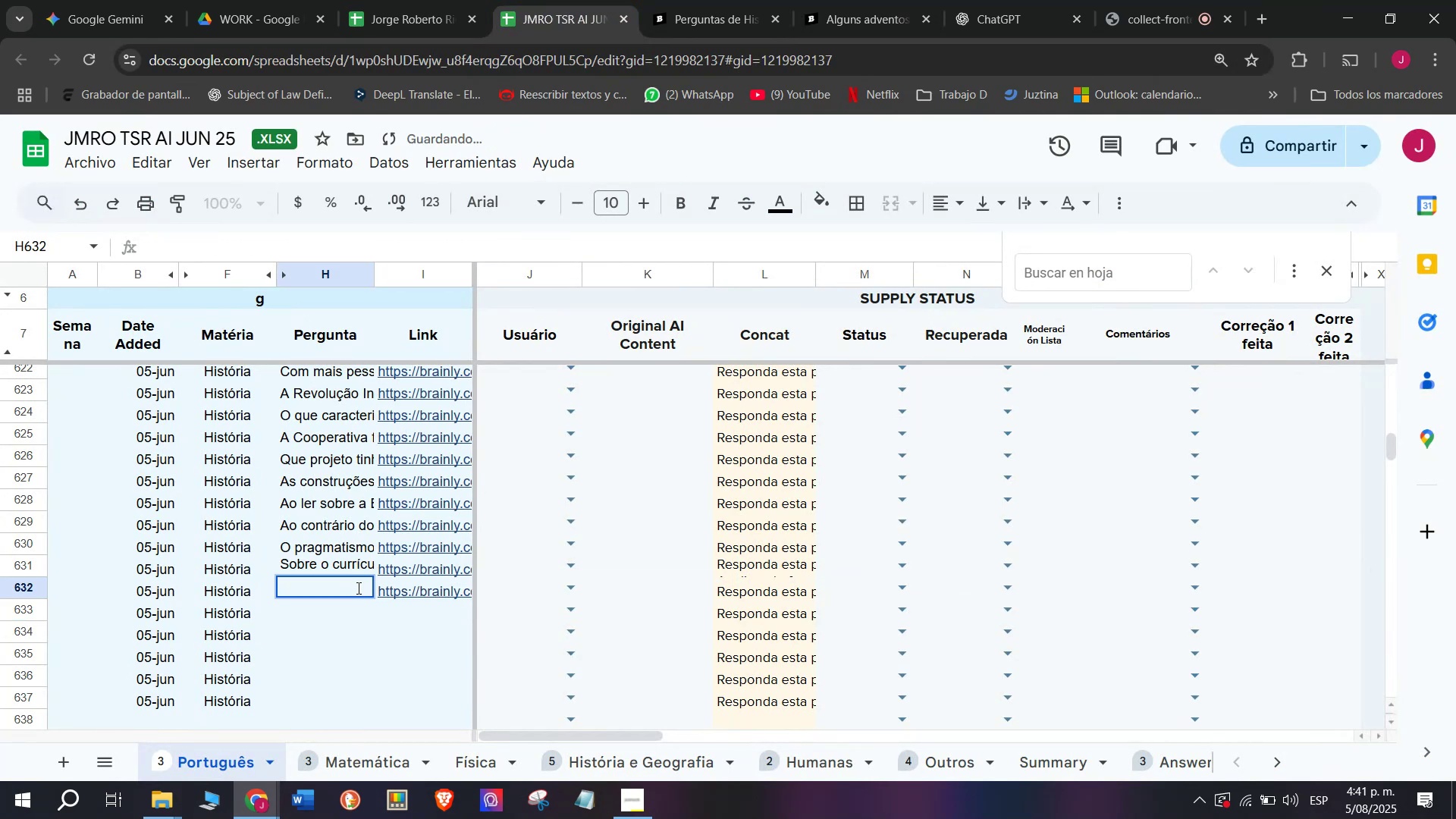 
key(Meta+V)
 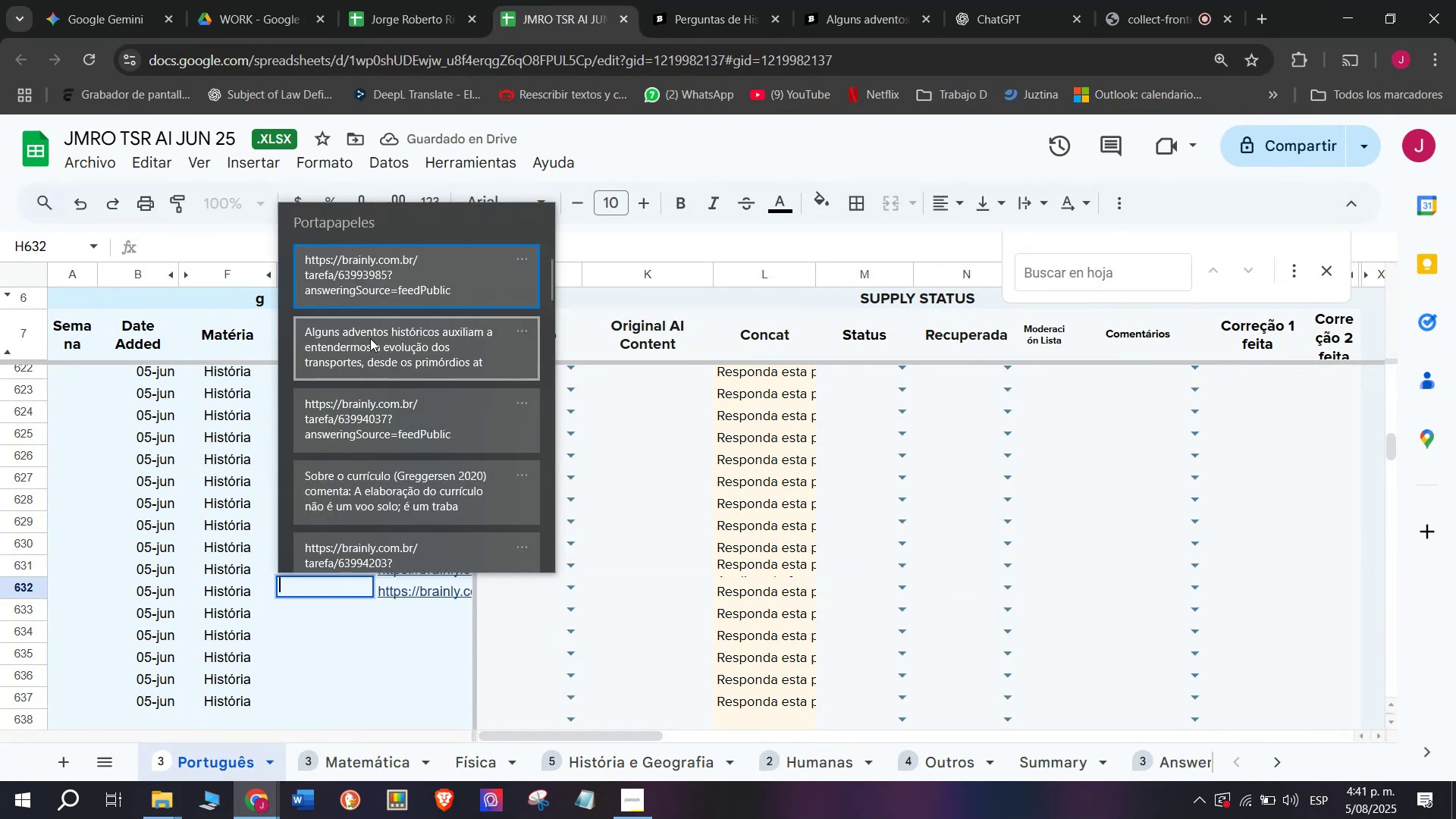 
key(Control+ControlLeft)
 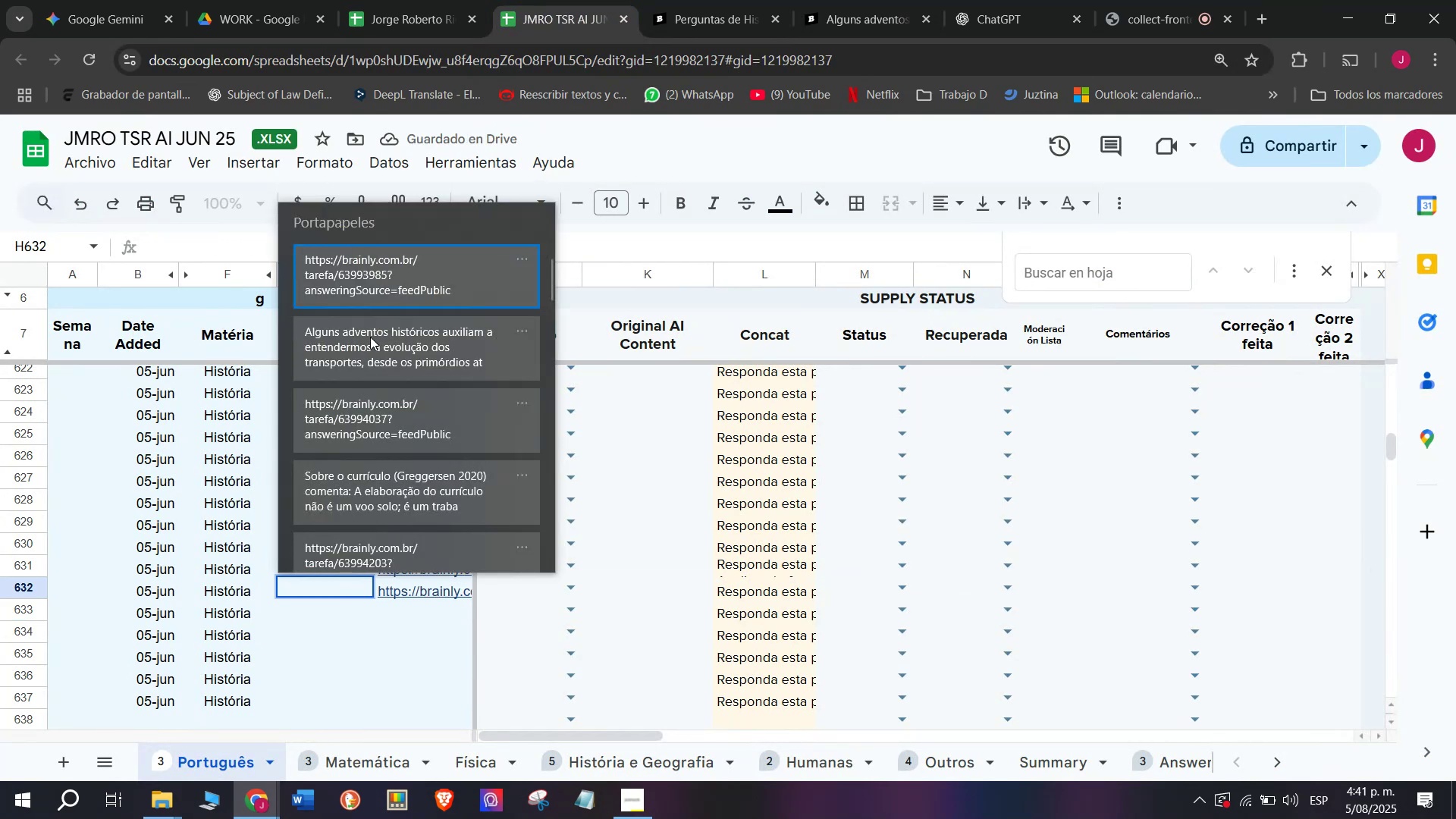 
key(Control+V)
 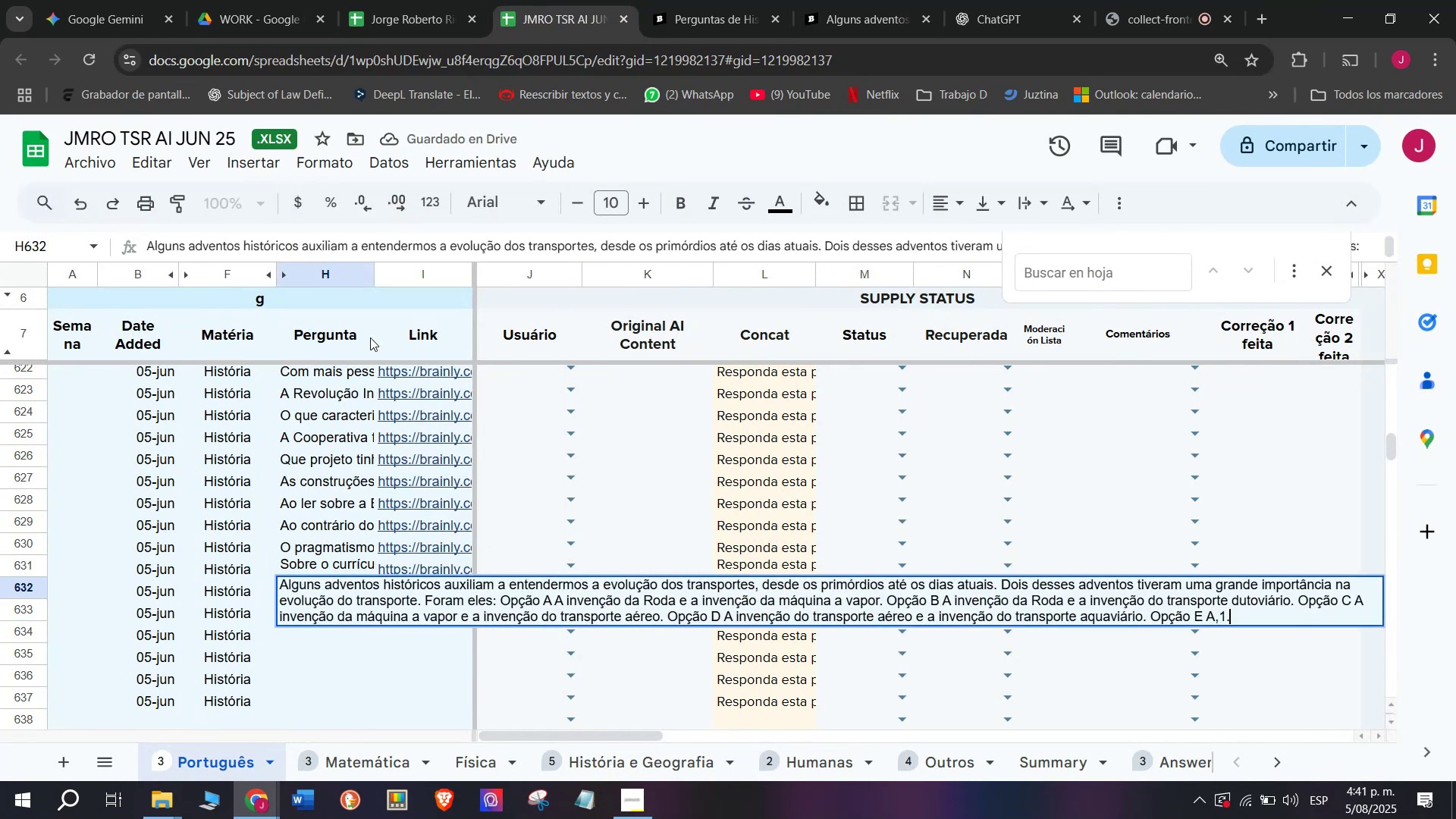 
key(Enter)
 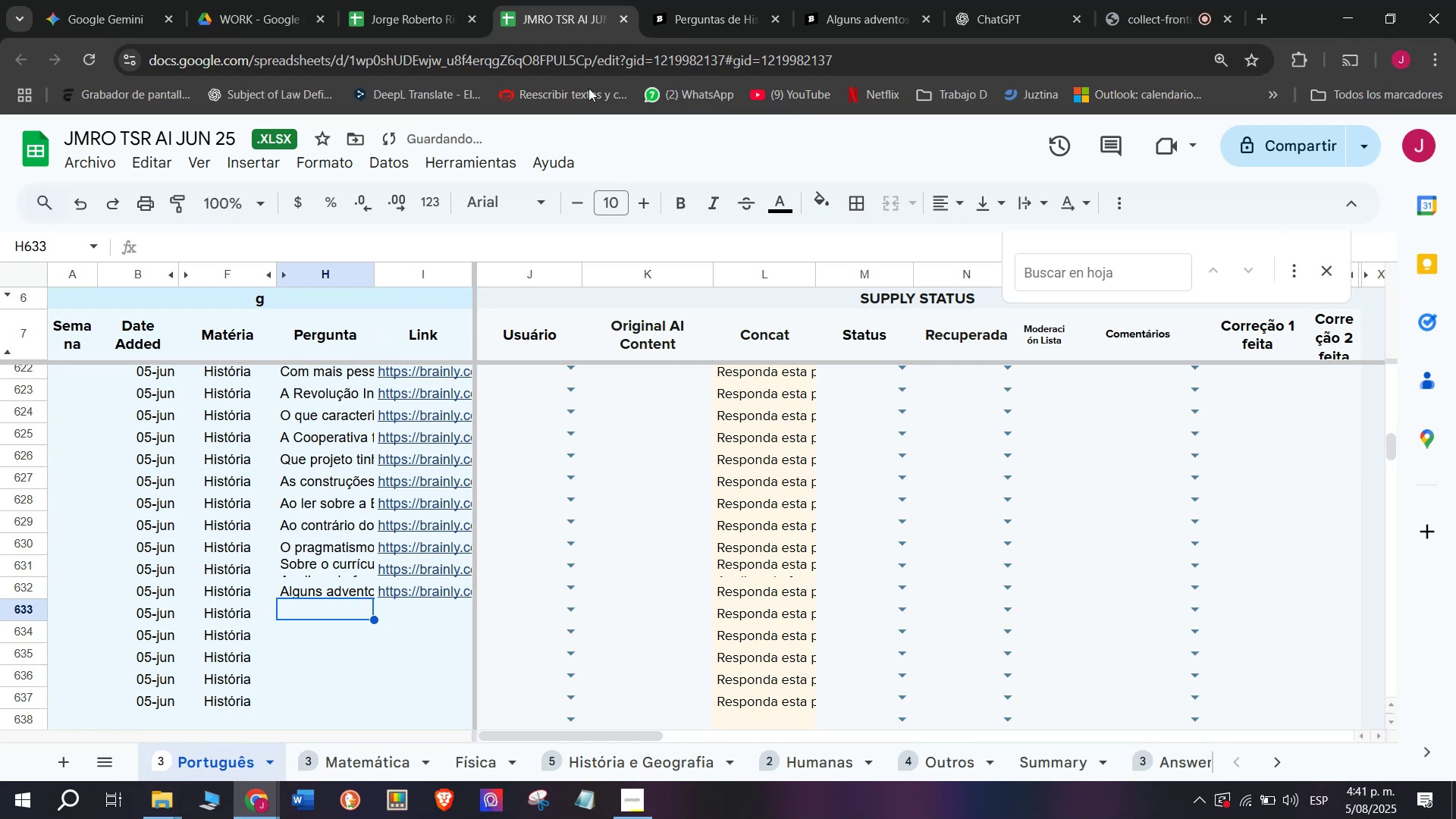 
left_click([843, 0])
 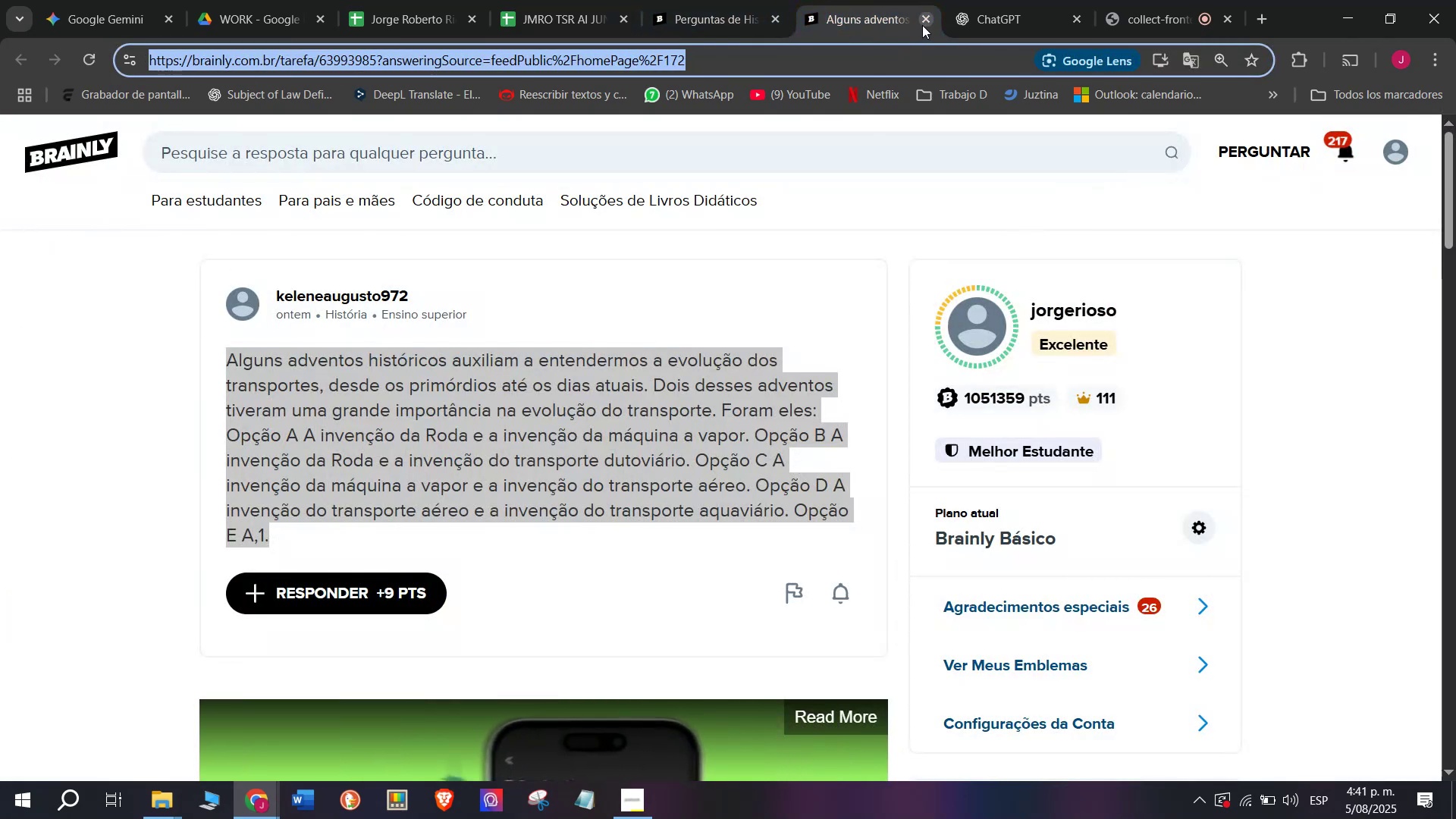 
double_click([723, 0])
 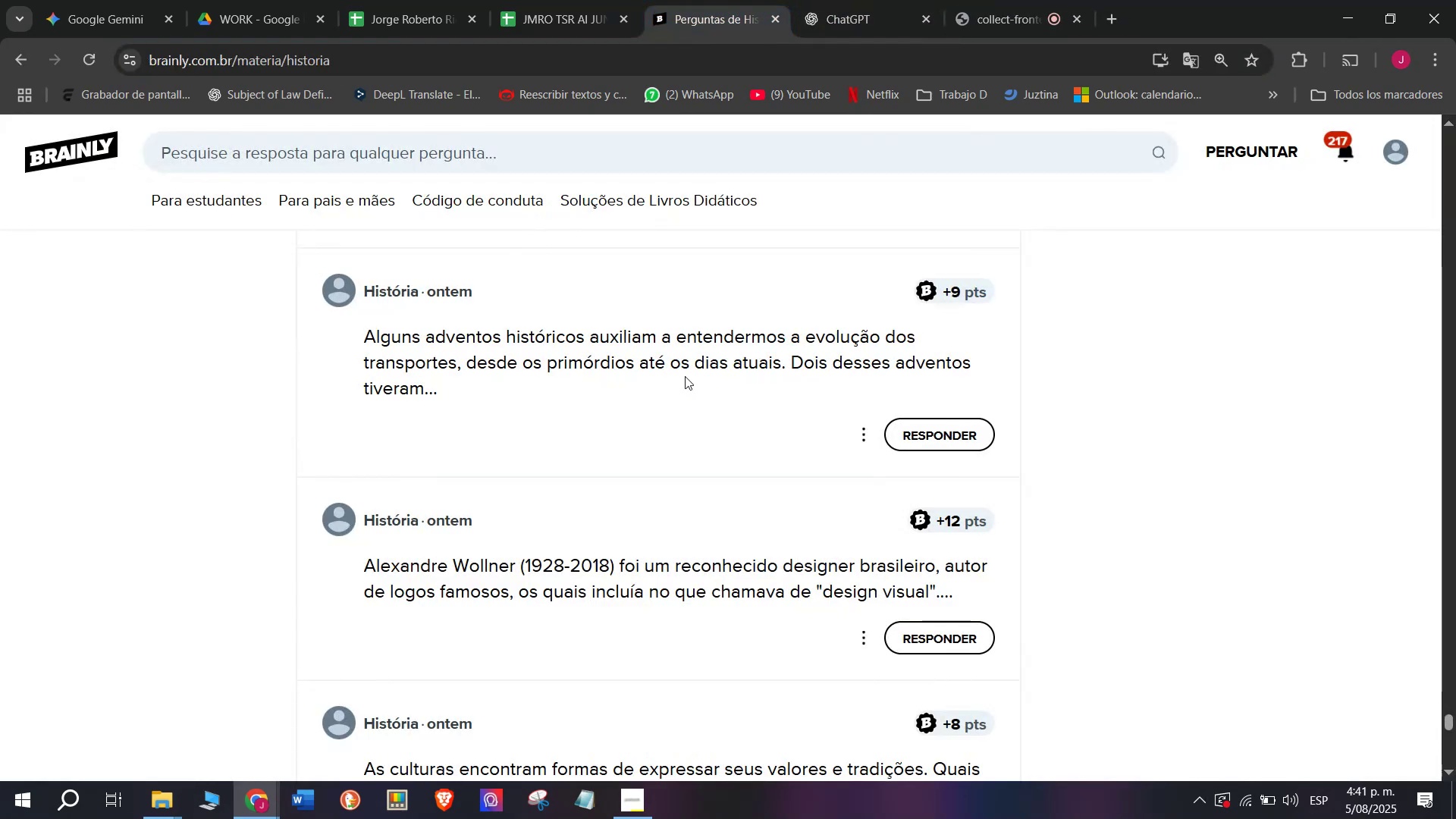 
scroll: coordinate [685, 376], scroll_direction: down, amount: 2.0
 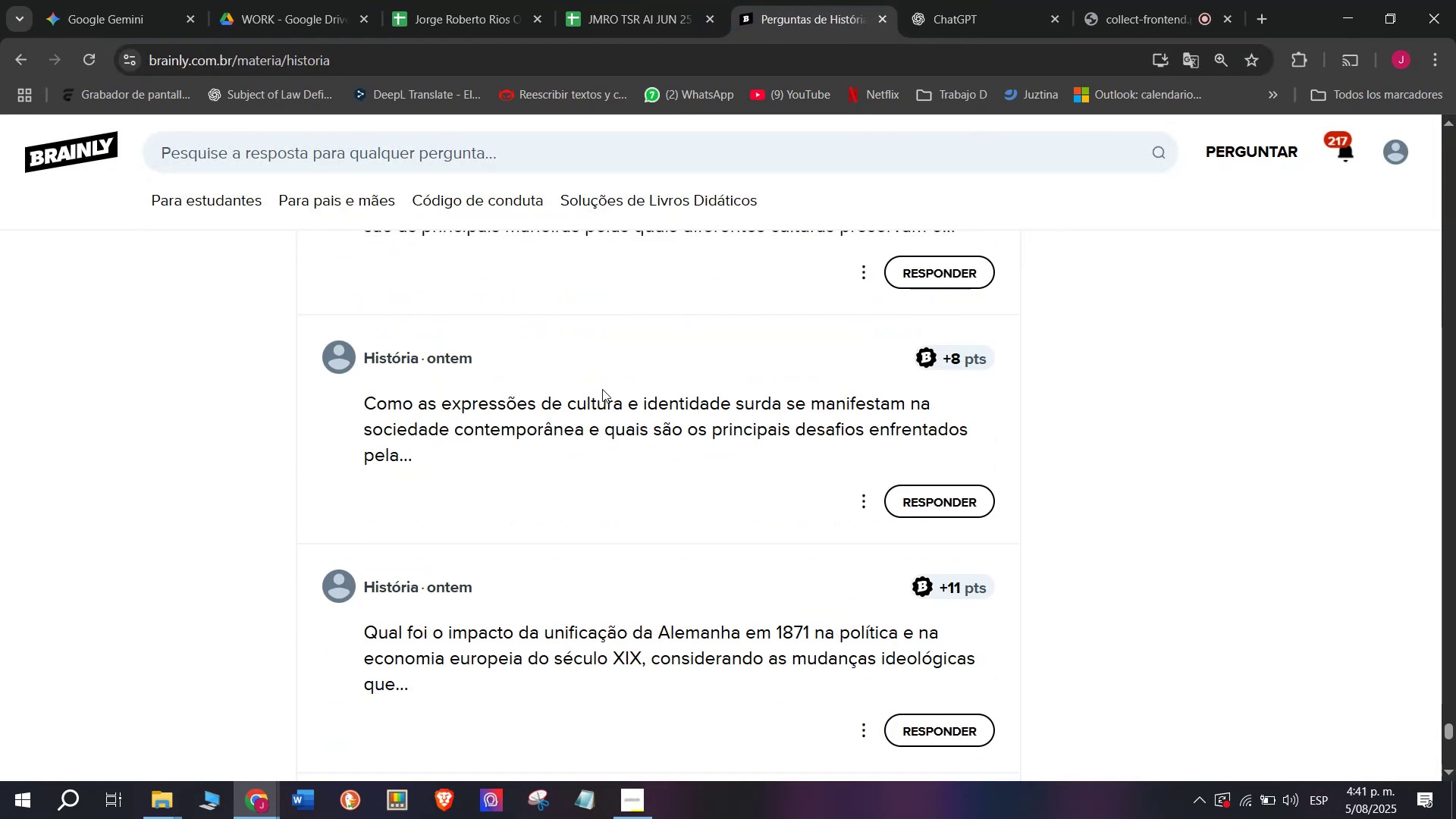 
right_click([598, 399])
 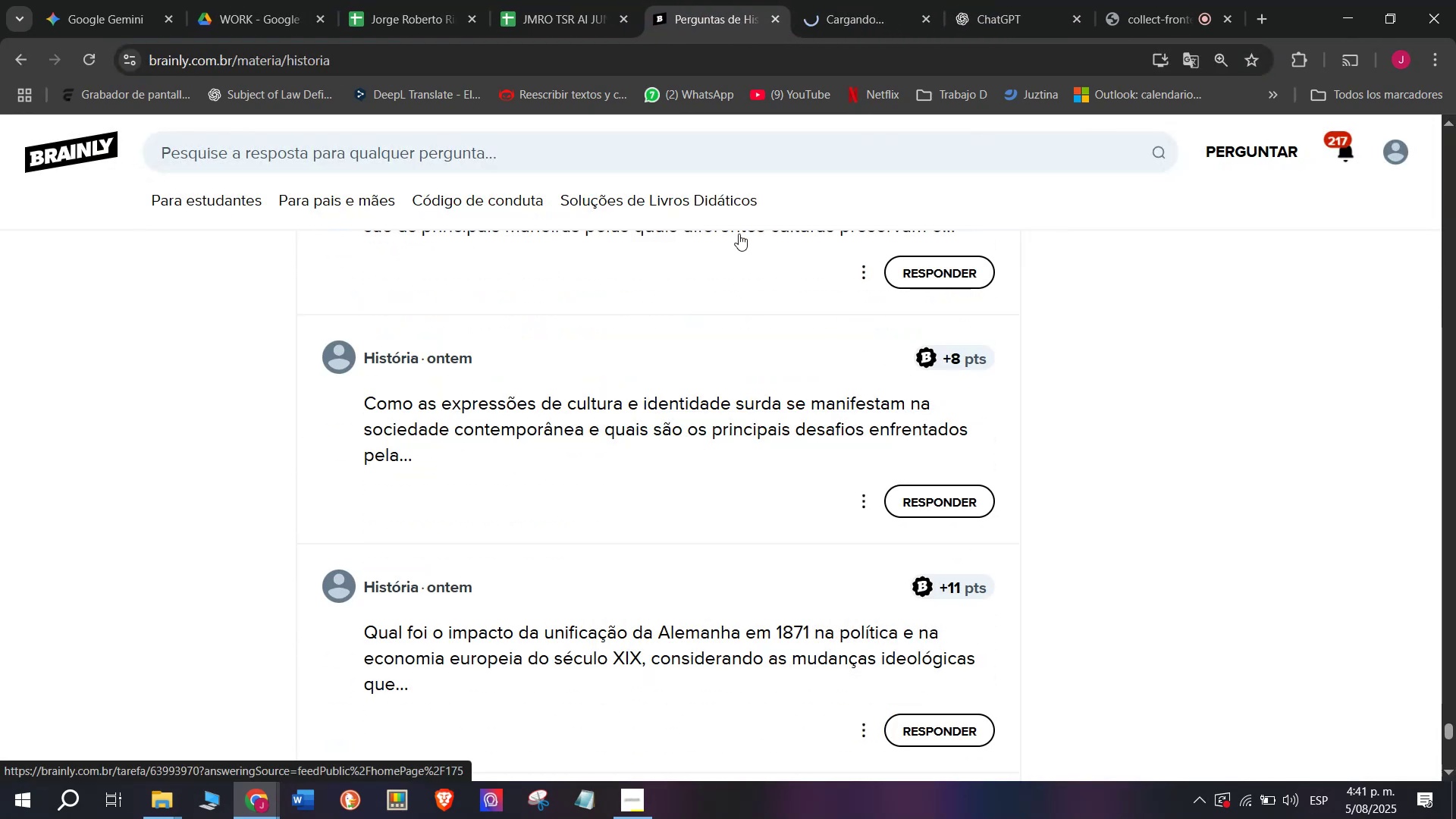 
left_click([852, 0])
 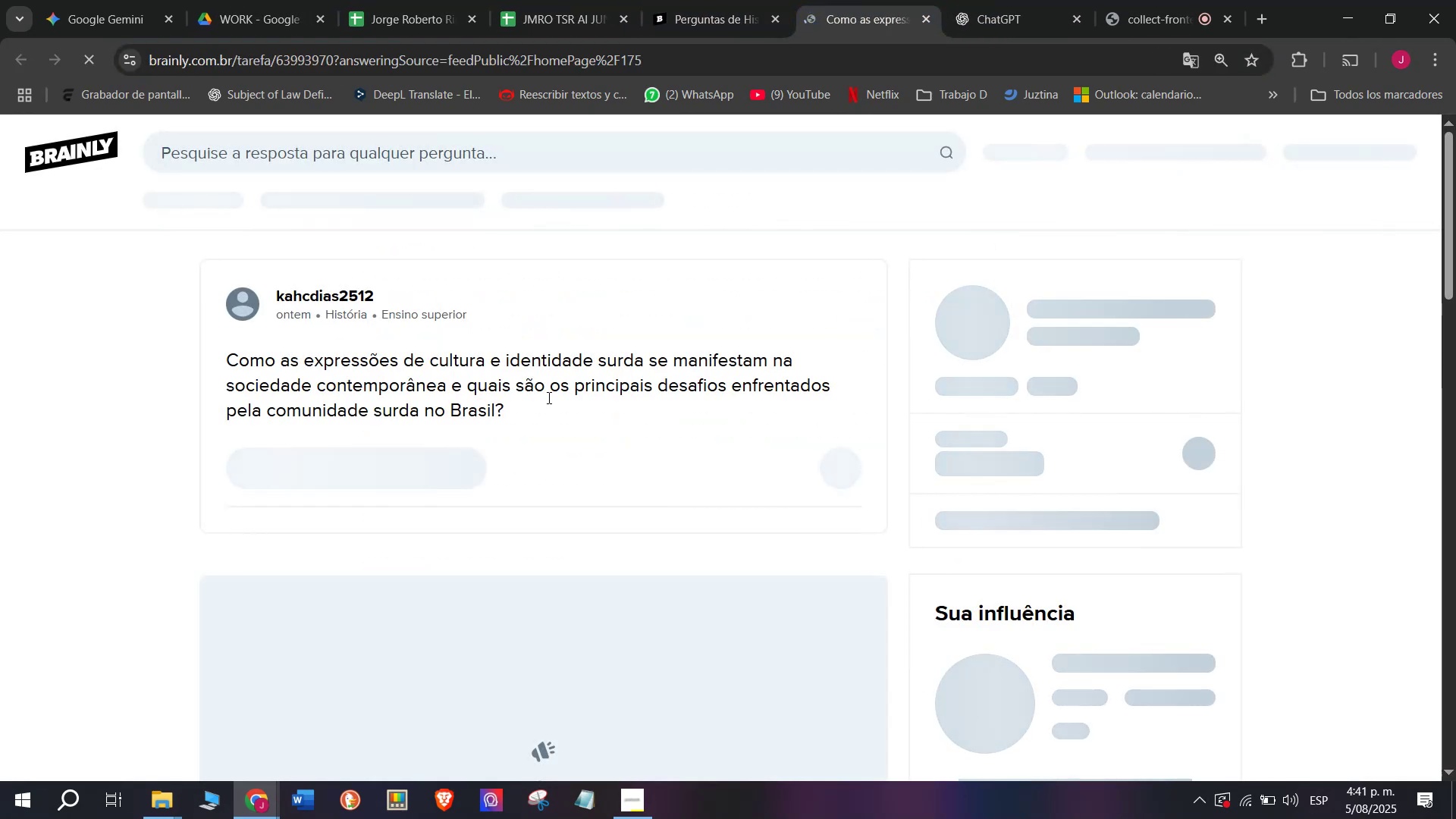 
left_click_drag(start_coordinate=[530, 425], to_coordinate=[179, 362])
 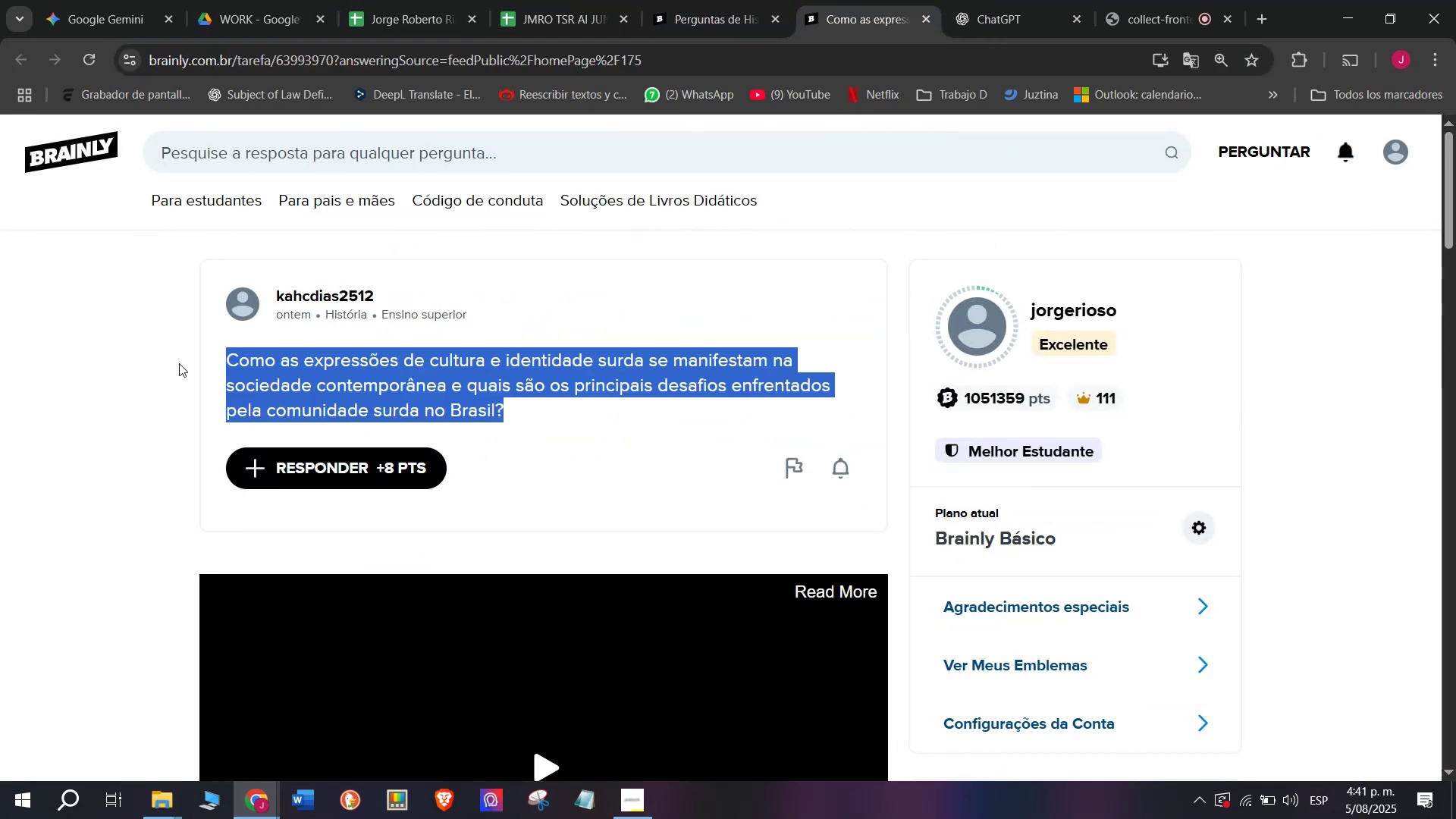 
key(Control+C)
 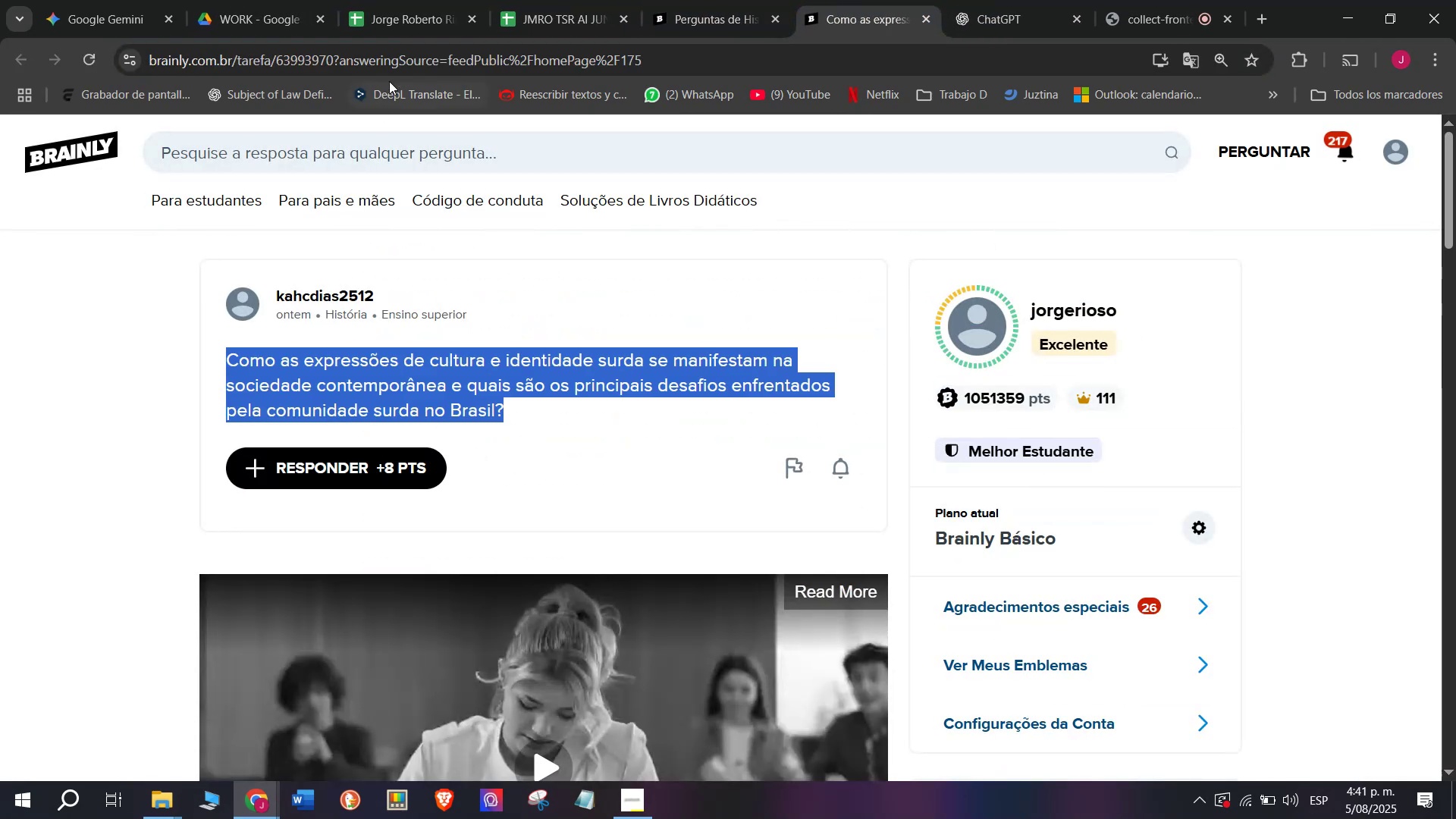 
double_click([395, 62])
 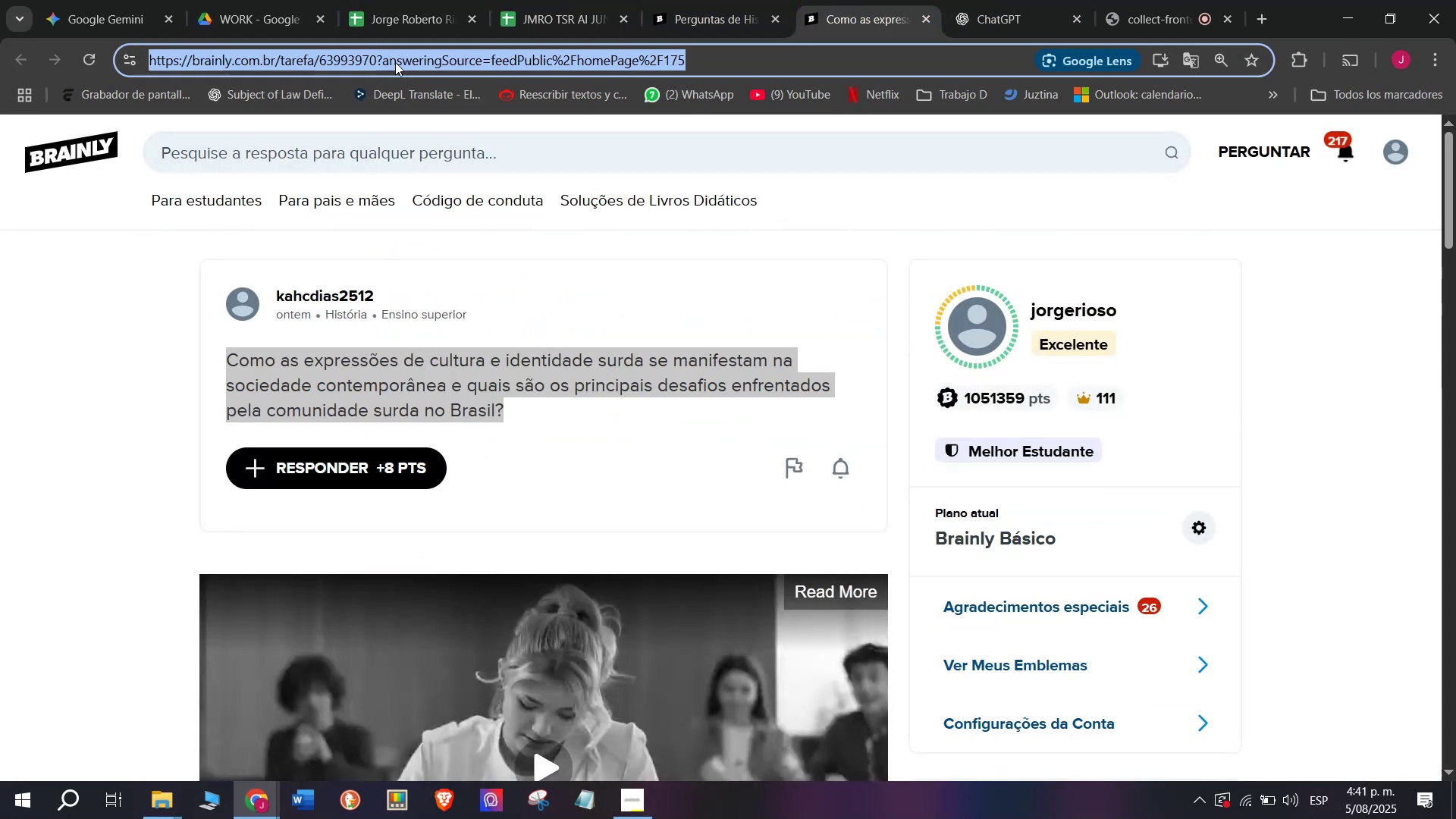 
triple_click([395, 62])
 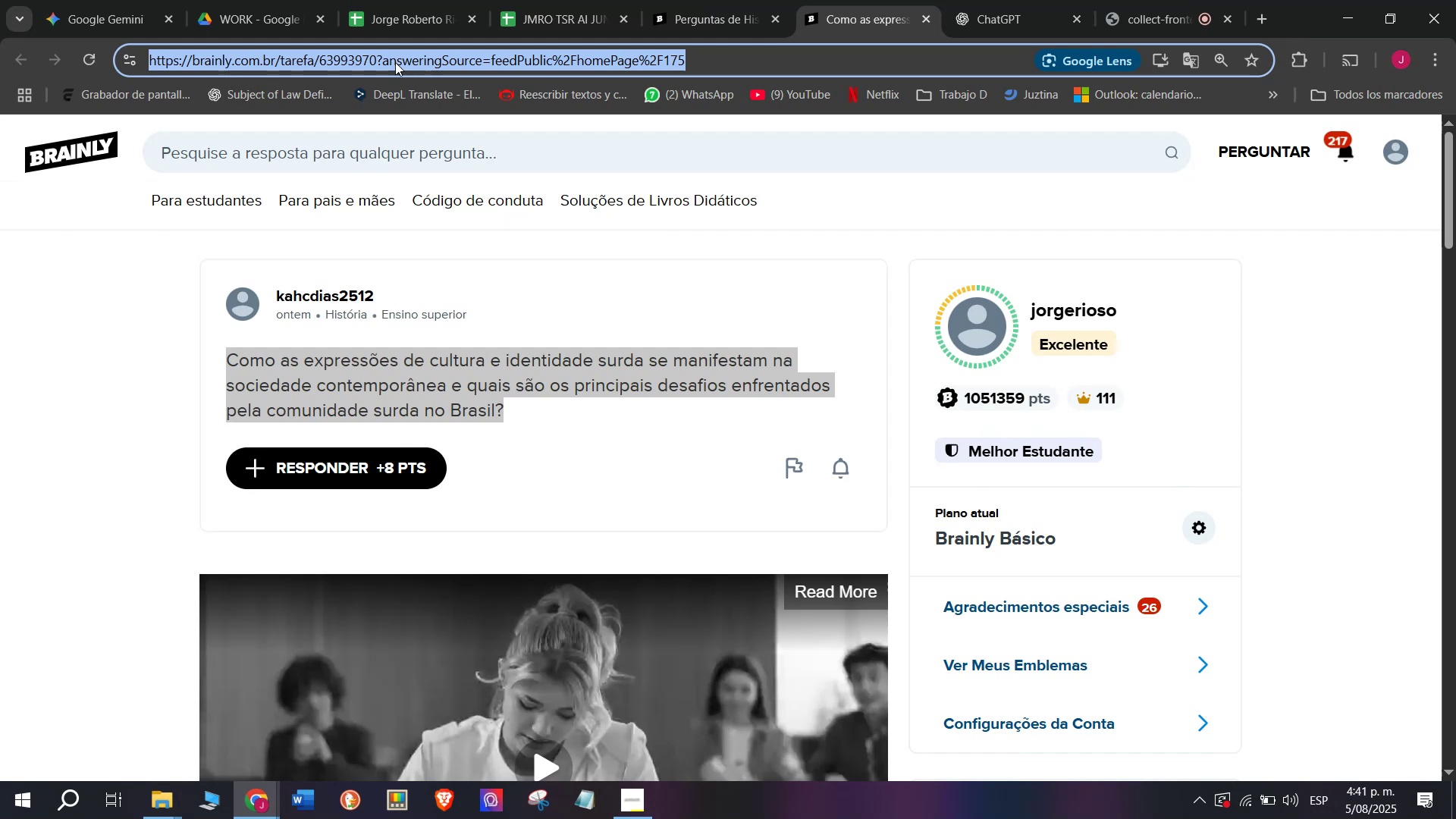 
key(Control+C)
 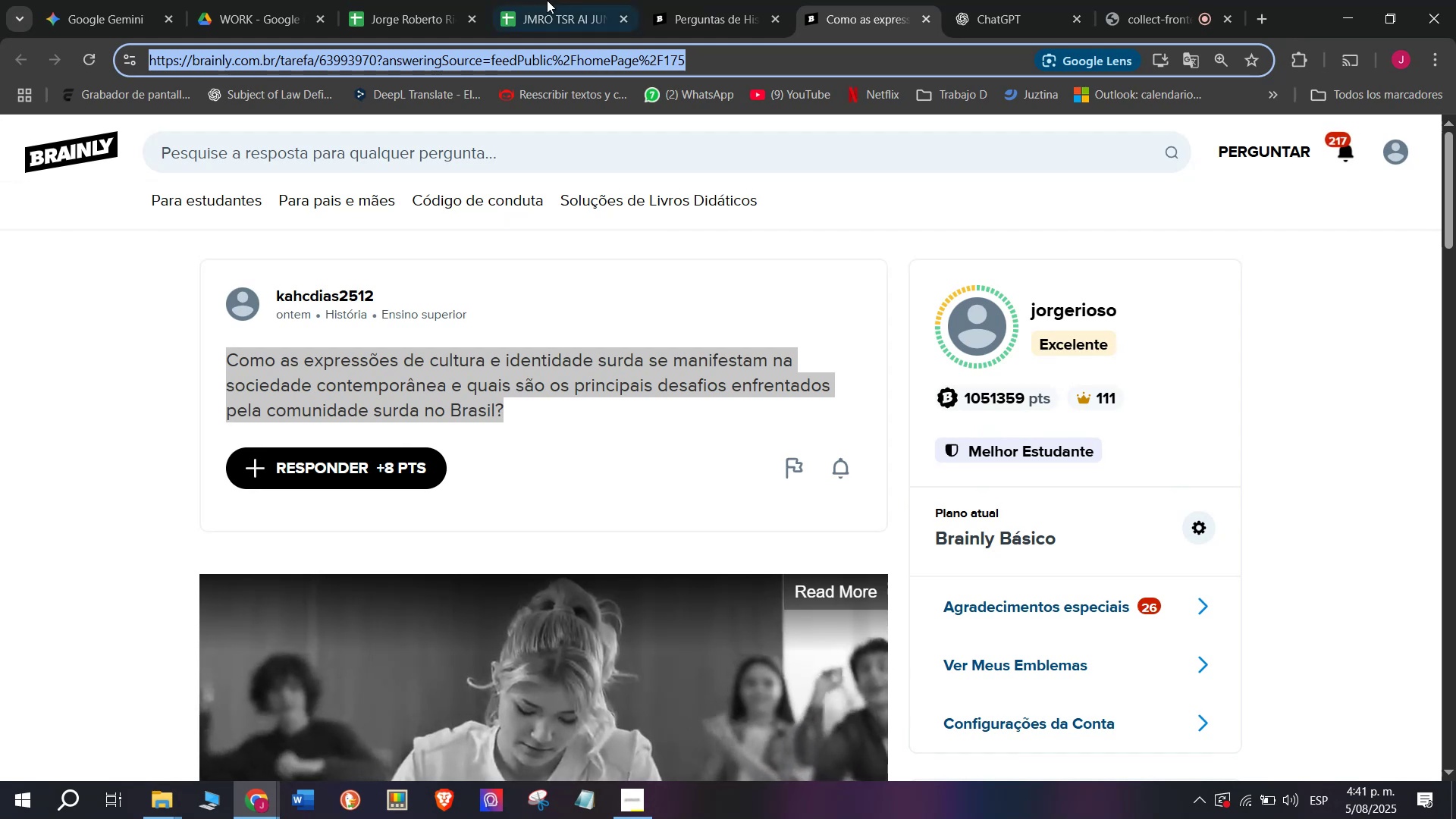 
left_click([614, 0])
 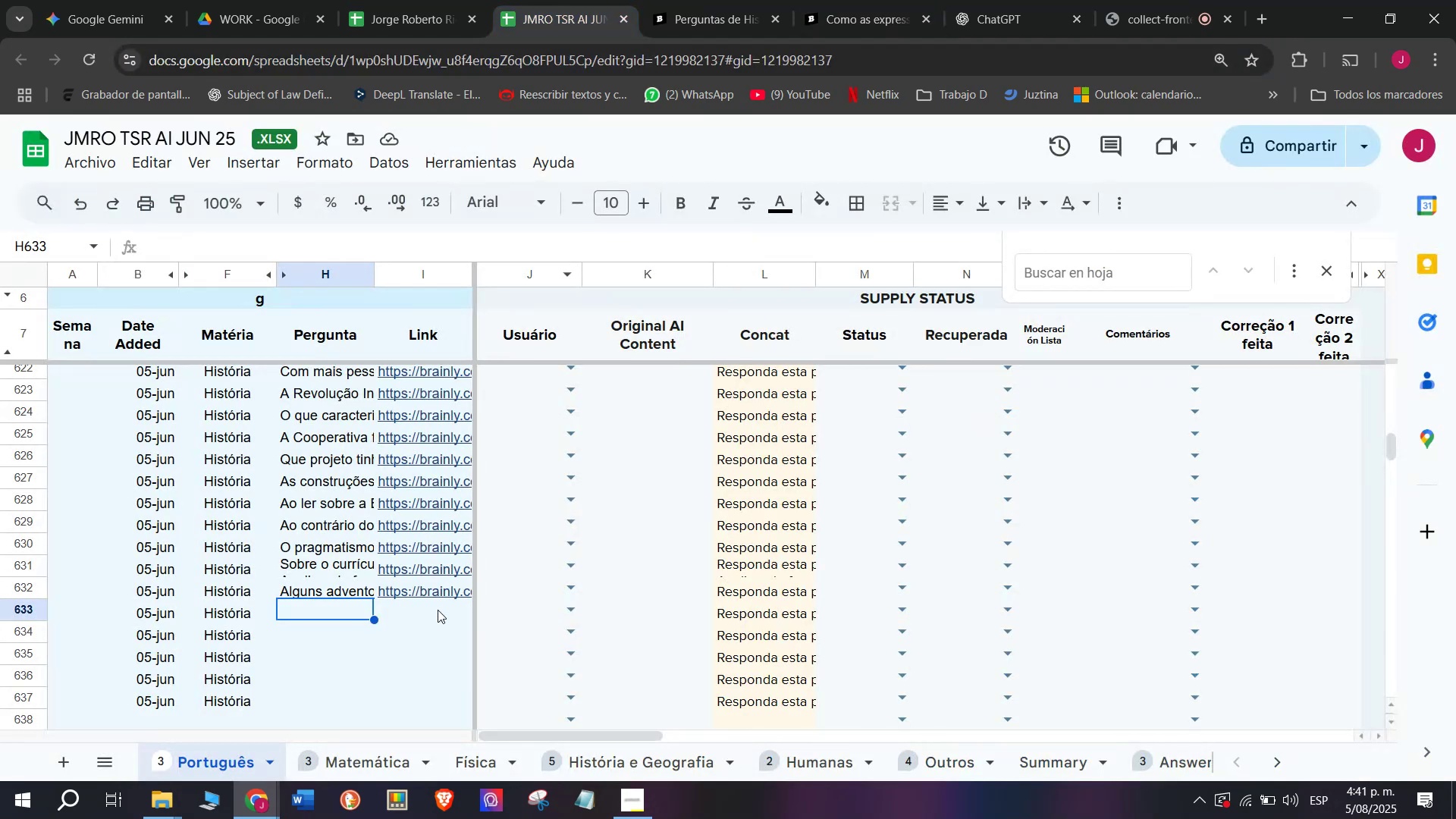 
double_click([438, 610])
 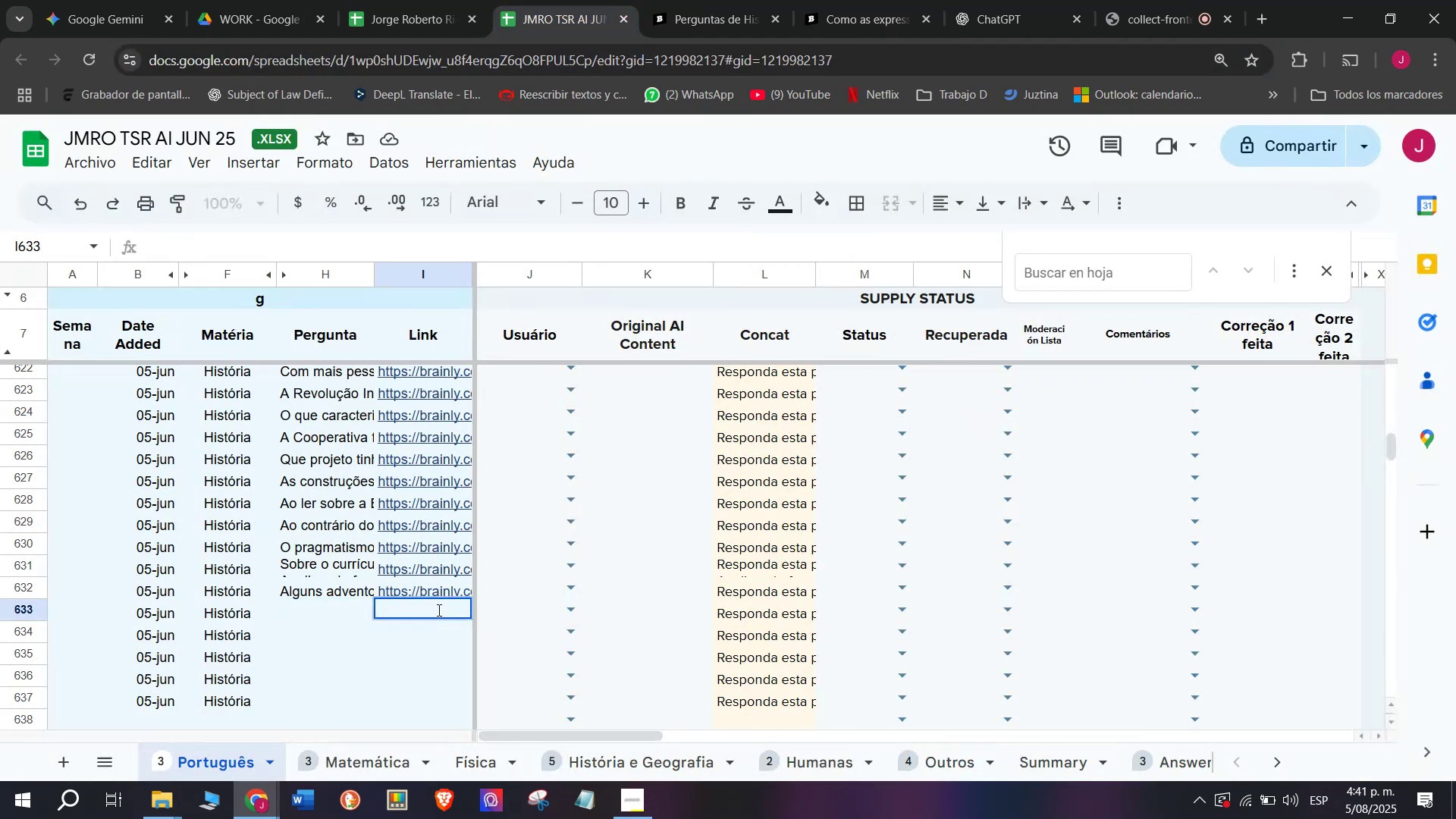 
key(Control+ControlLeft)
 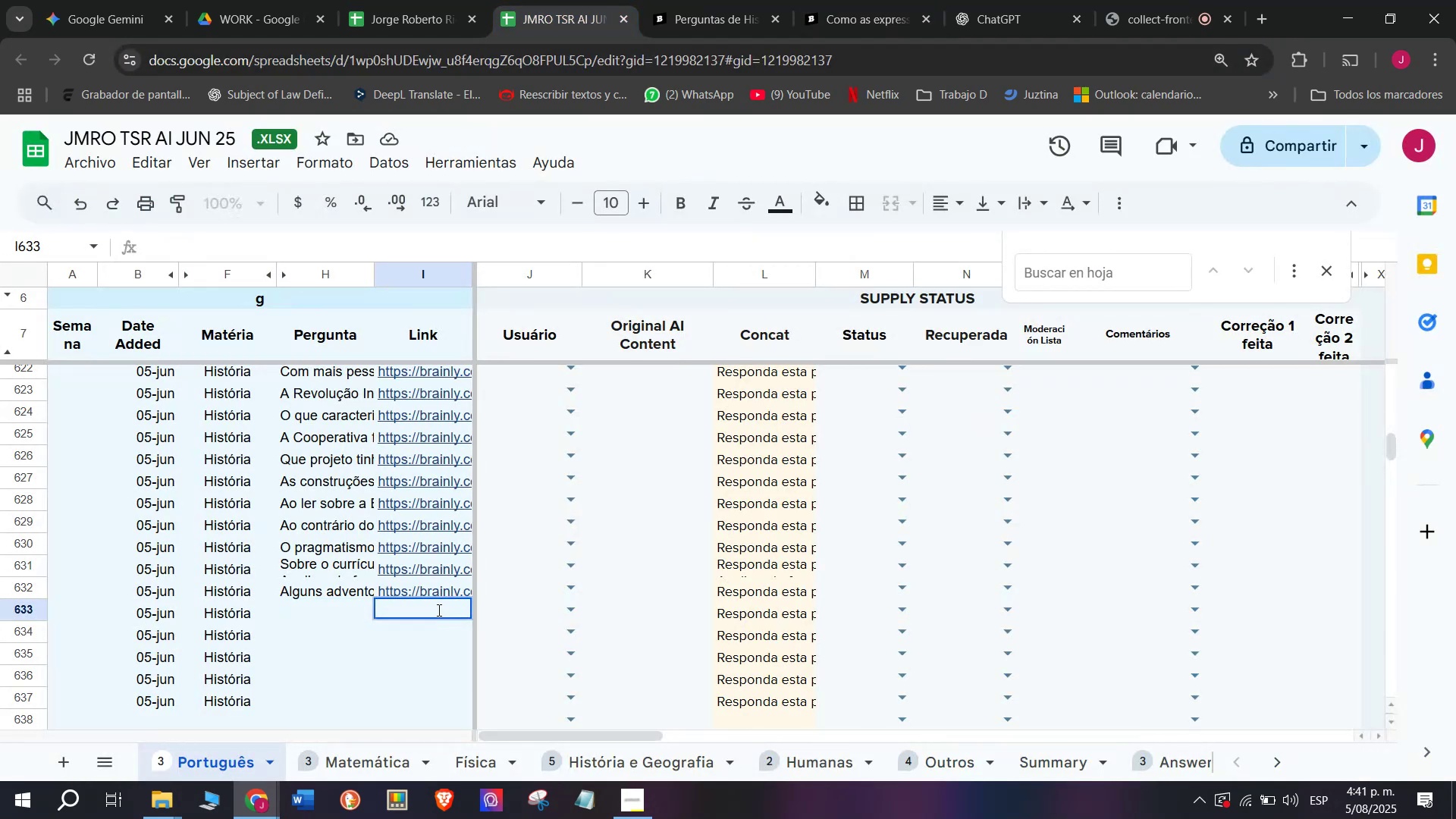 
key(Control+V)
 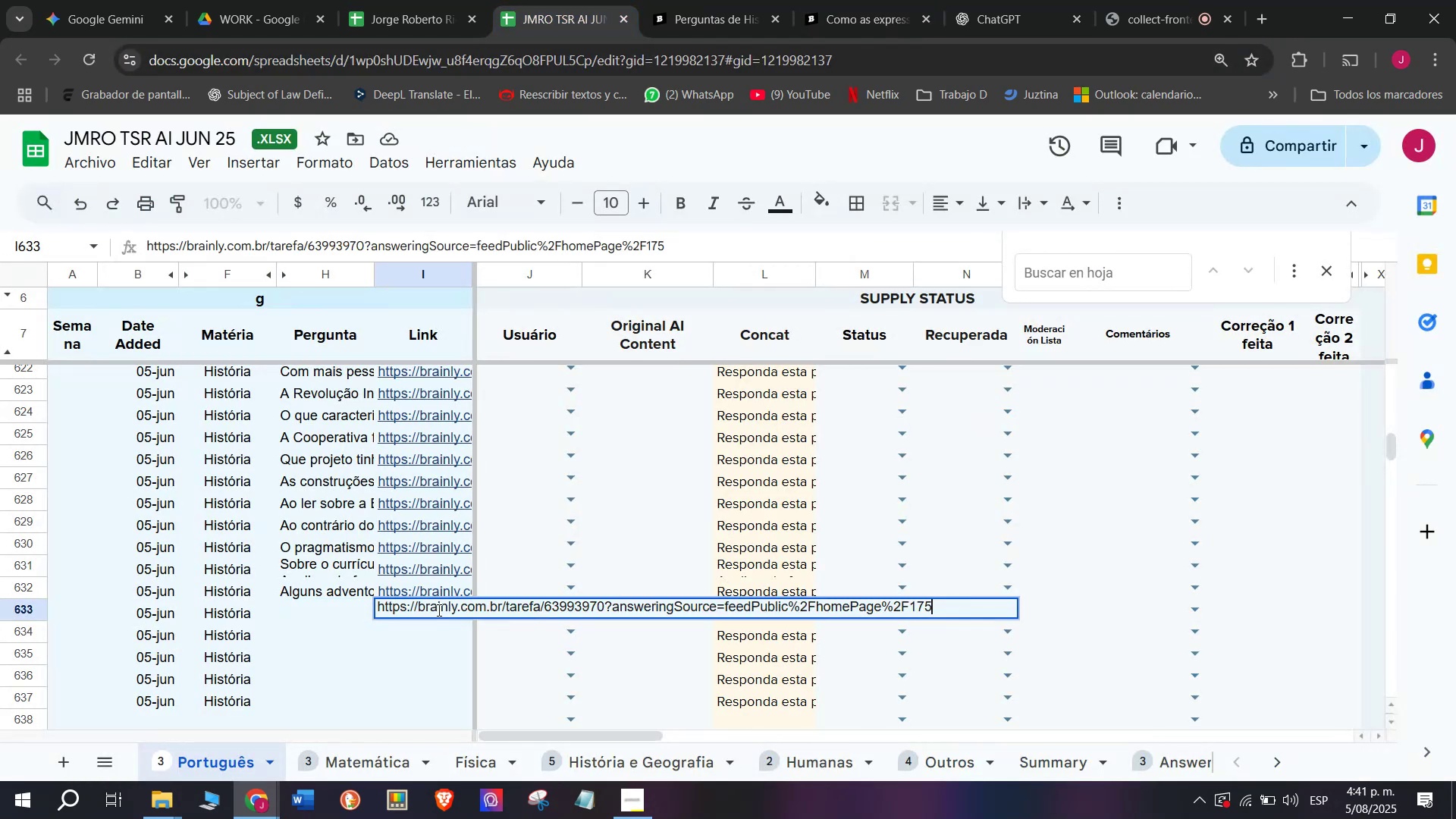 
key(Enter)
 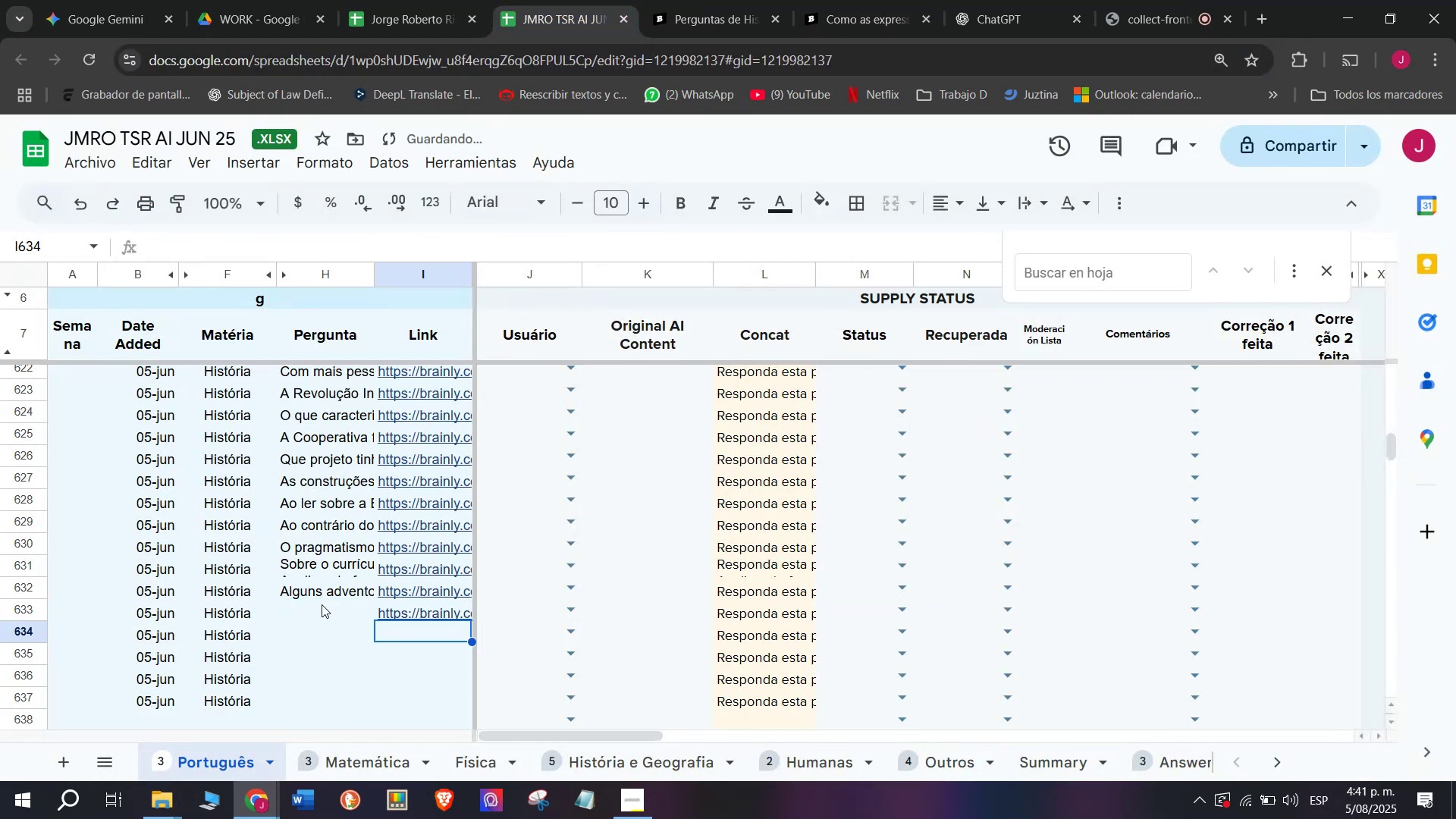 
double_click([318, 607])
 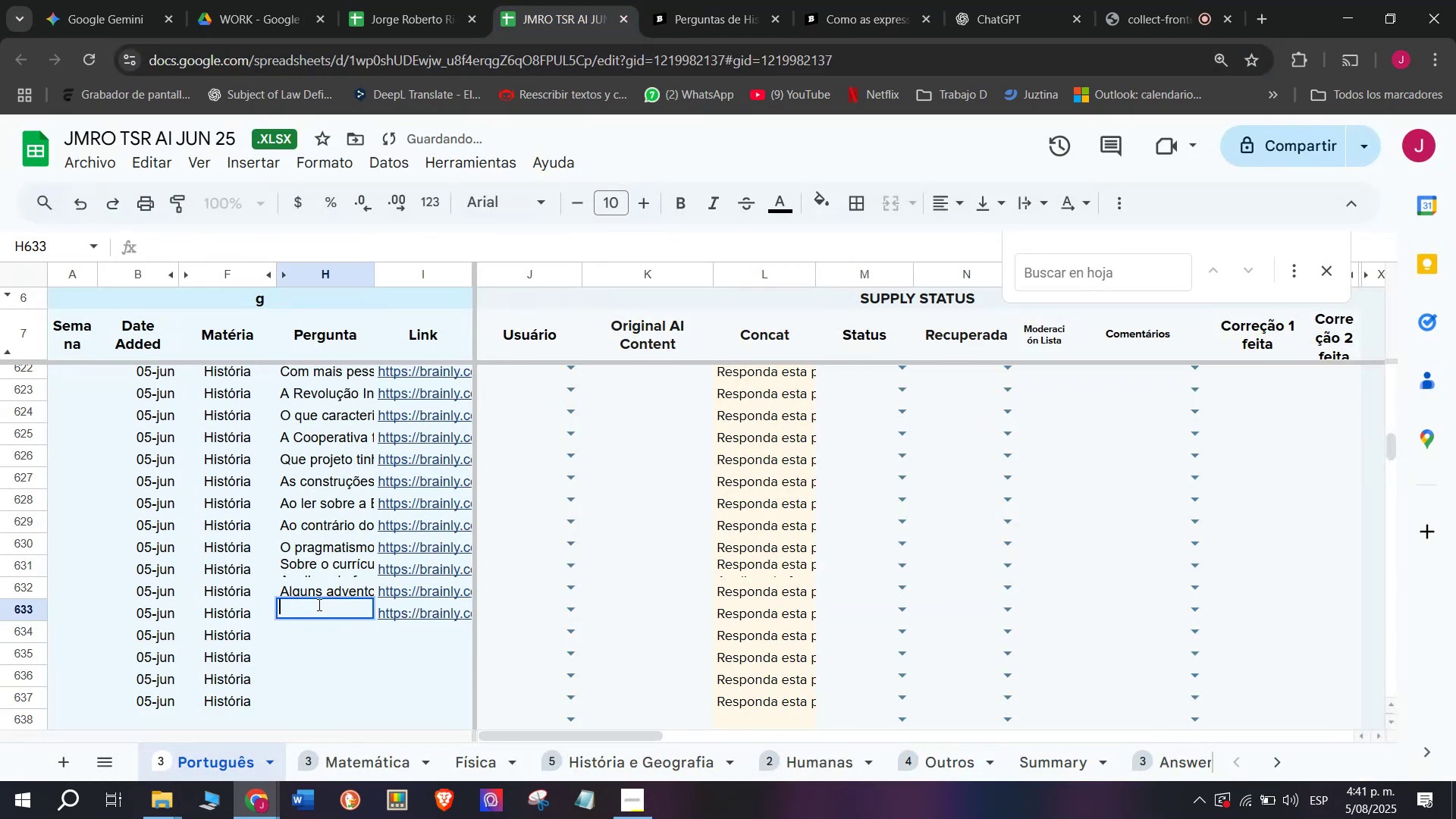 
key(Meta+V)
 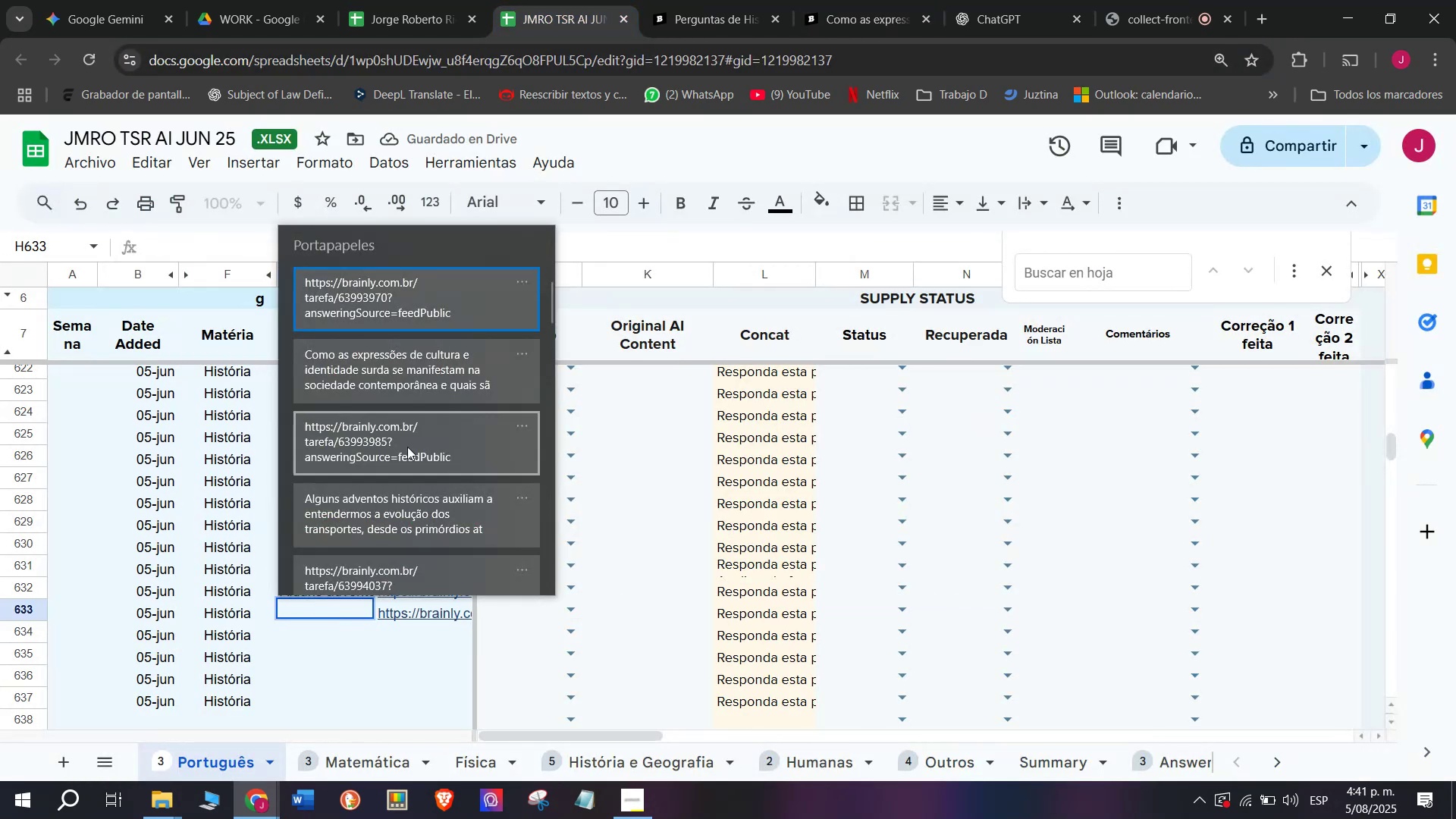 
left_click([412, 378])
 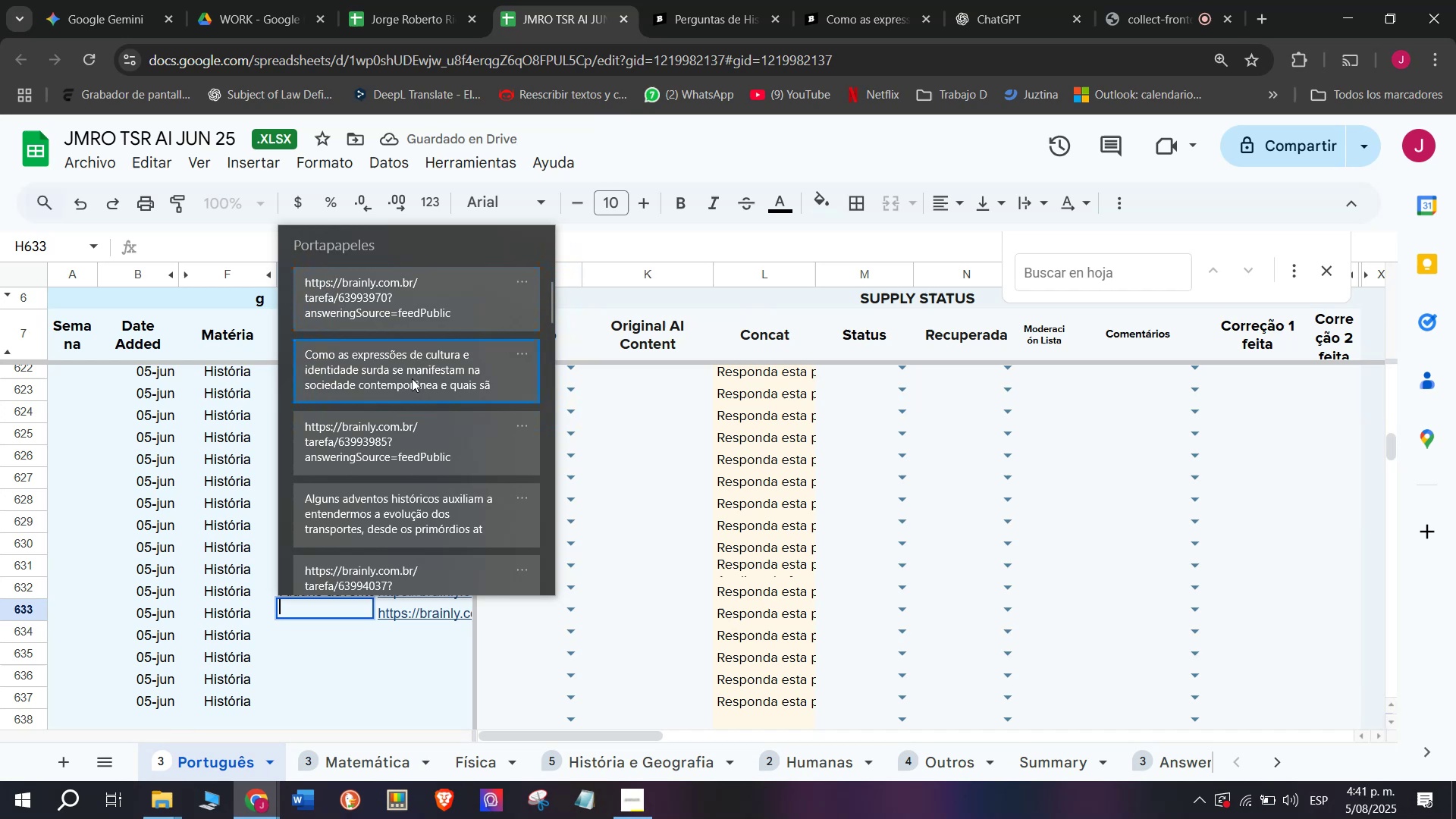 
key(Control+ControlLeft)
 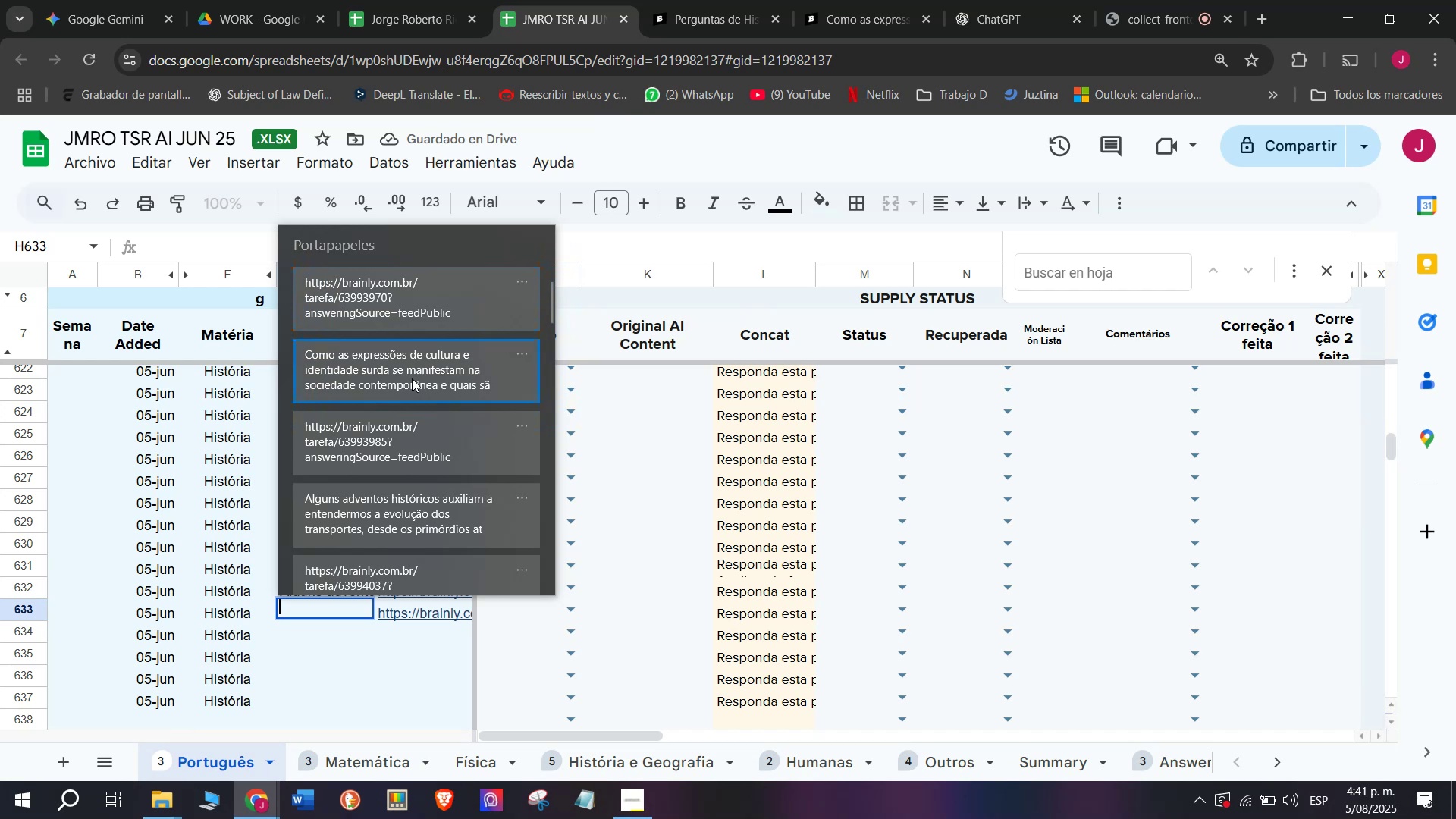 
key(Control+V)
 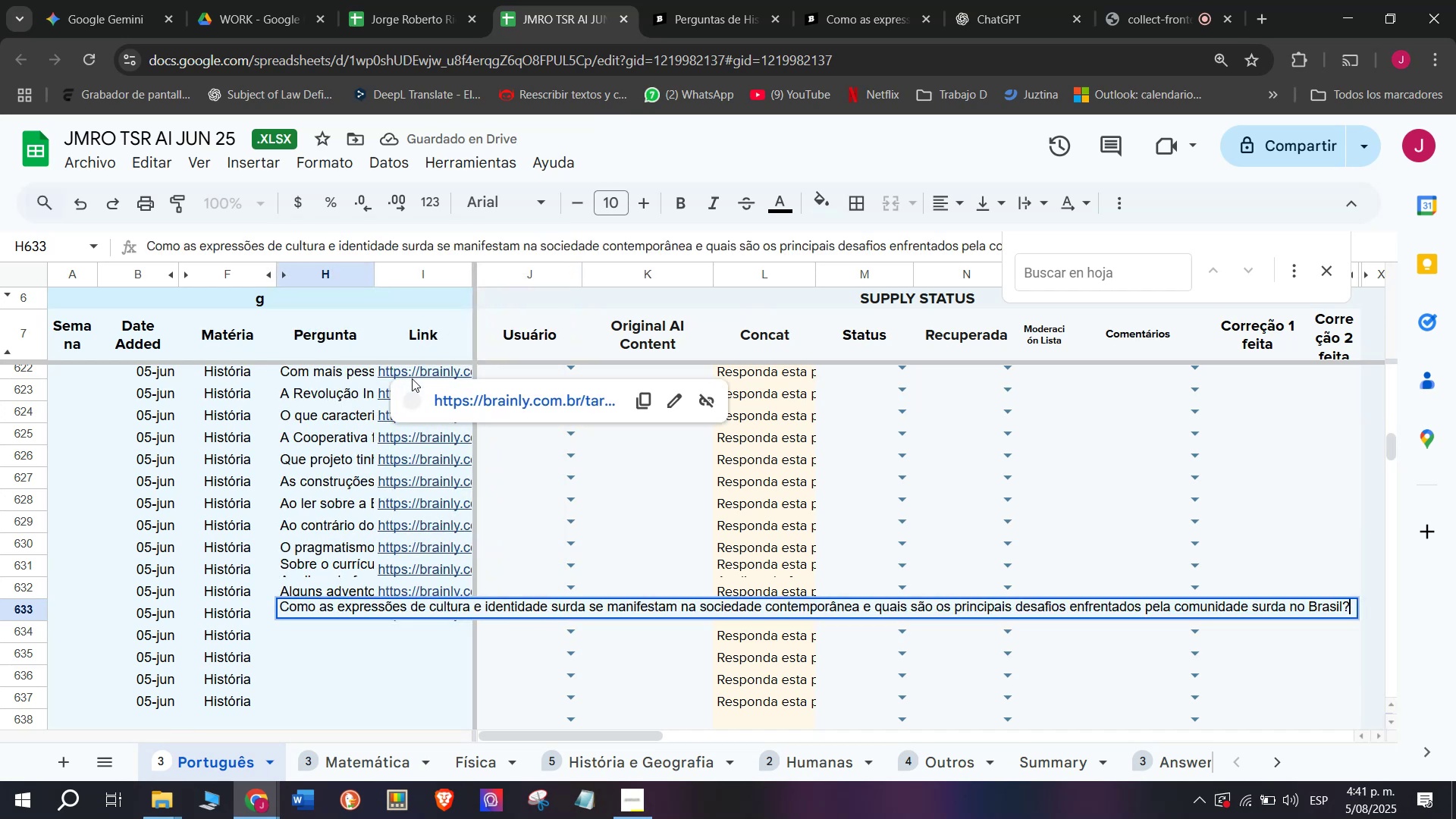 
key(Enter)
 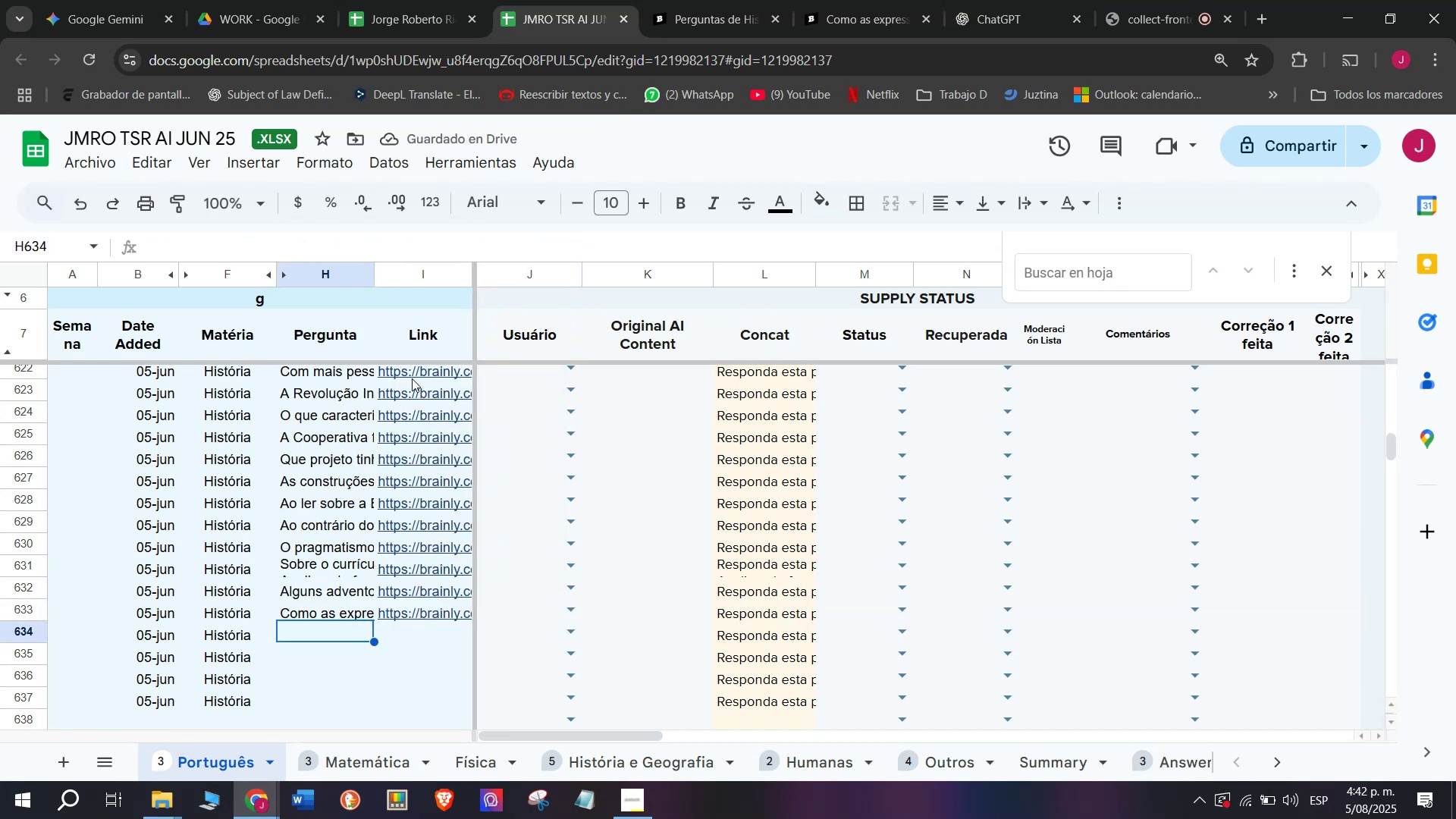 
wait(9.77)
 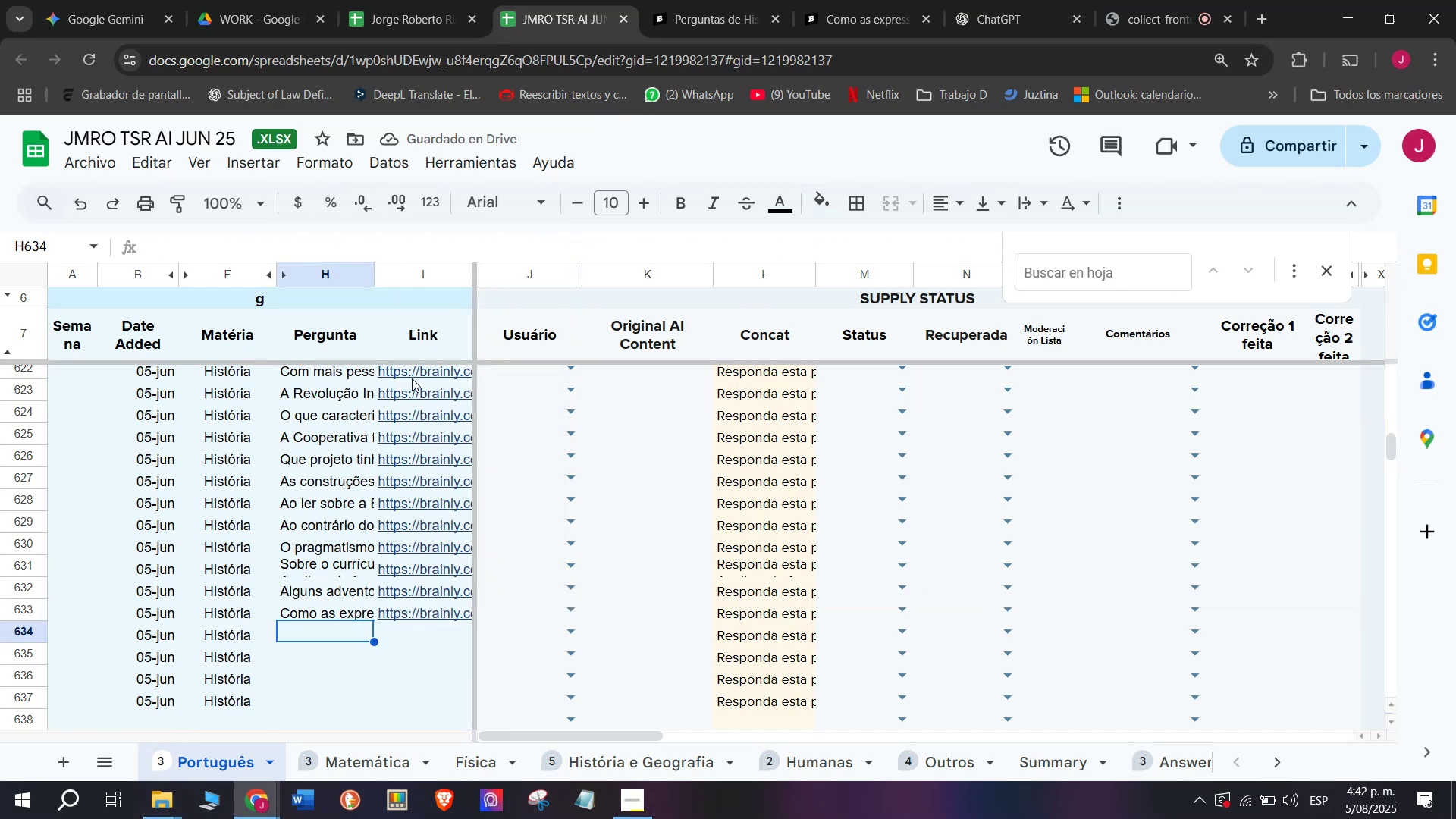 
left_click([851, 0])
 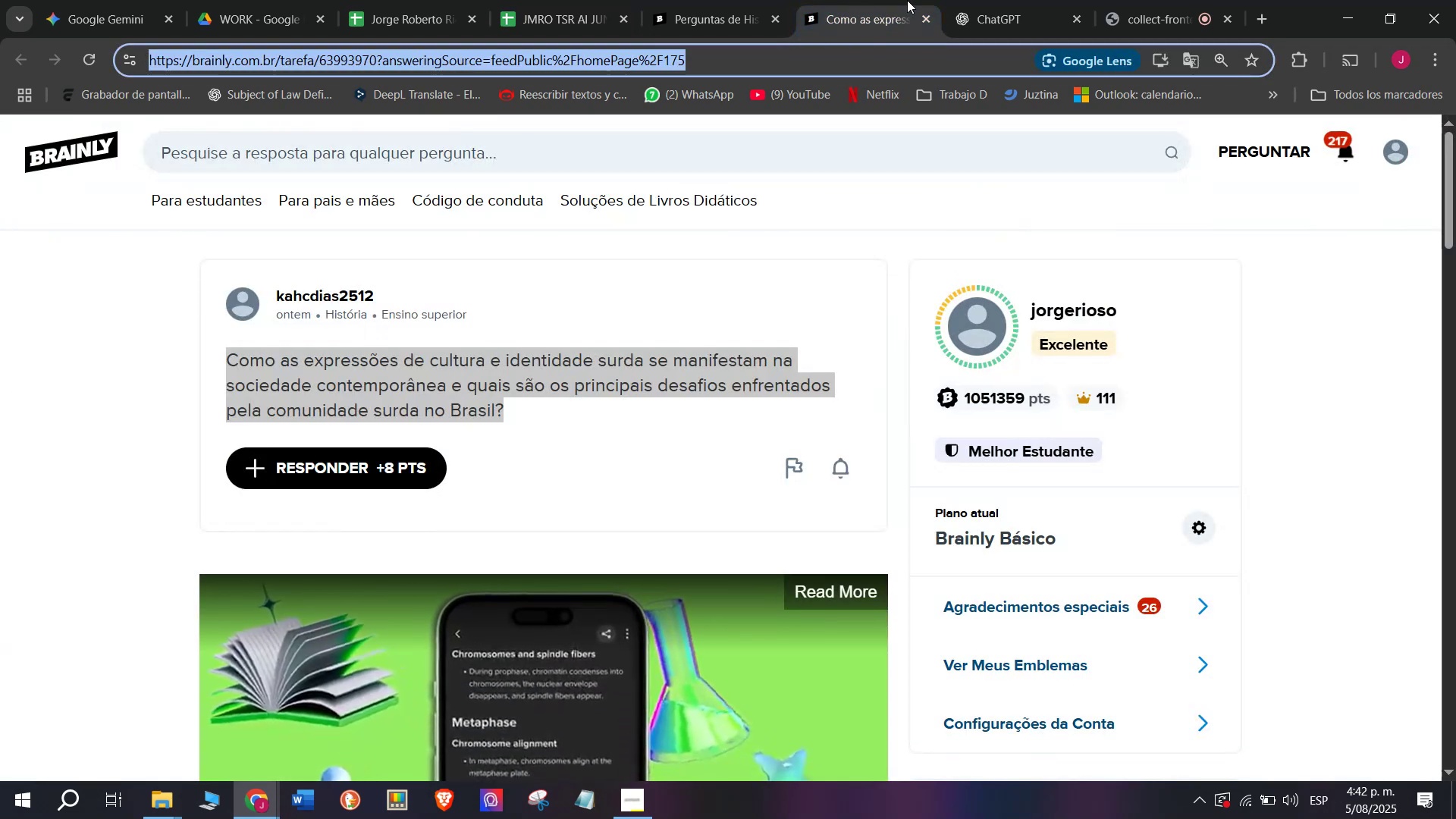 
left_click([869, 0])
 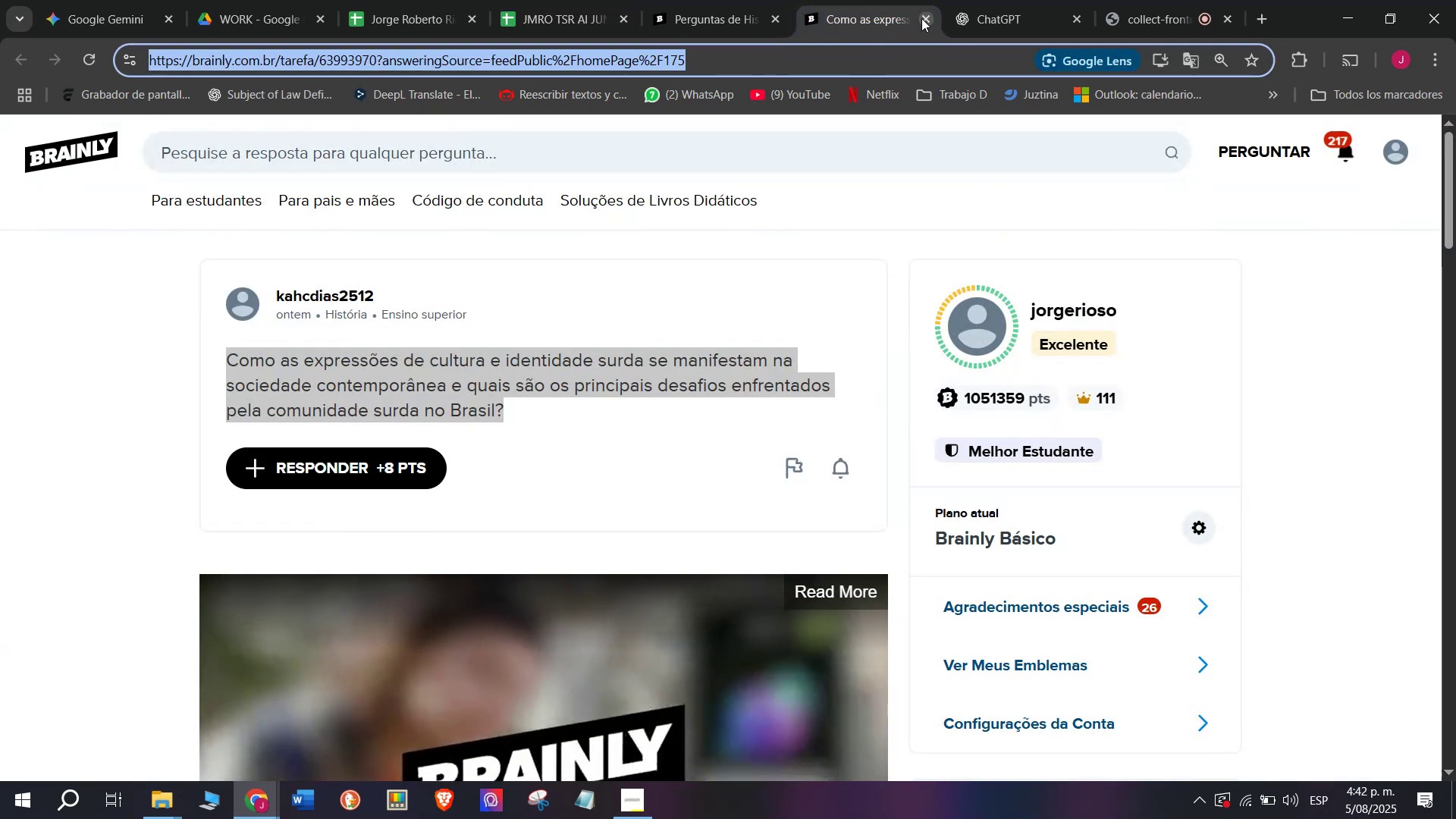 
double_click([739, 0])
 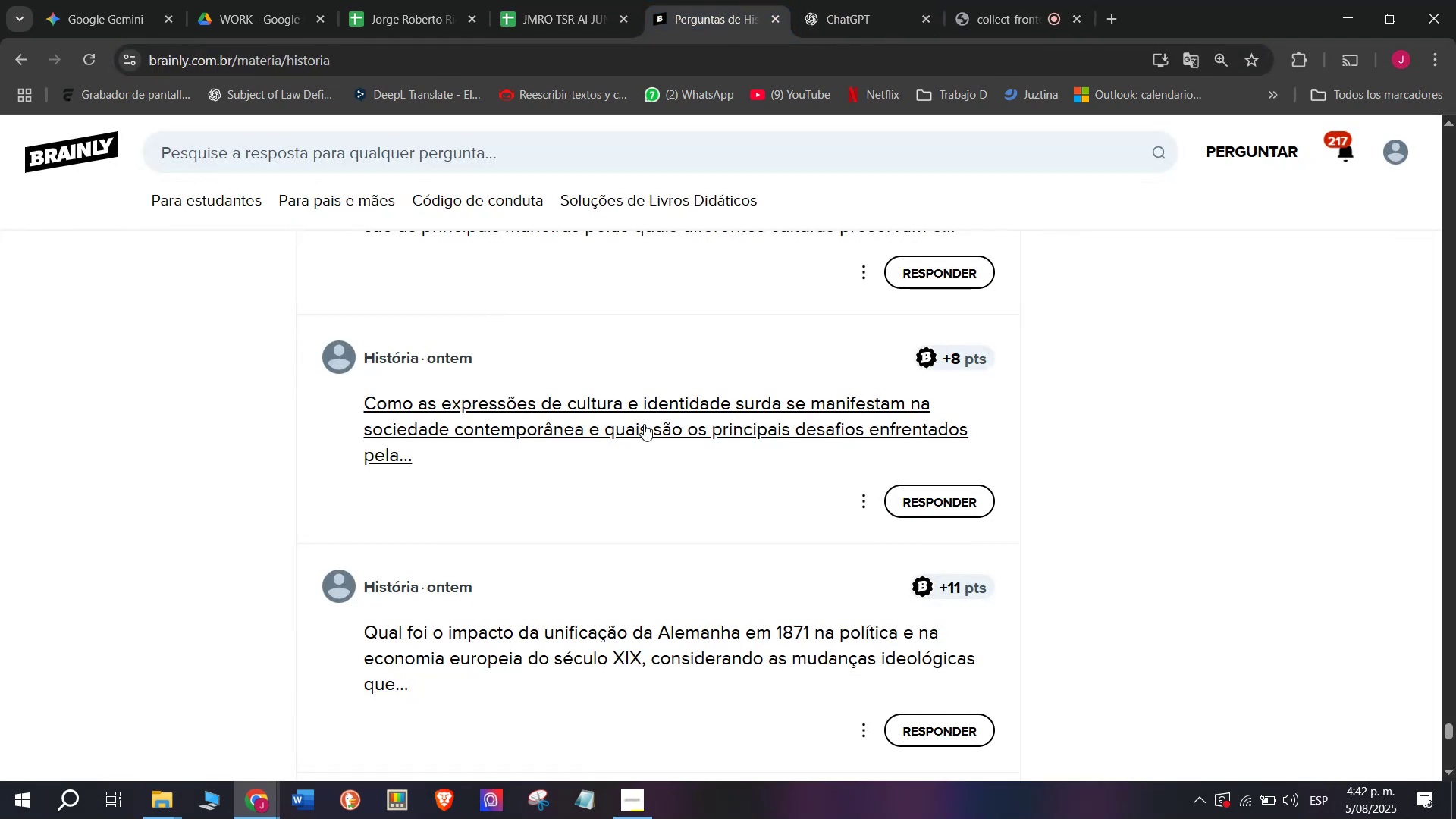 
scroll: coordinate [644, 420], scroll_direction: down, amount: 1.0
 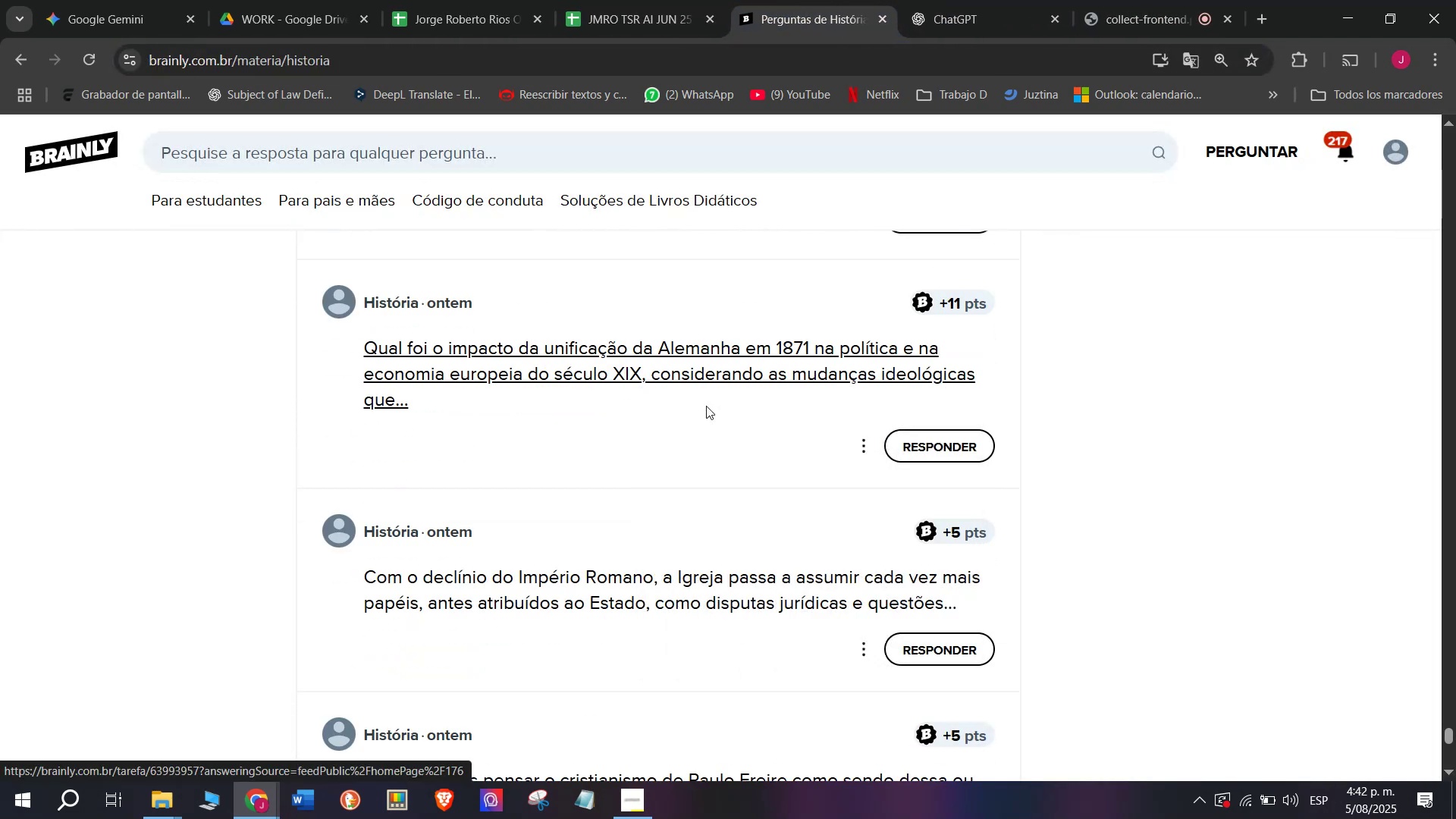 
left_click([863, 0])
 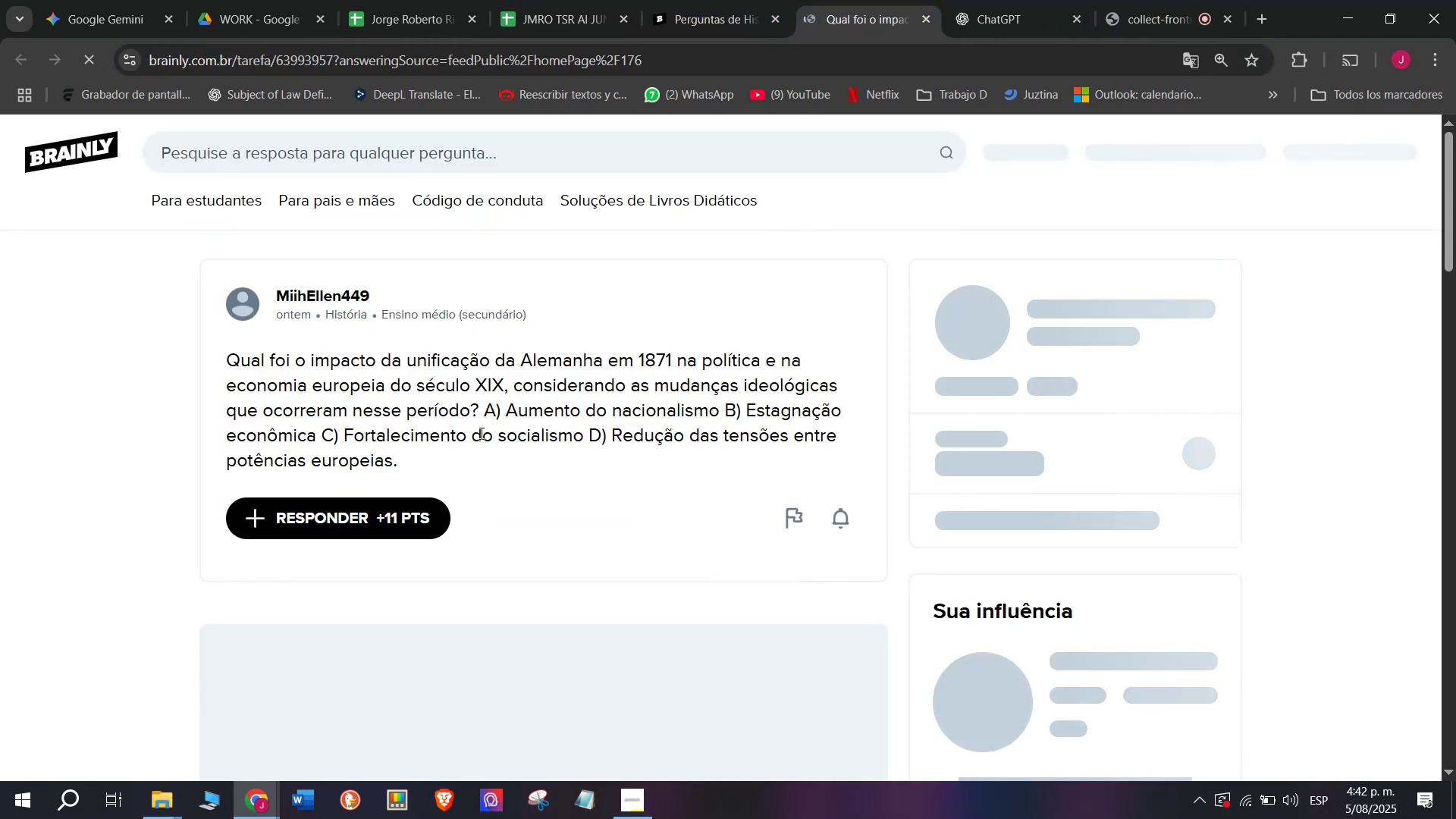 
left_click_drag(start_coordinate=[450, 457], to_coordinate=[208, 360])
 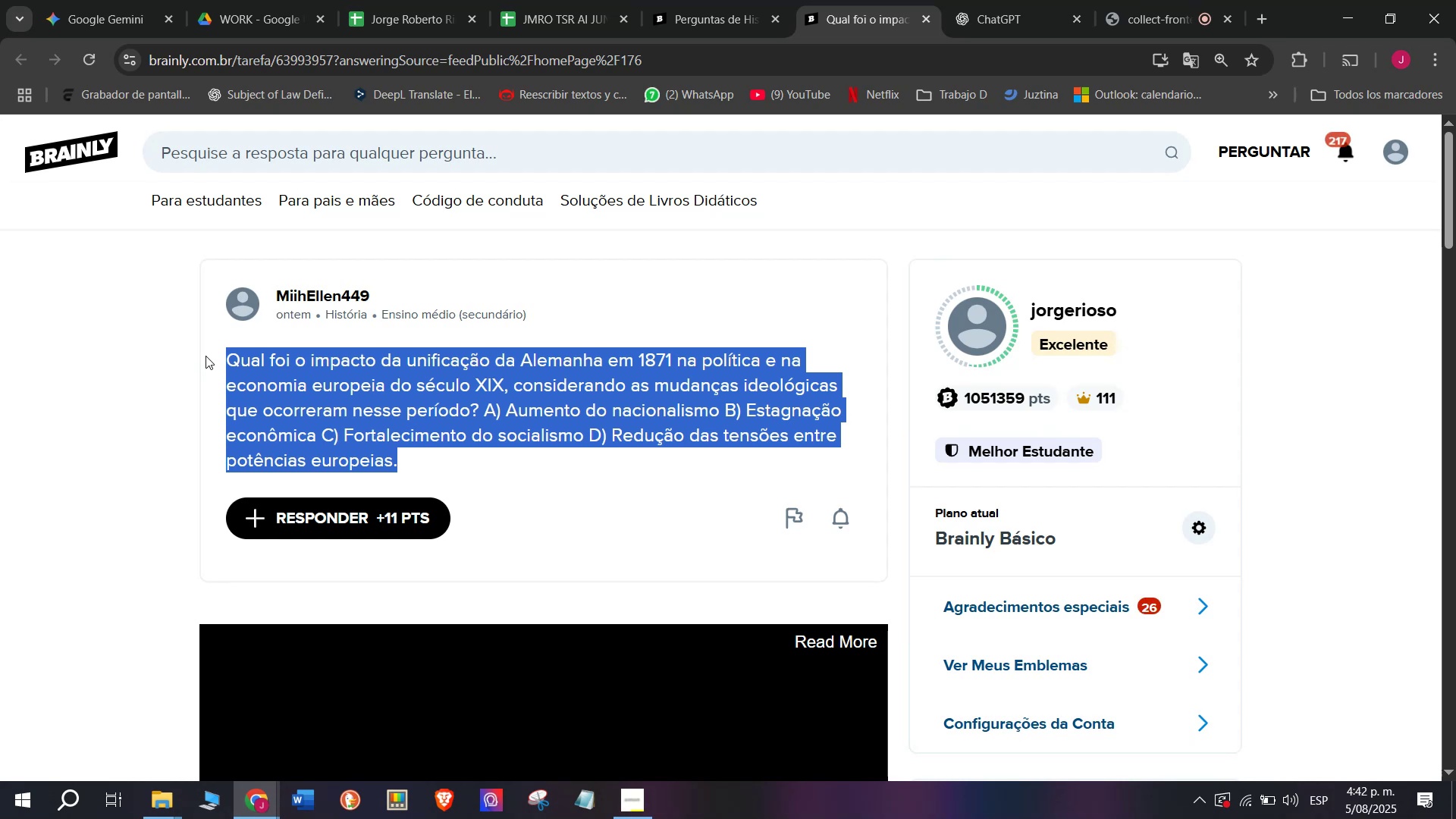 
key(Control+C)
 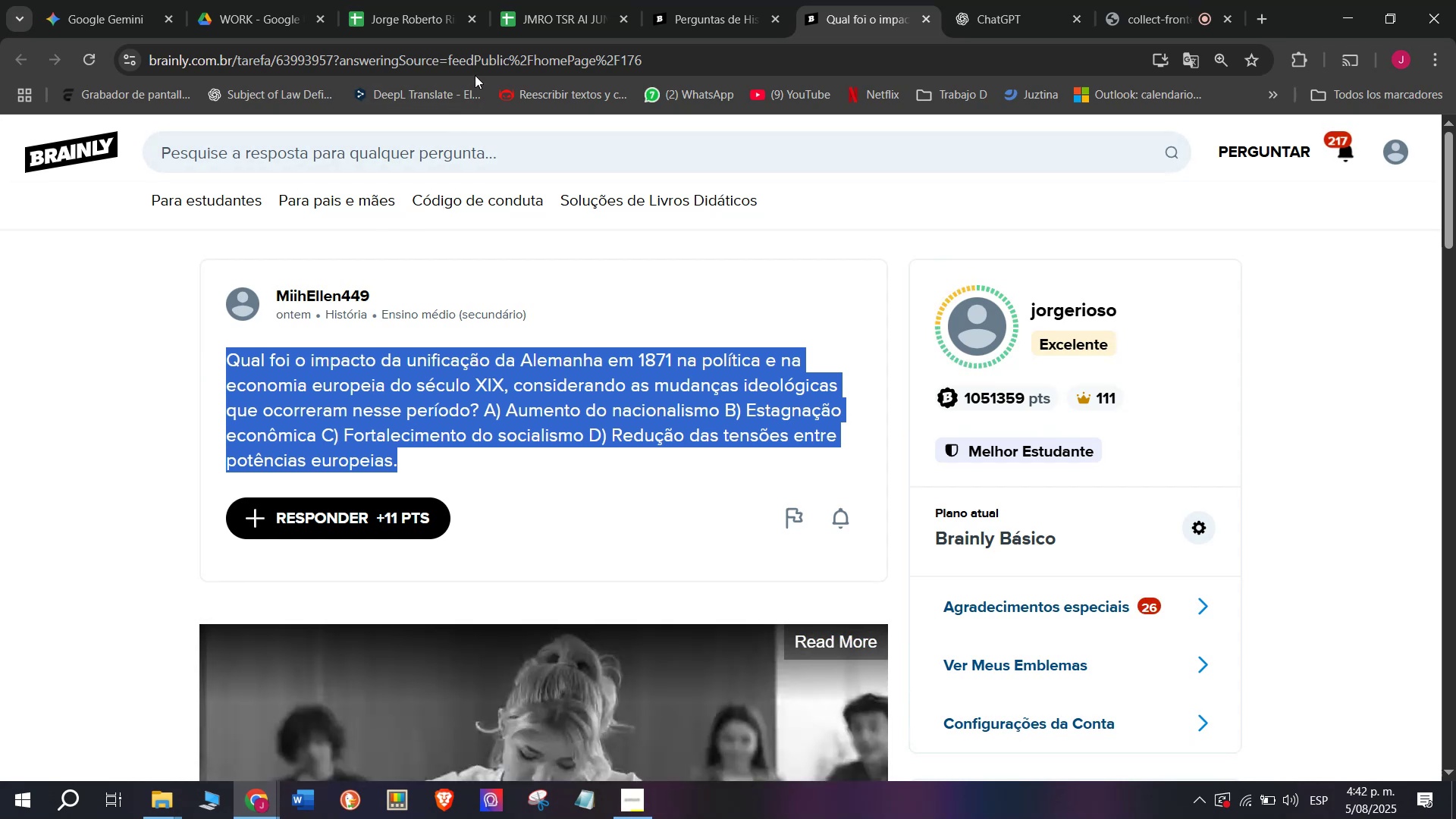 
double_click([482, 61])
 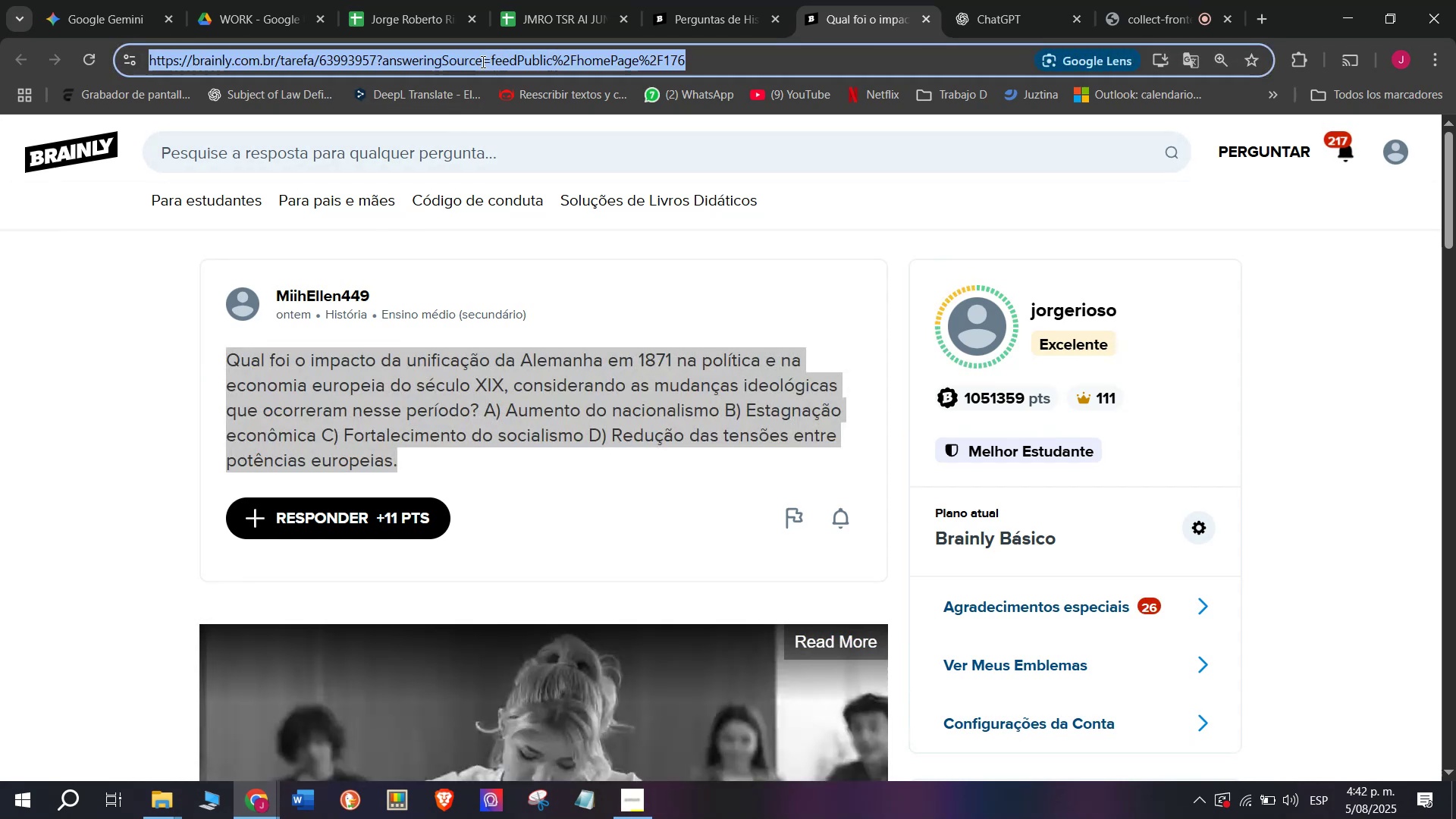 
triple_click([482, 61])
 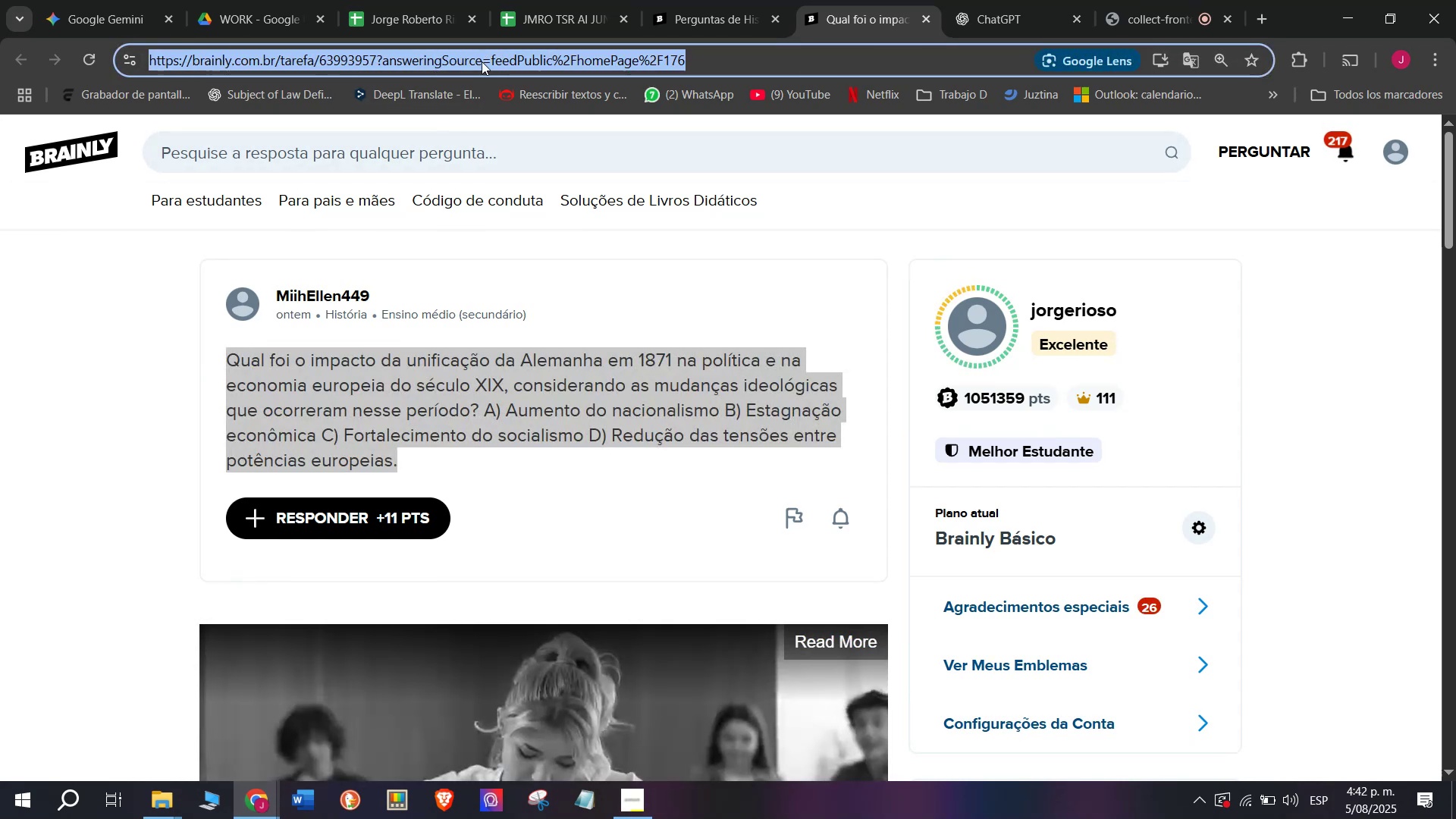 
key(Control+C)
 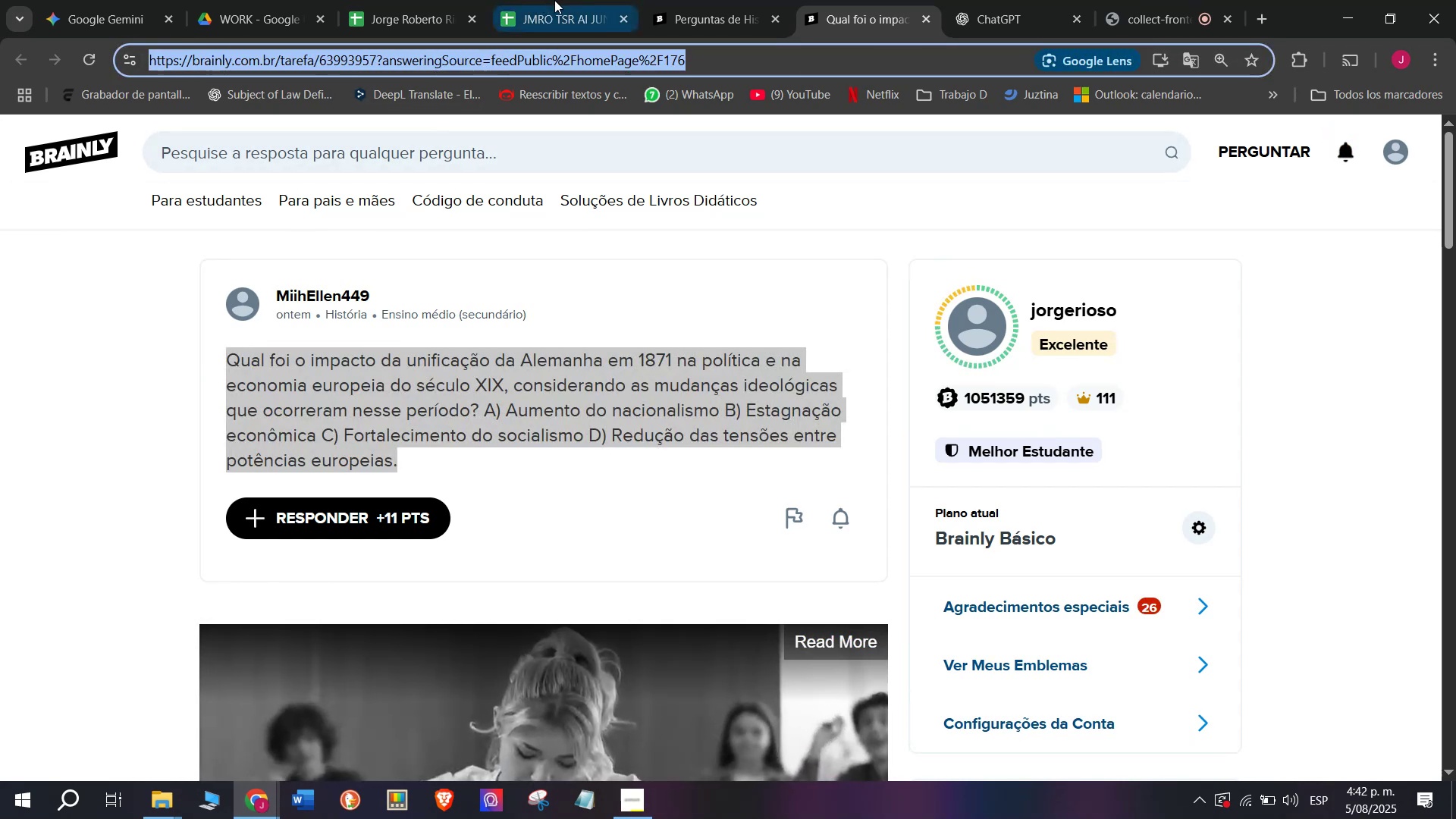 
left_click([570, 0])
 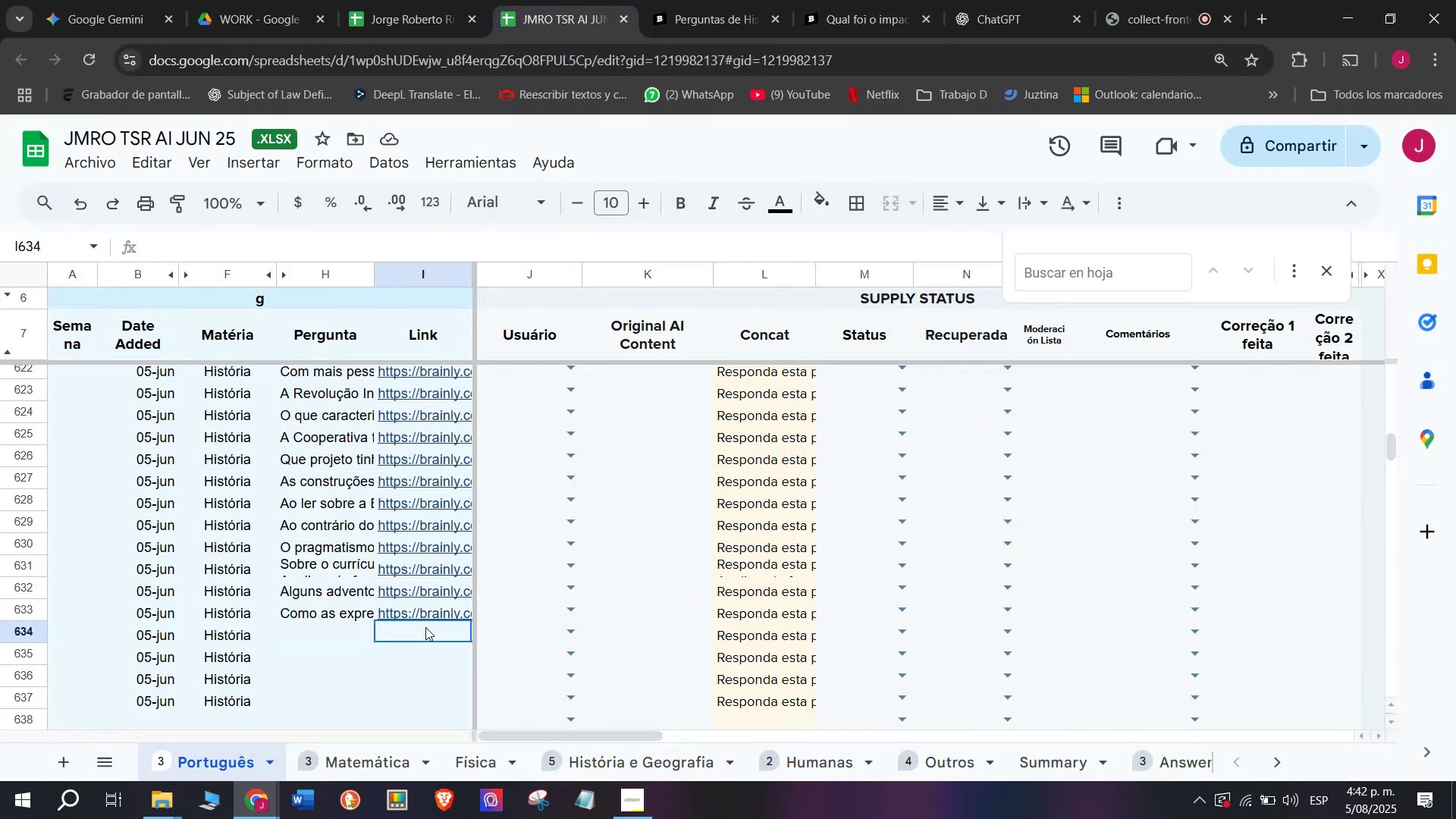 
double_click([425, 627])
 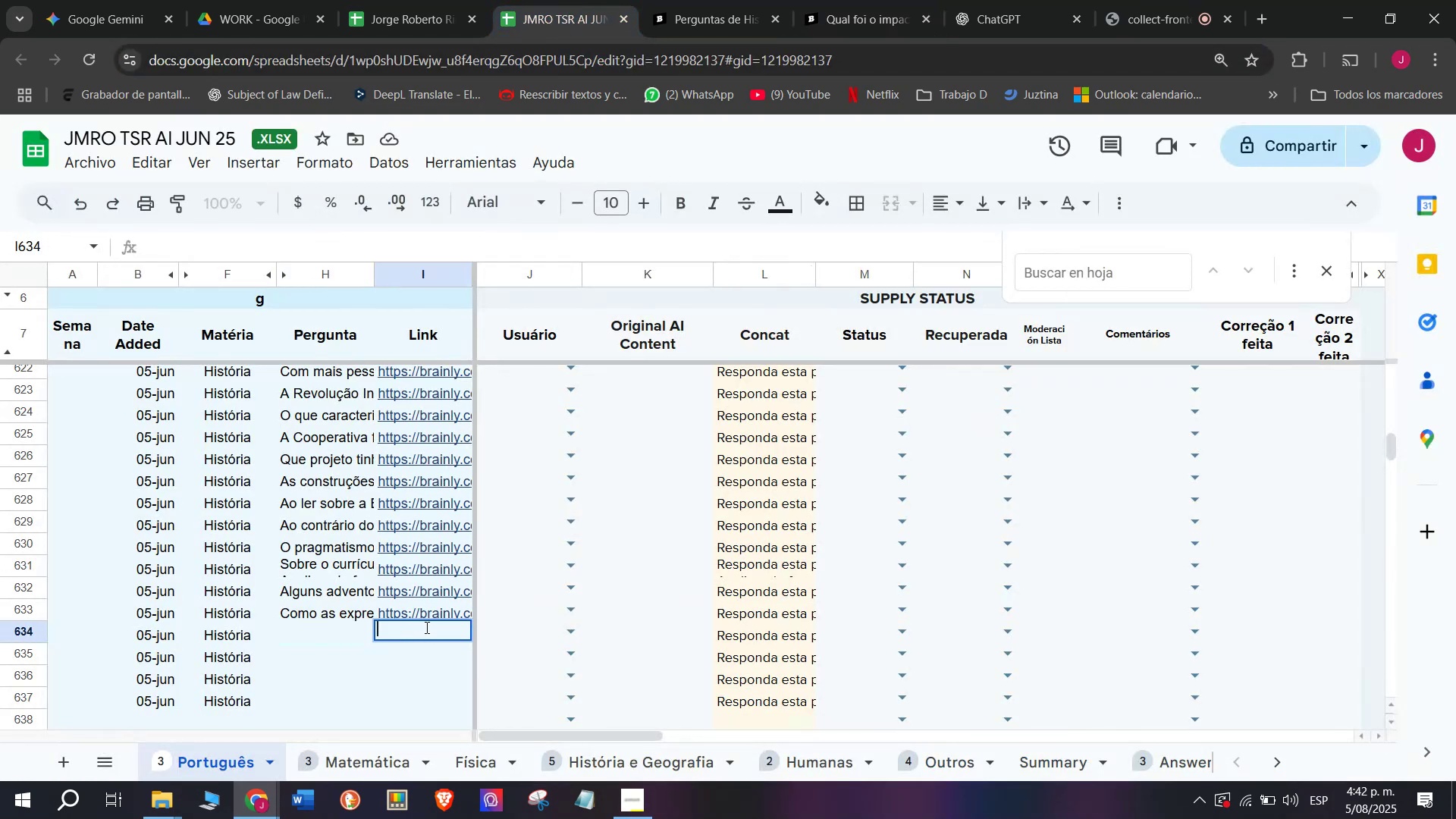 
key(Control+V)
 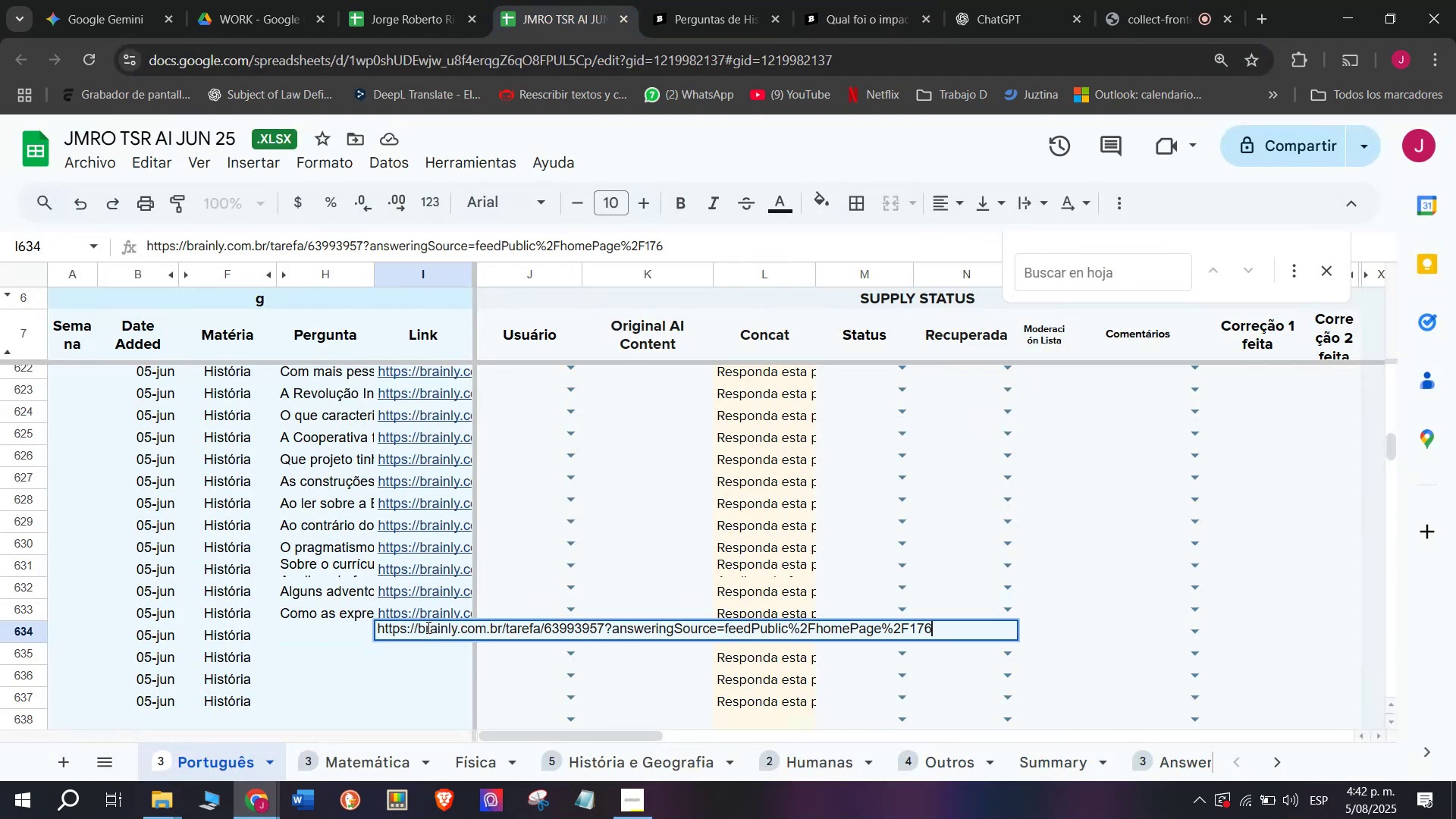 
key(Enter)
 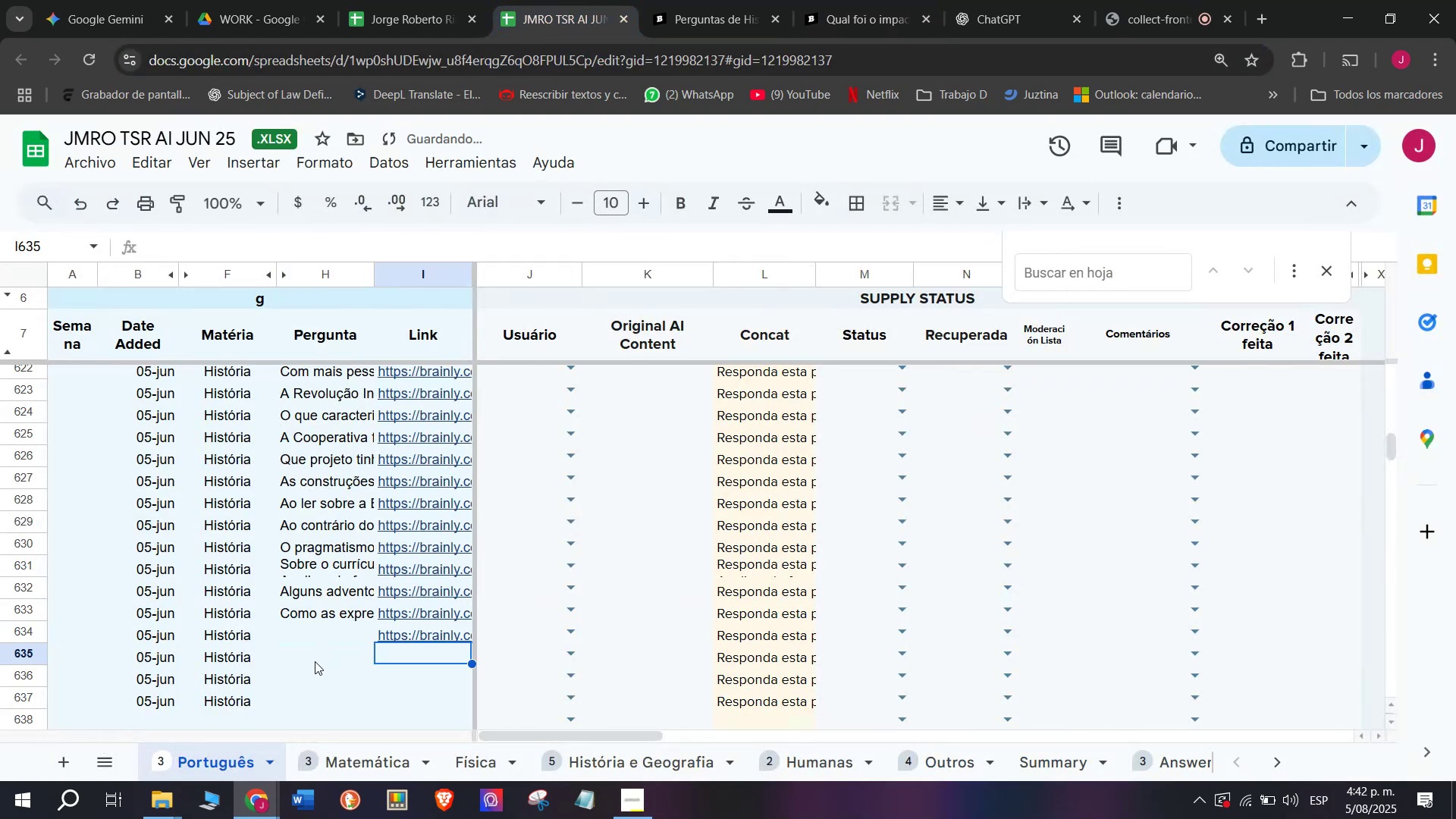 
left_click([327, 638])
 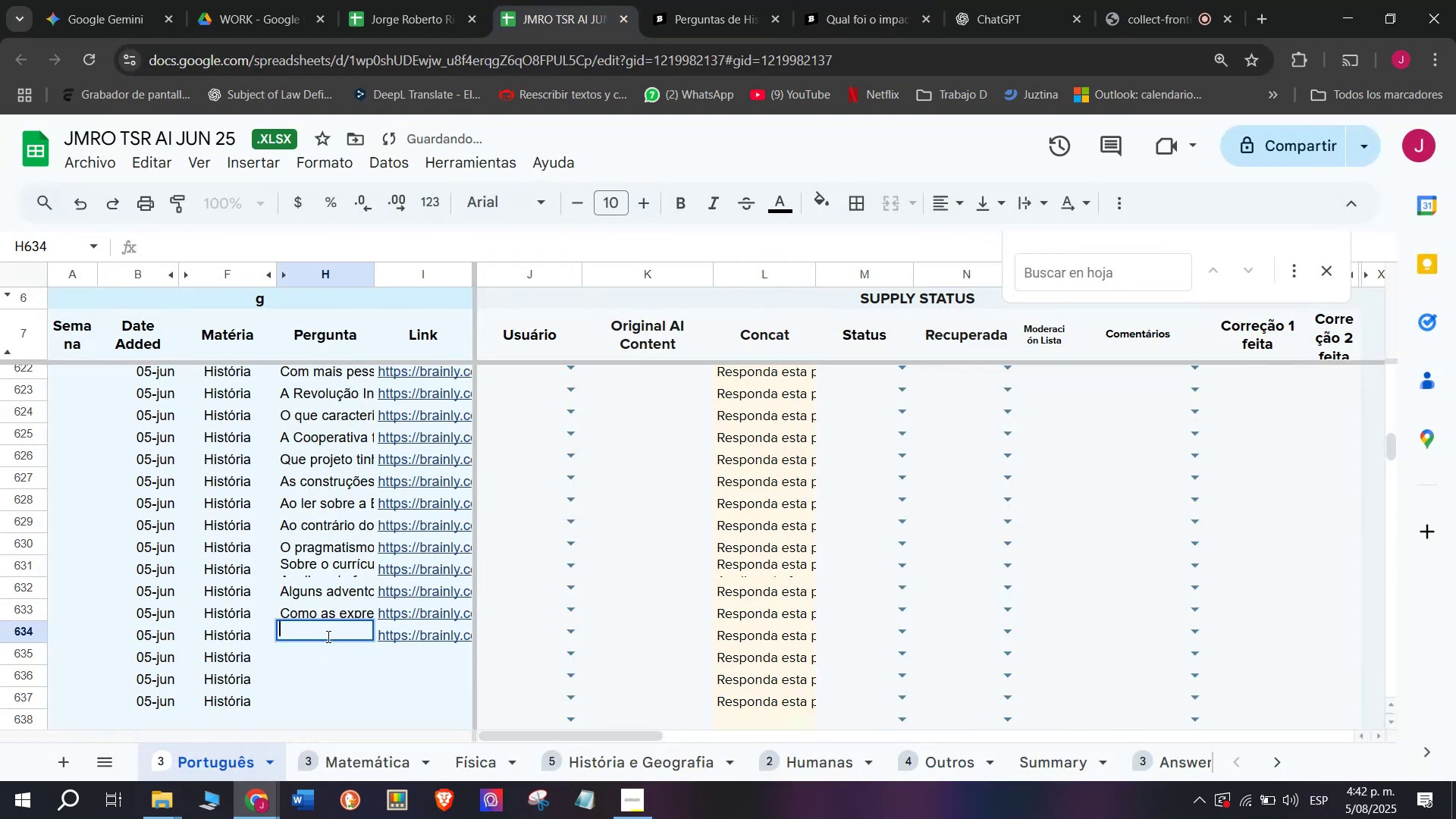 
key(Meta+MetaLeft)
 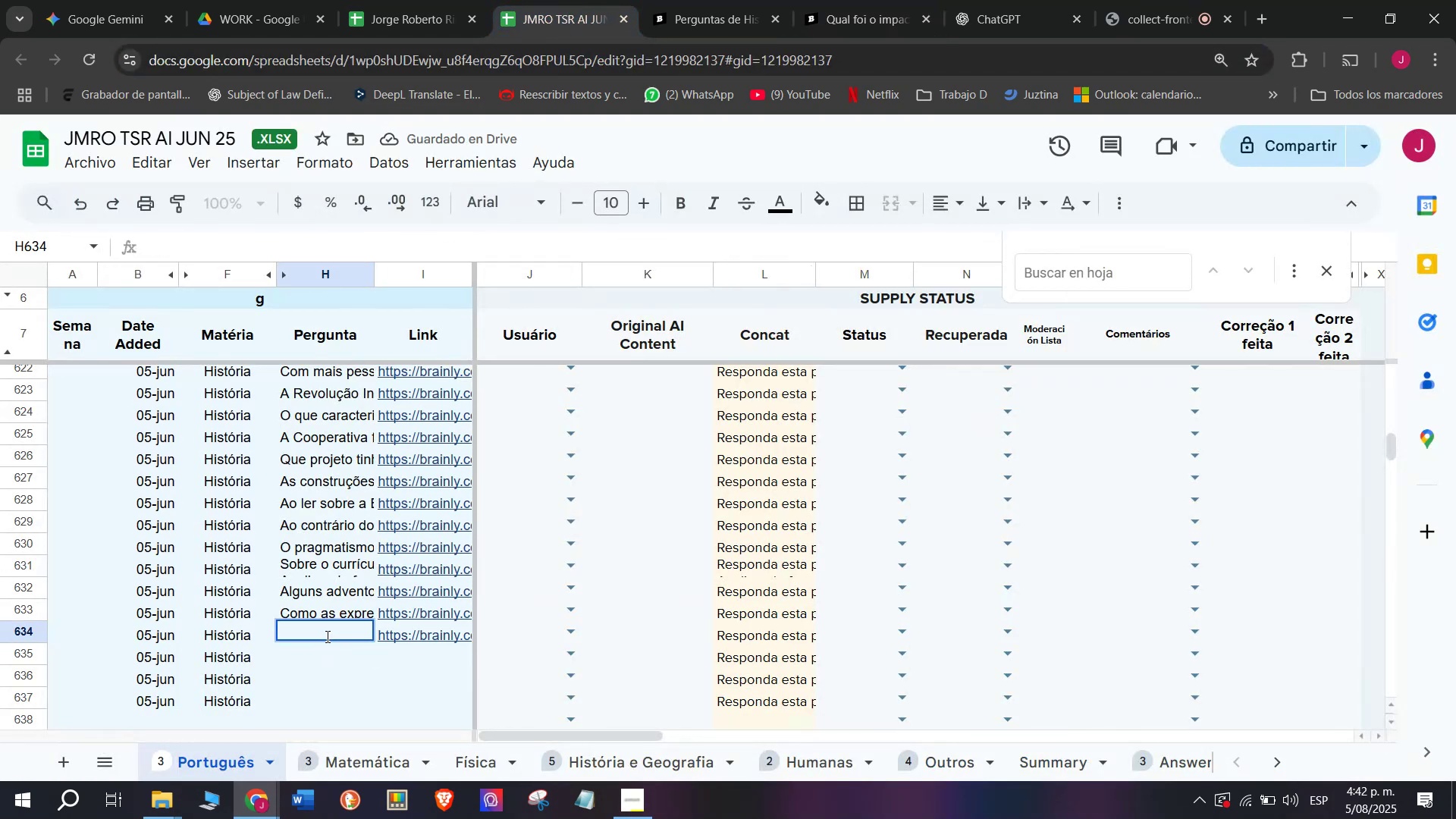 
key(Meta+V)
 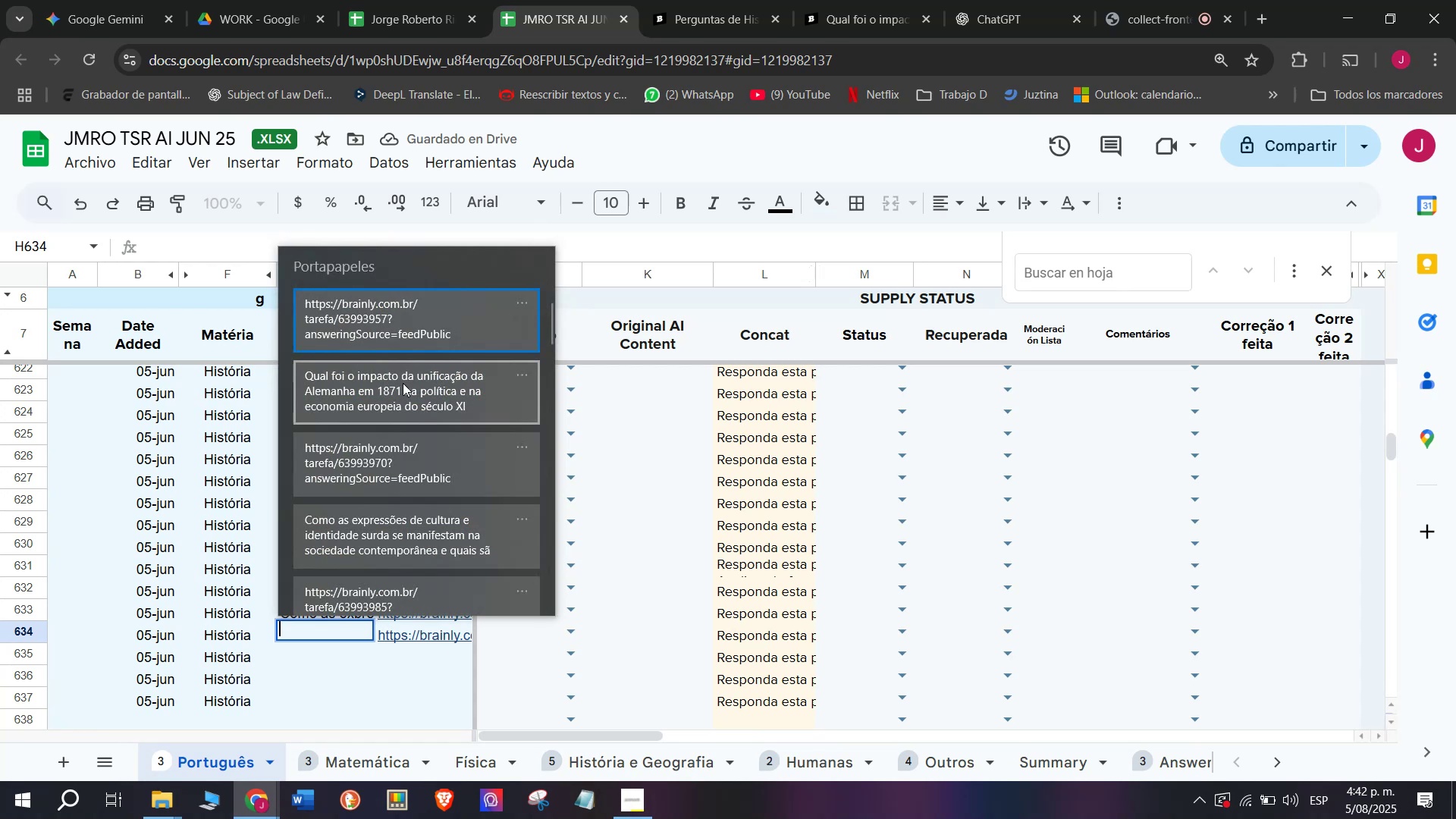 
left_click([403, 377])
 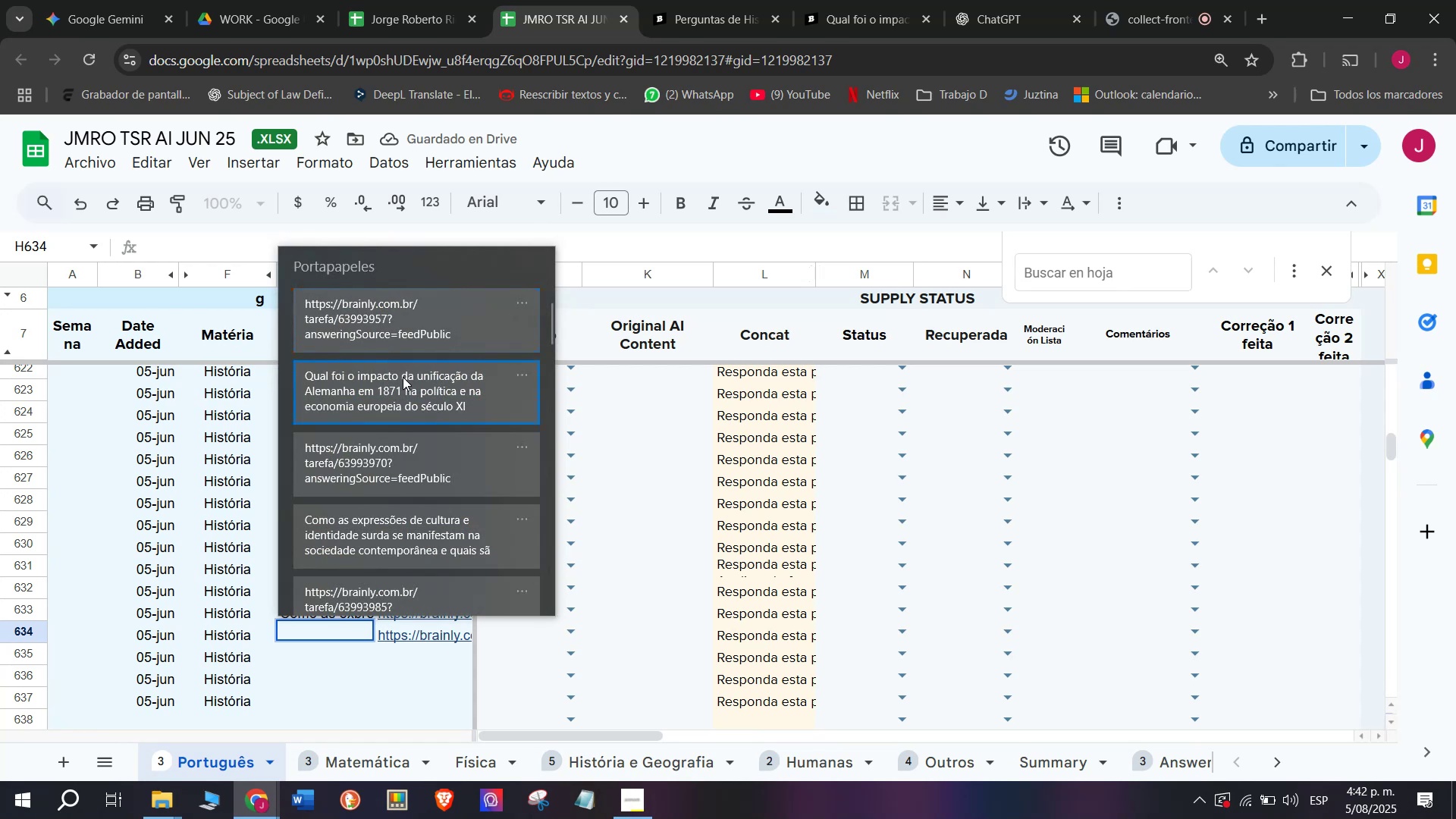 
key(Control+ControlLeft)
 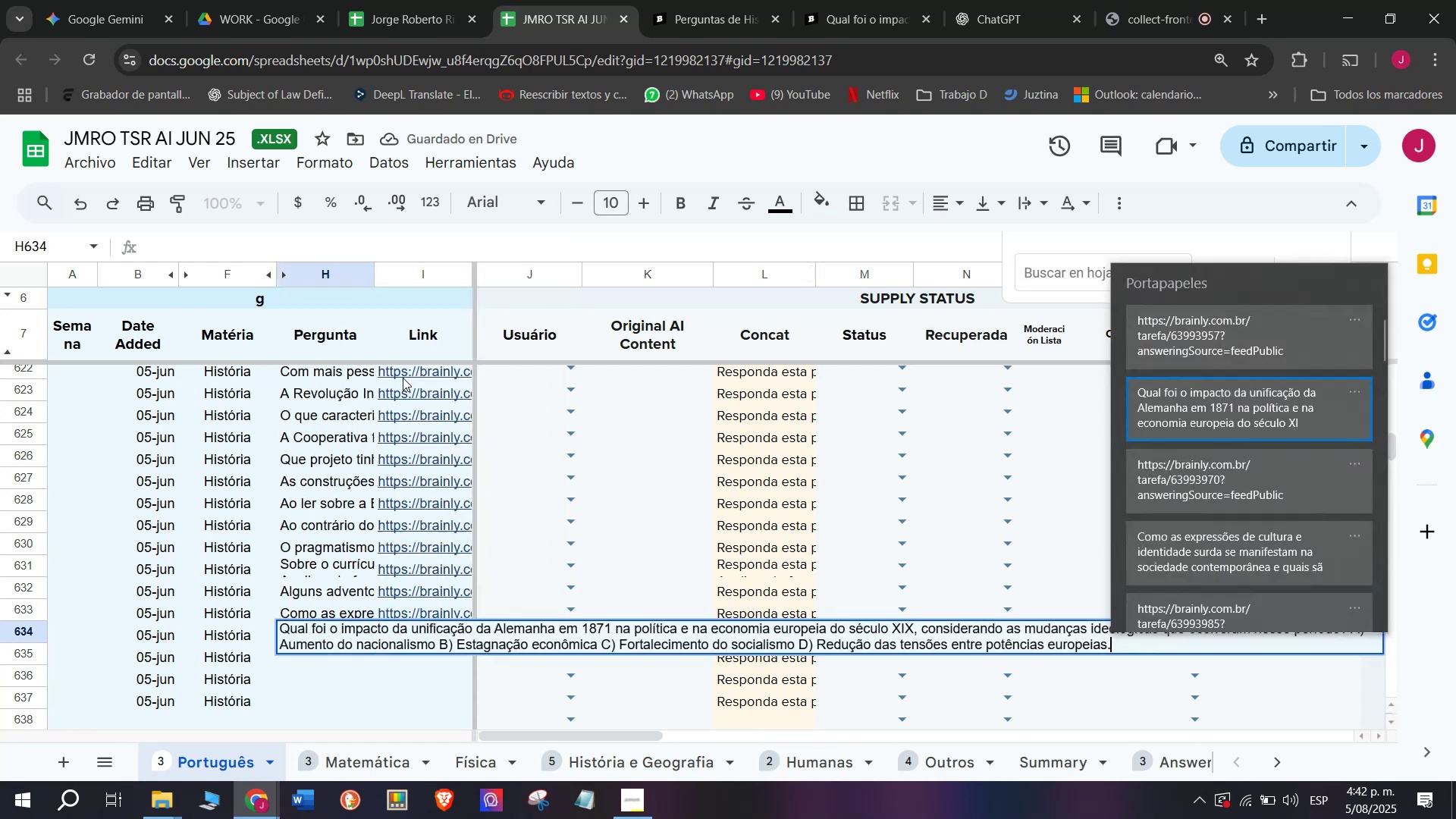 
key(Control+V)
 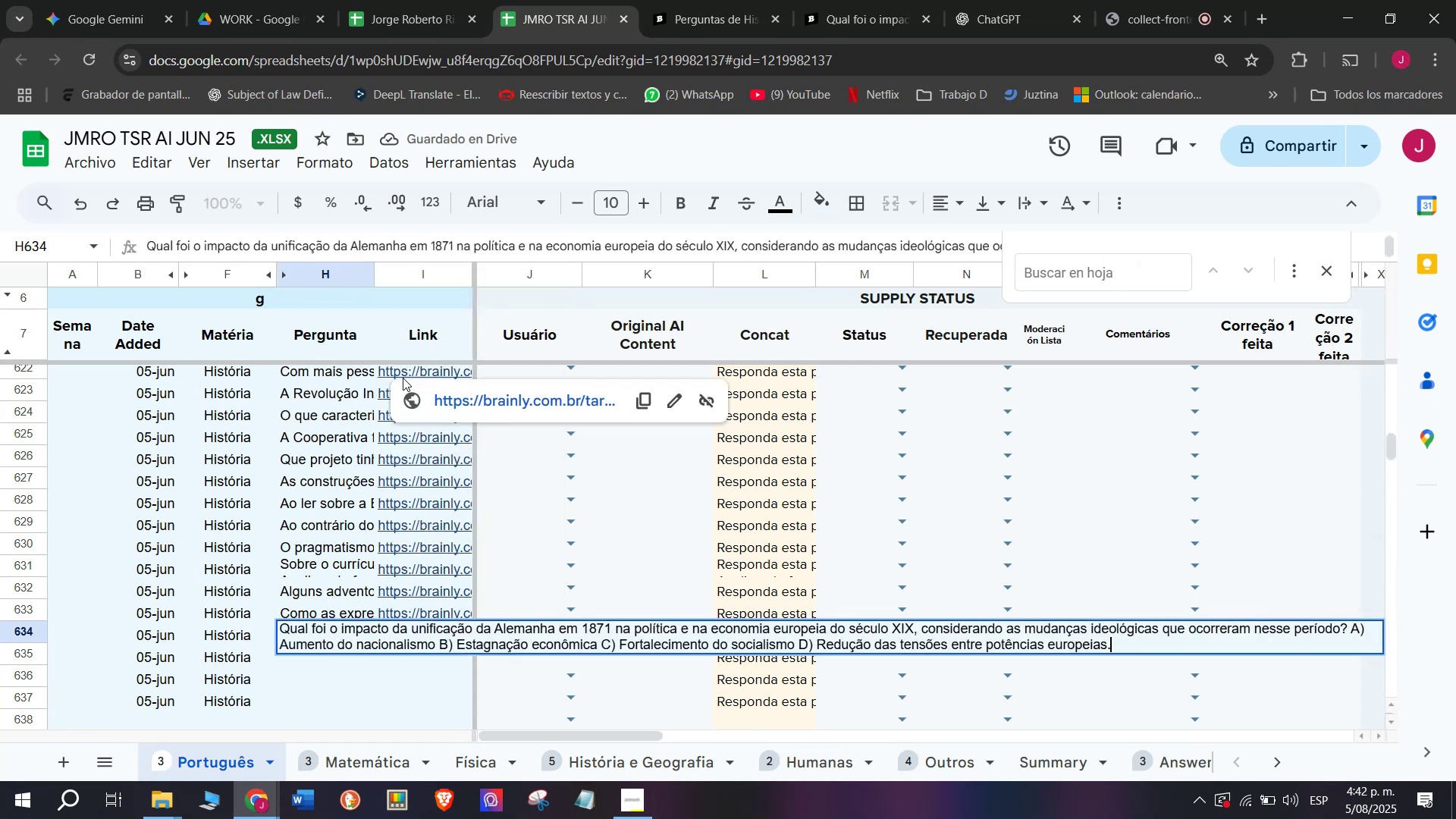 
key(Enter)
 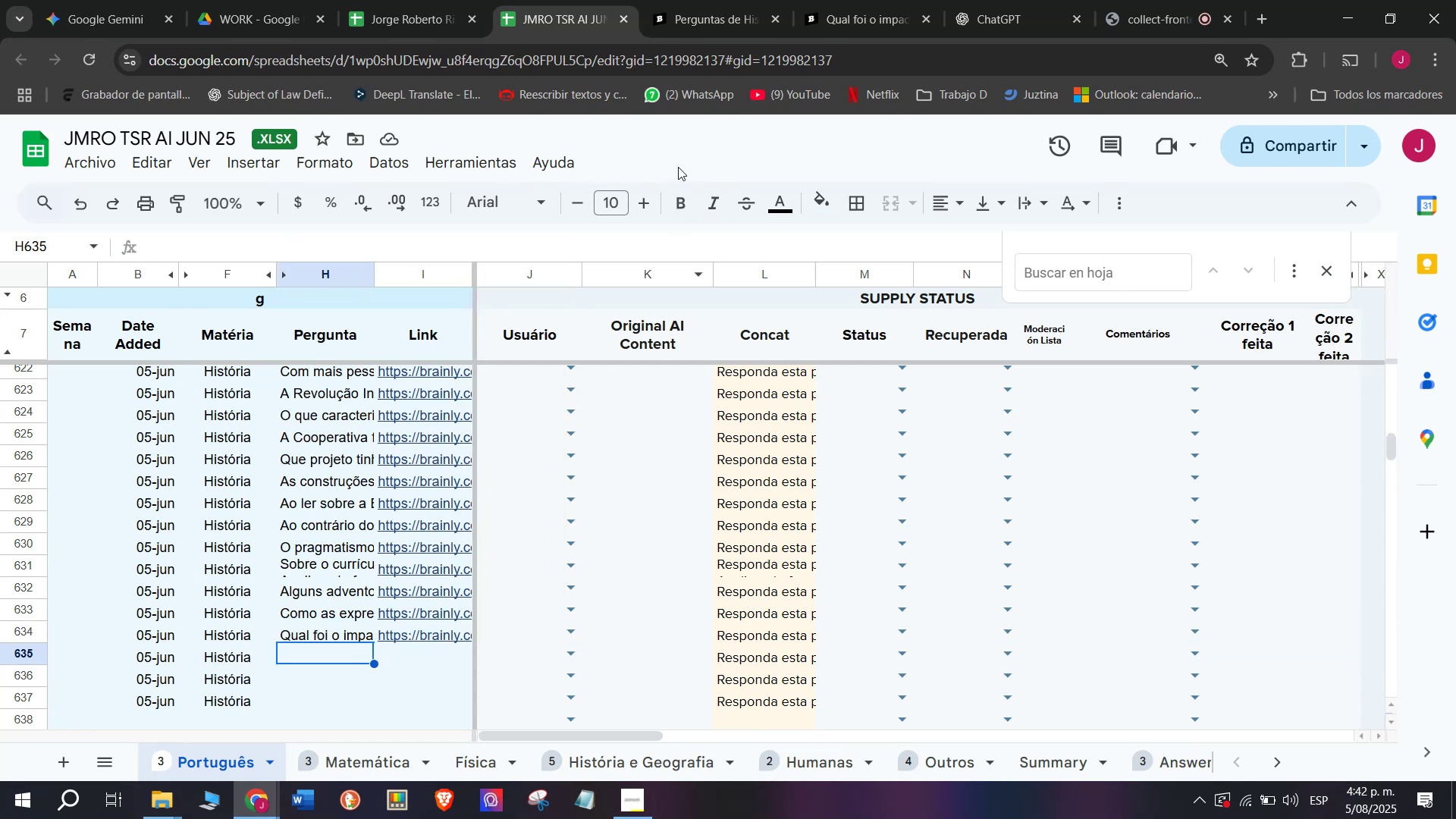 
wait(7.41)
 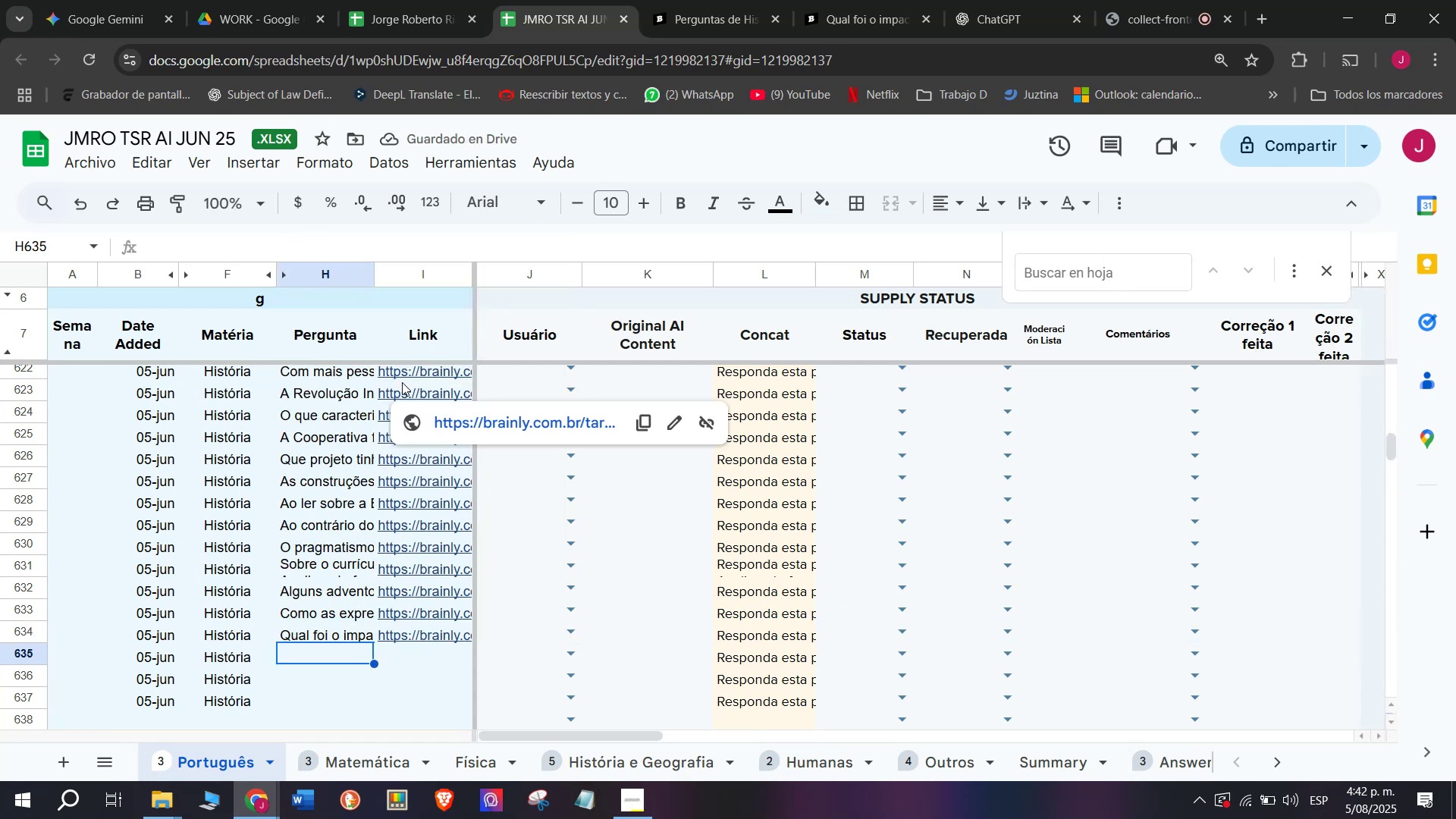 
left_click([893, 0])
 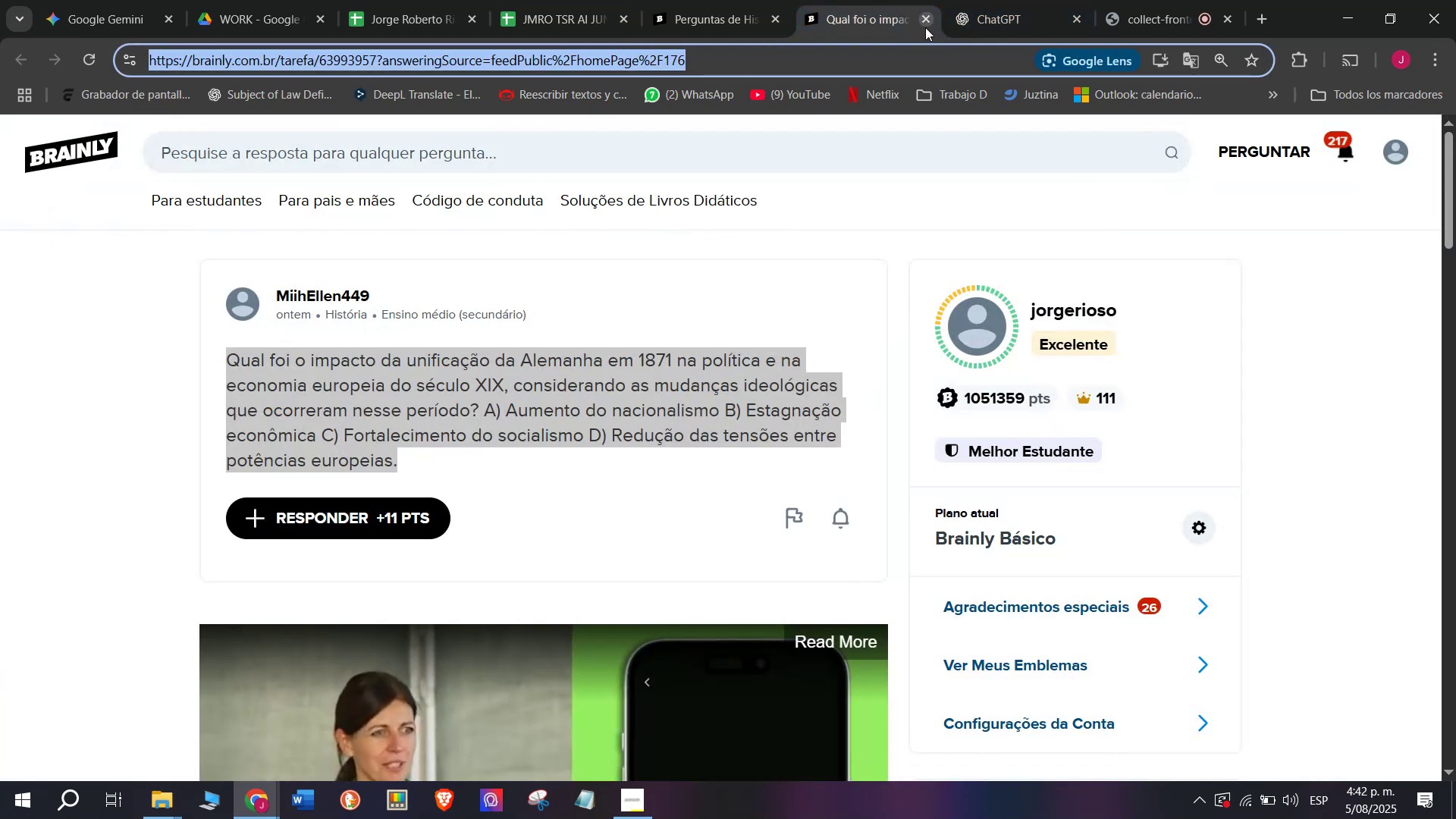 
left_click([925, 22])
 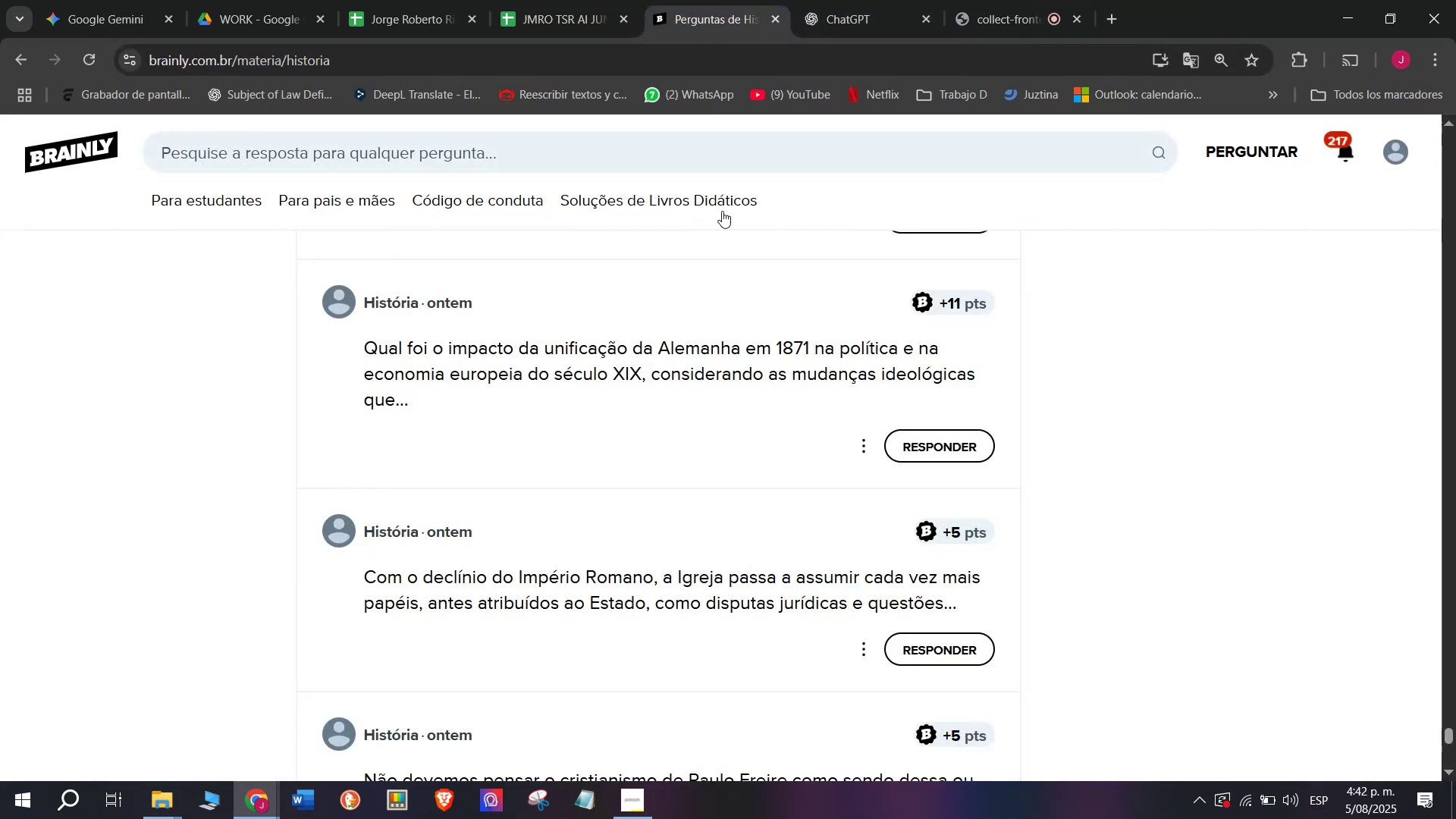 
scroll: coordinate [684, 466], scroll_direction: down, amount: 1.0
 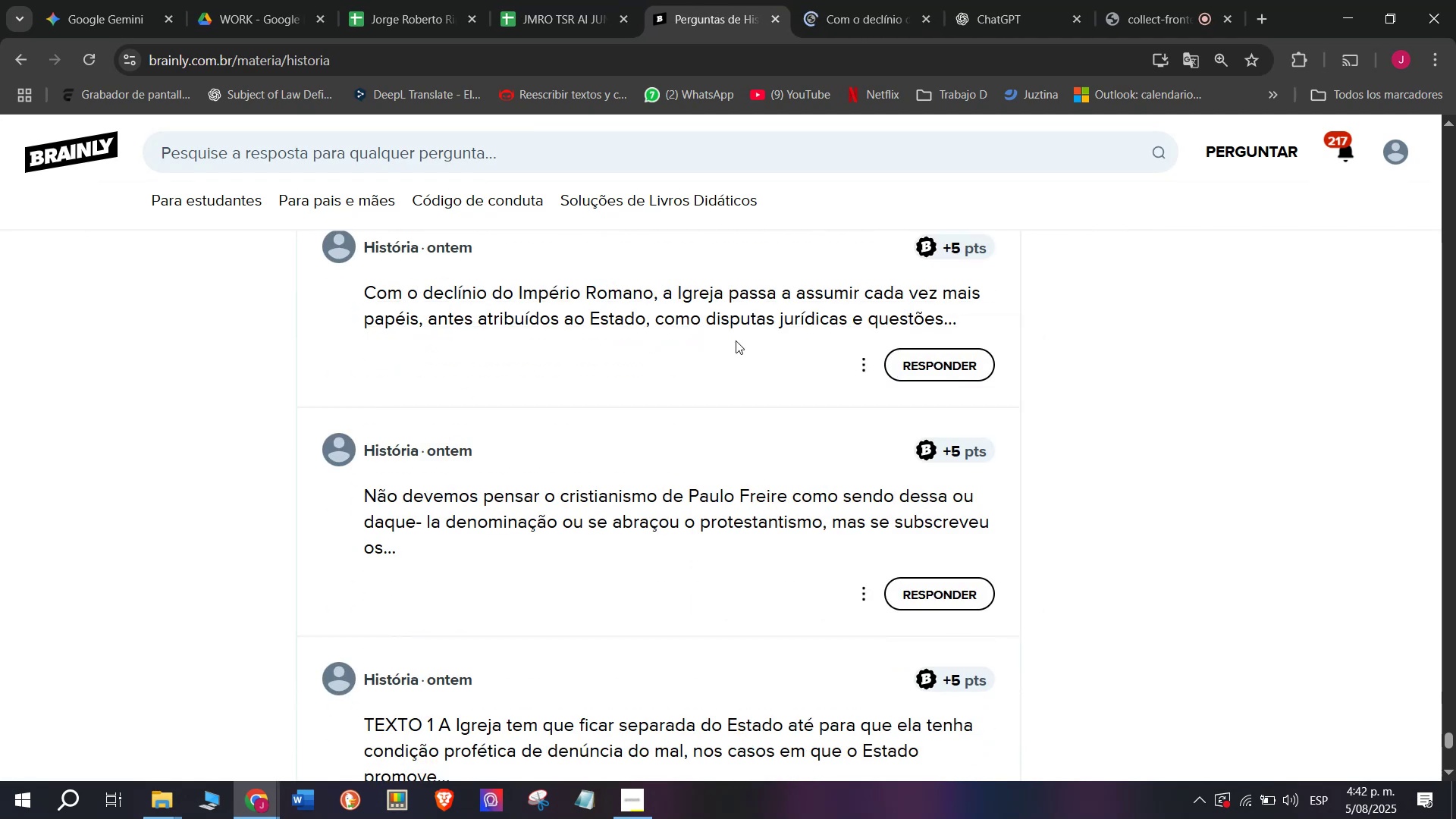 
left_click([861, 0])
 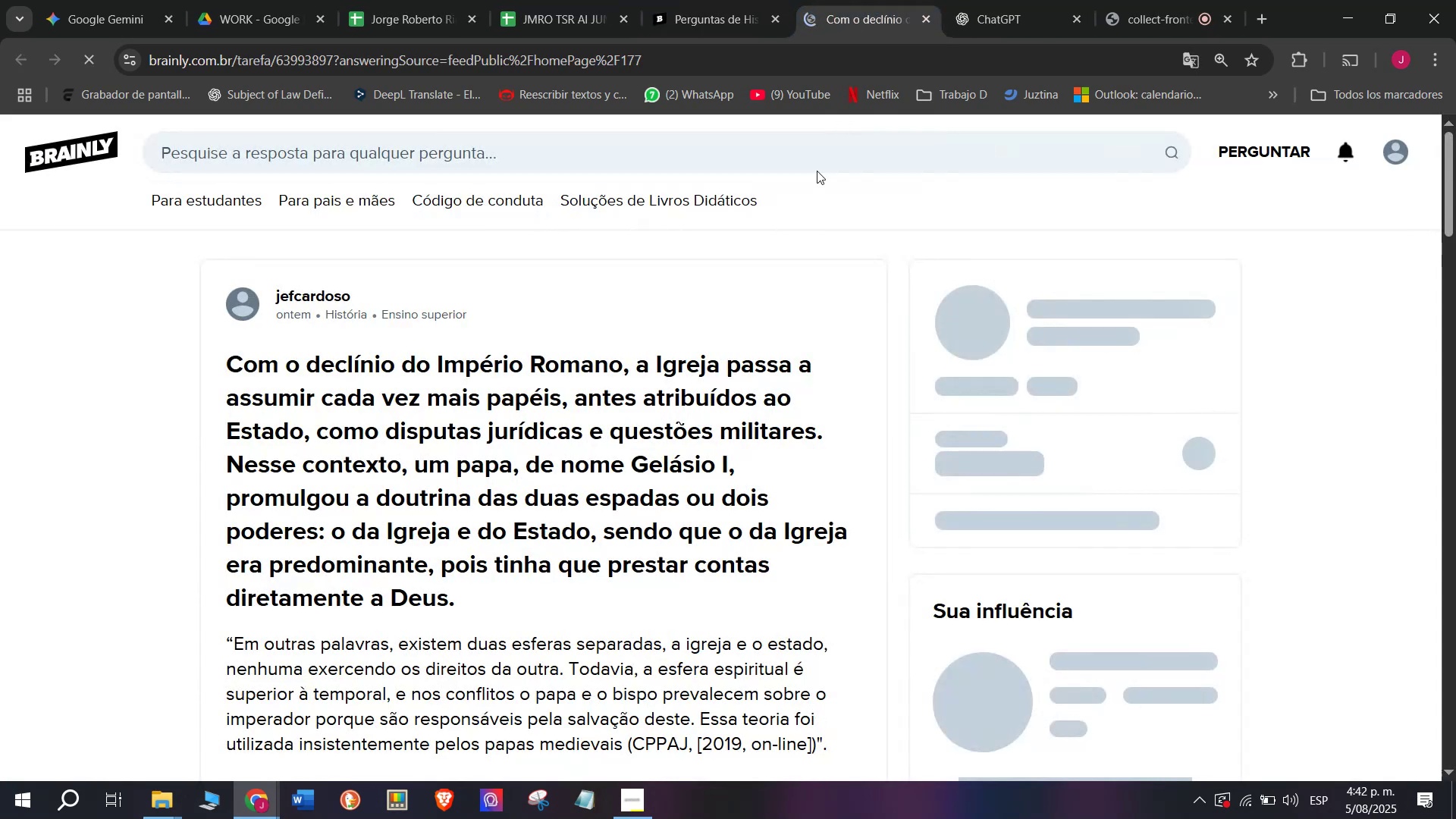 
scroll: coordinate [533, 338], scroll_direction: down, amount: 3.0
 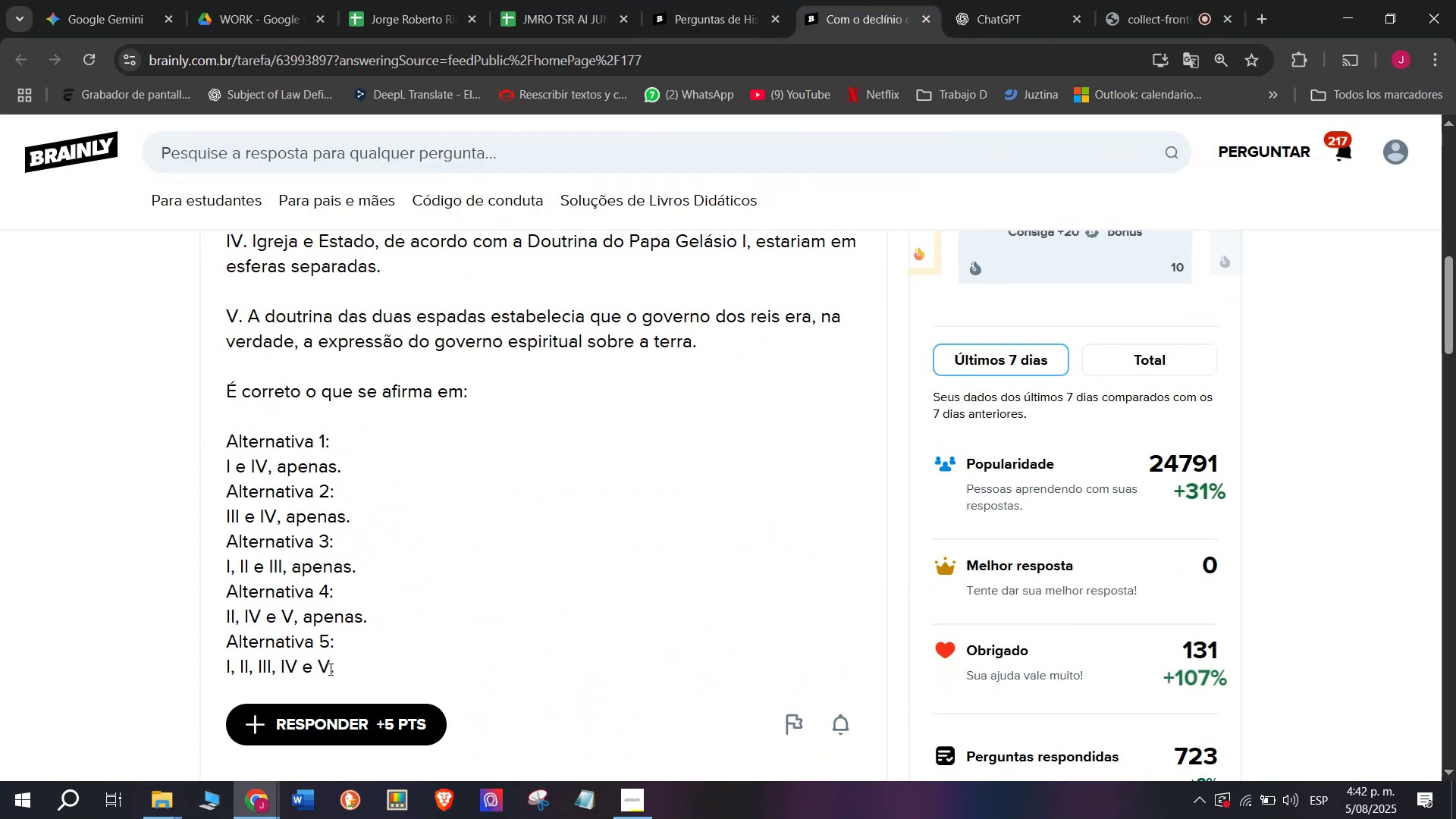 
left_click_drag(start_coordinate=[342, 672], to_coordinate=[194, 353])
 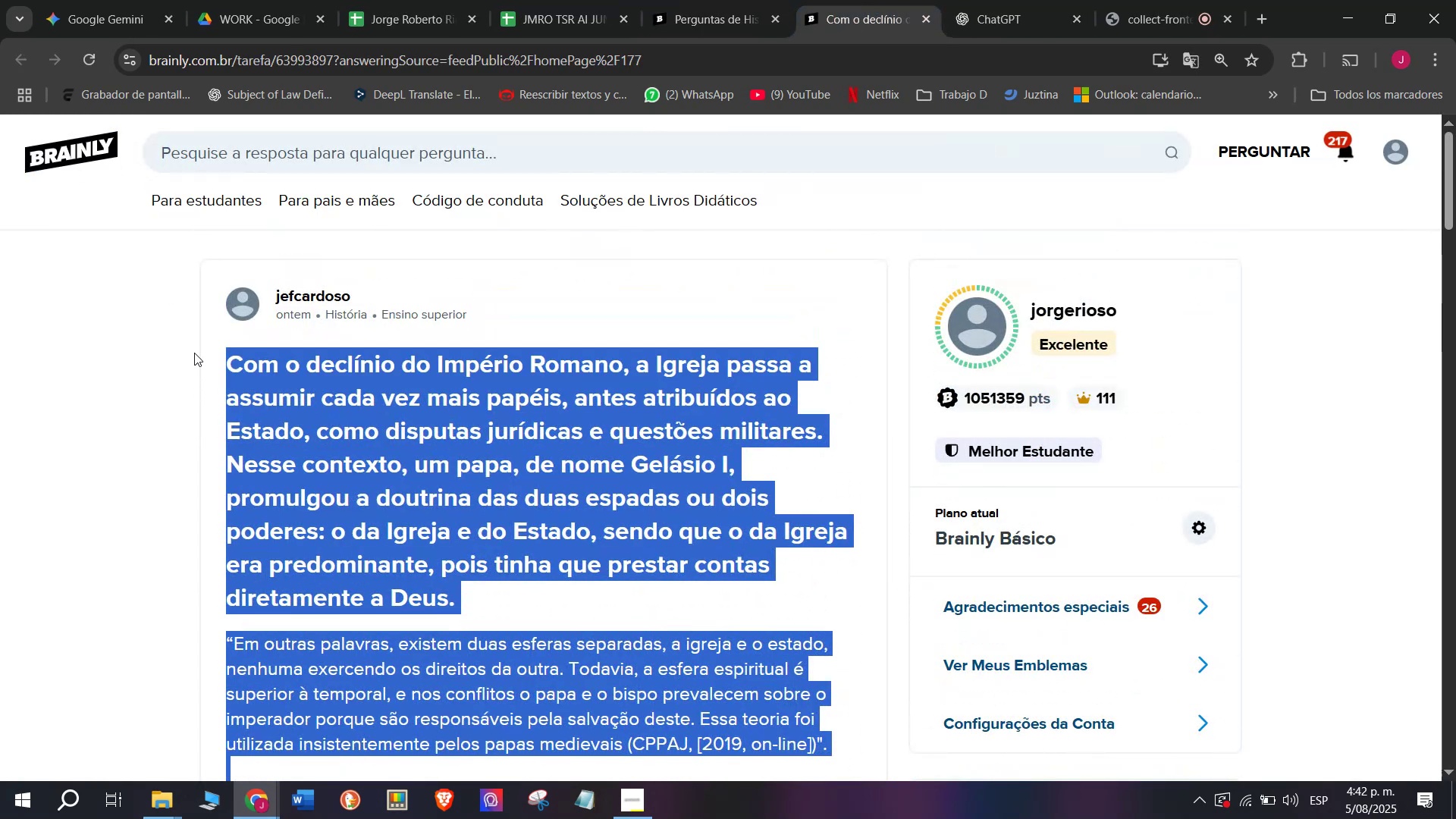 
key(Control+C)
 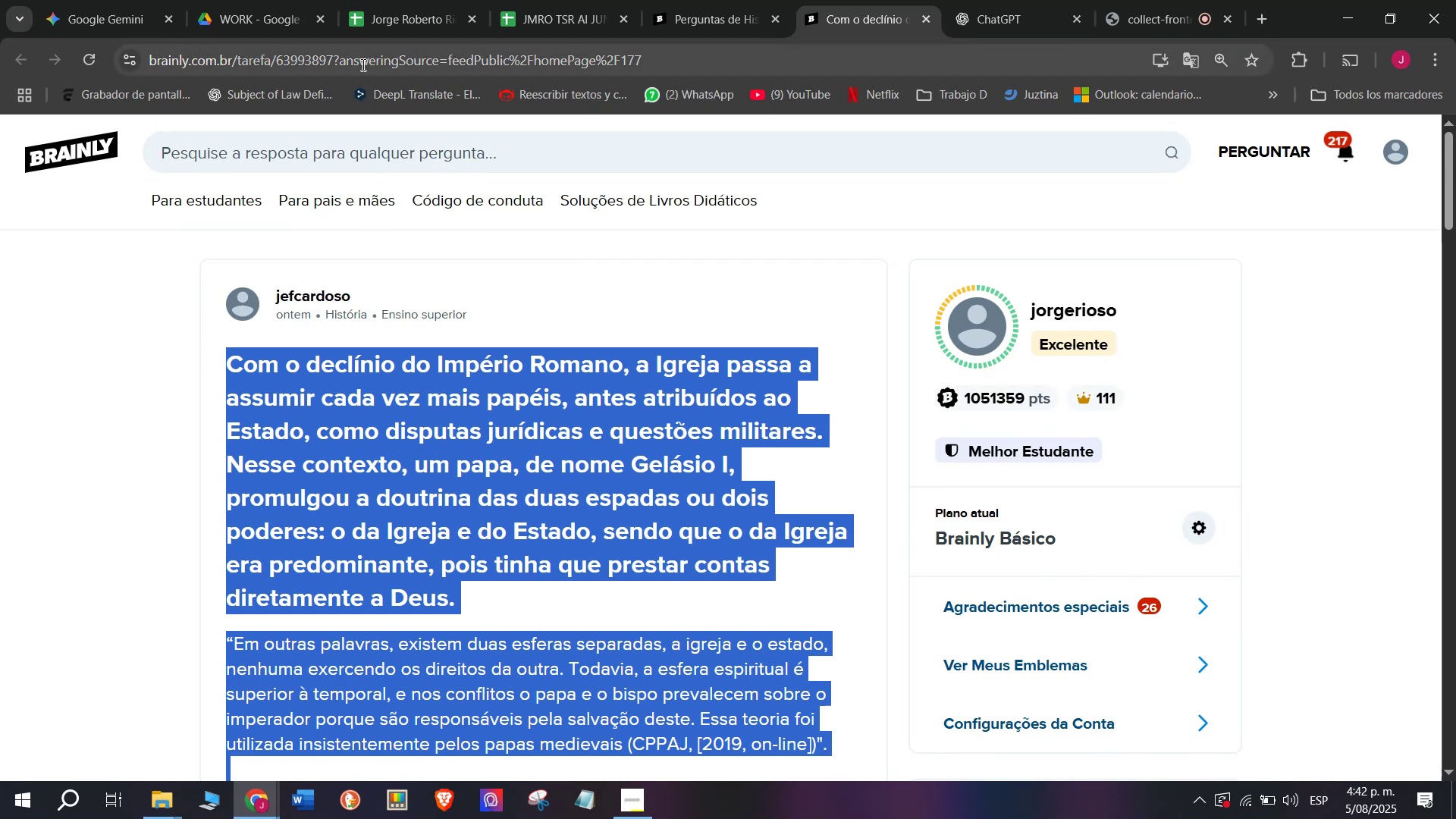 
double_click([362, 64])
 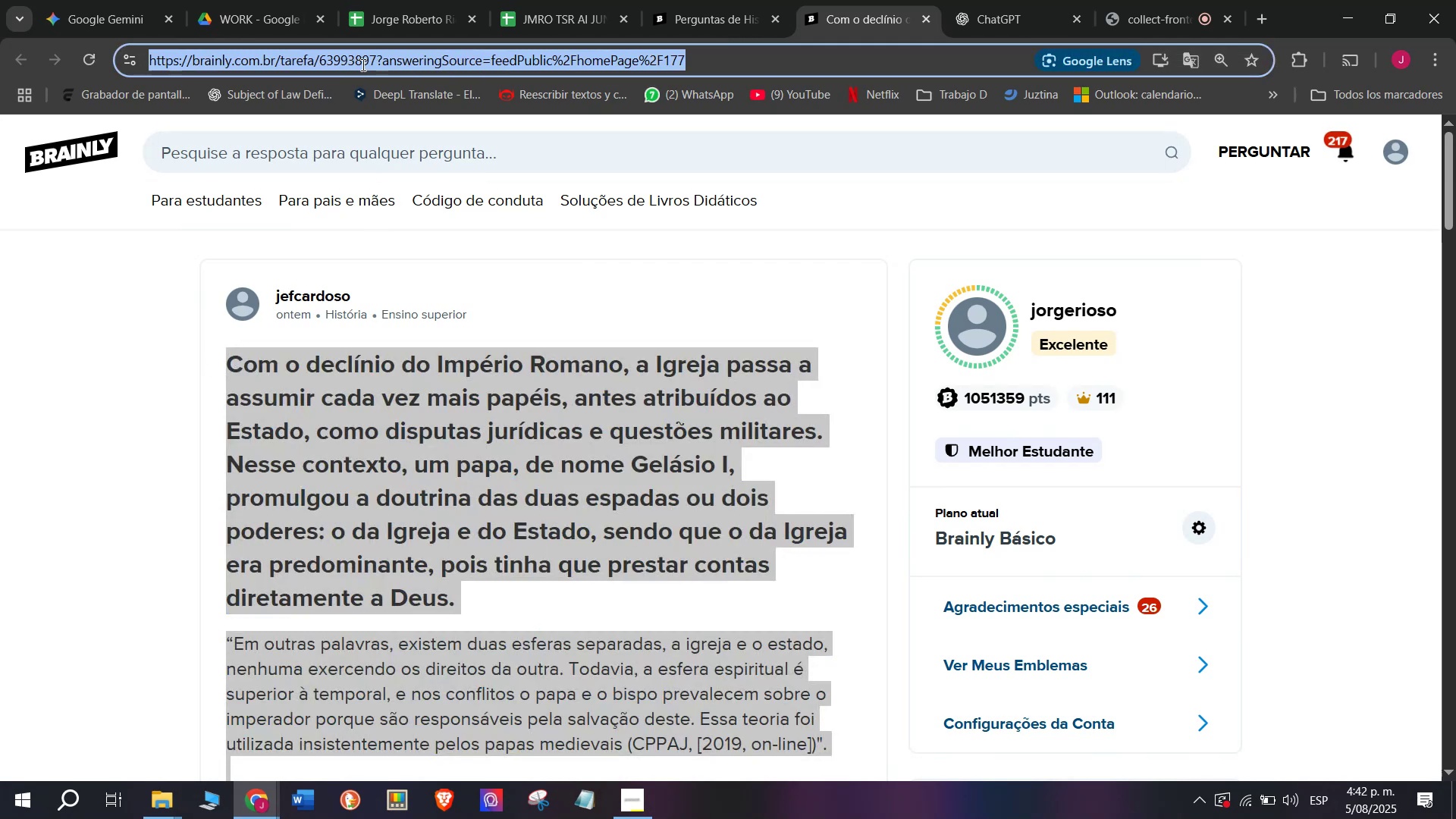 
triple_click([362, 64])
 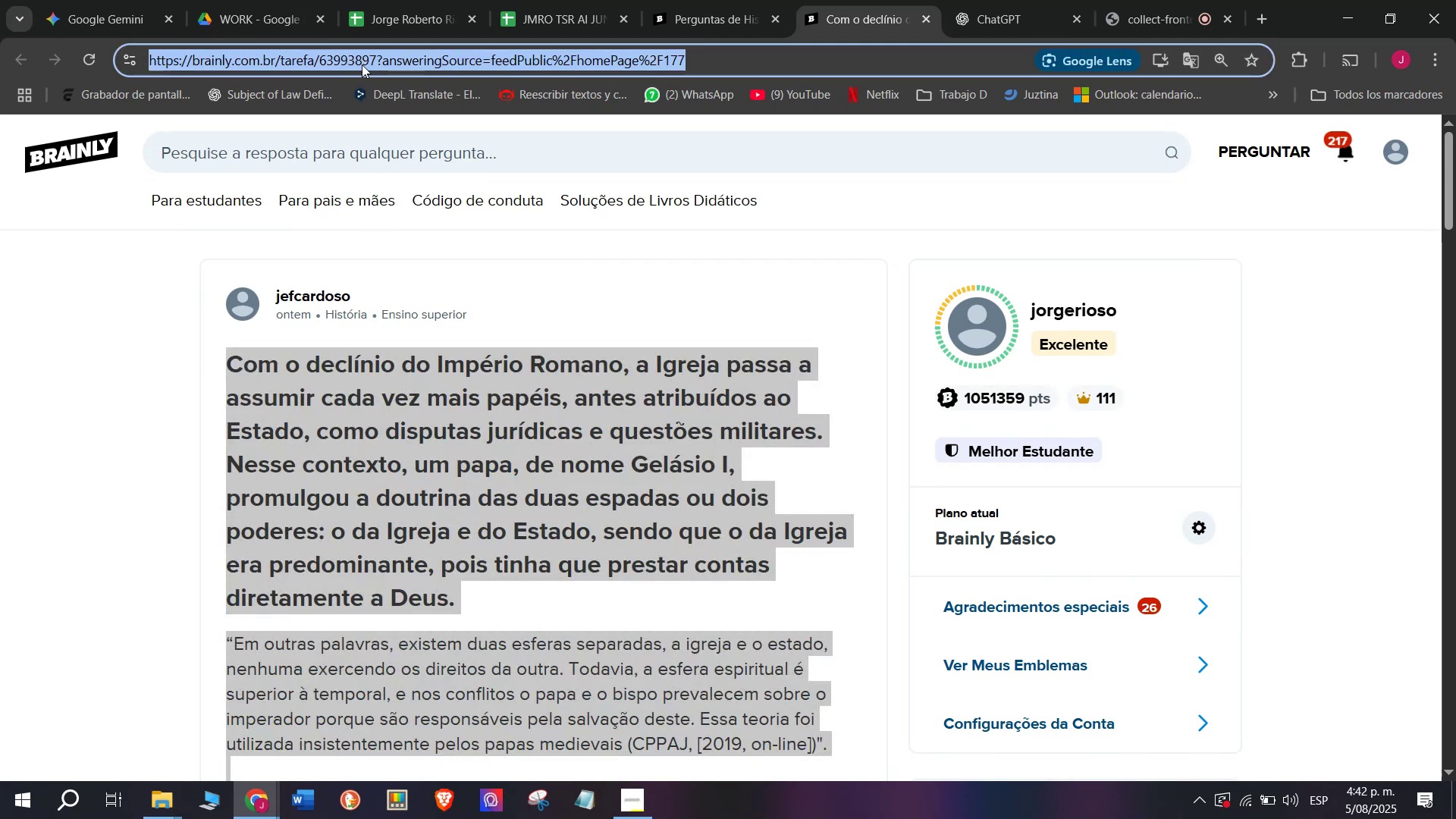 
key(Control+C)
 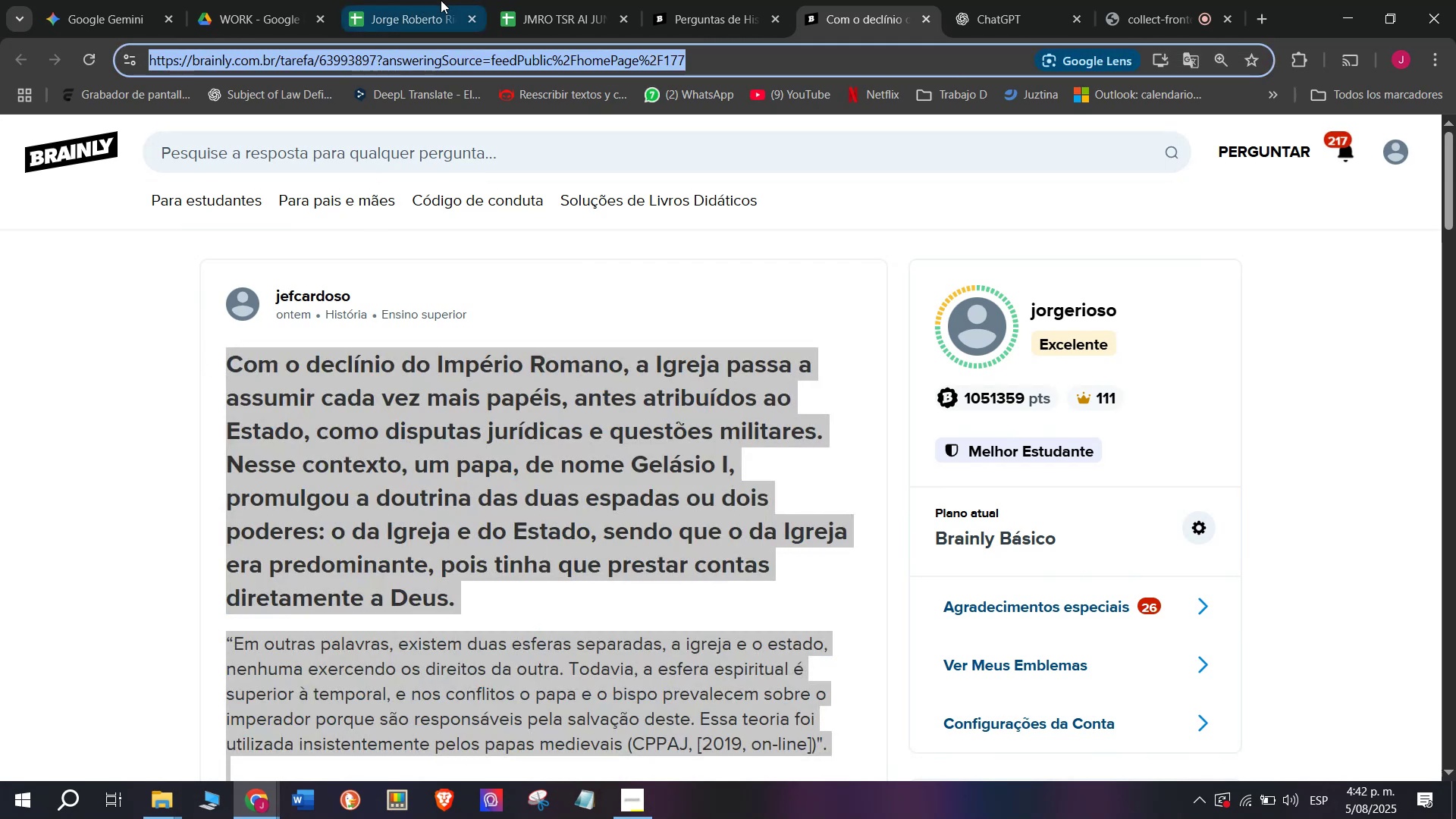 
left_click([526, 0])
 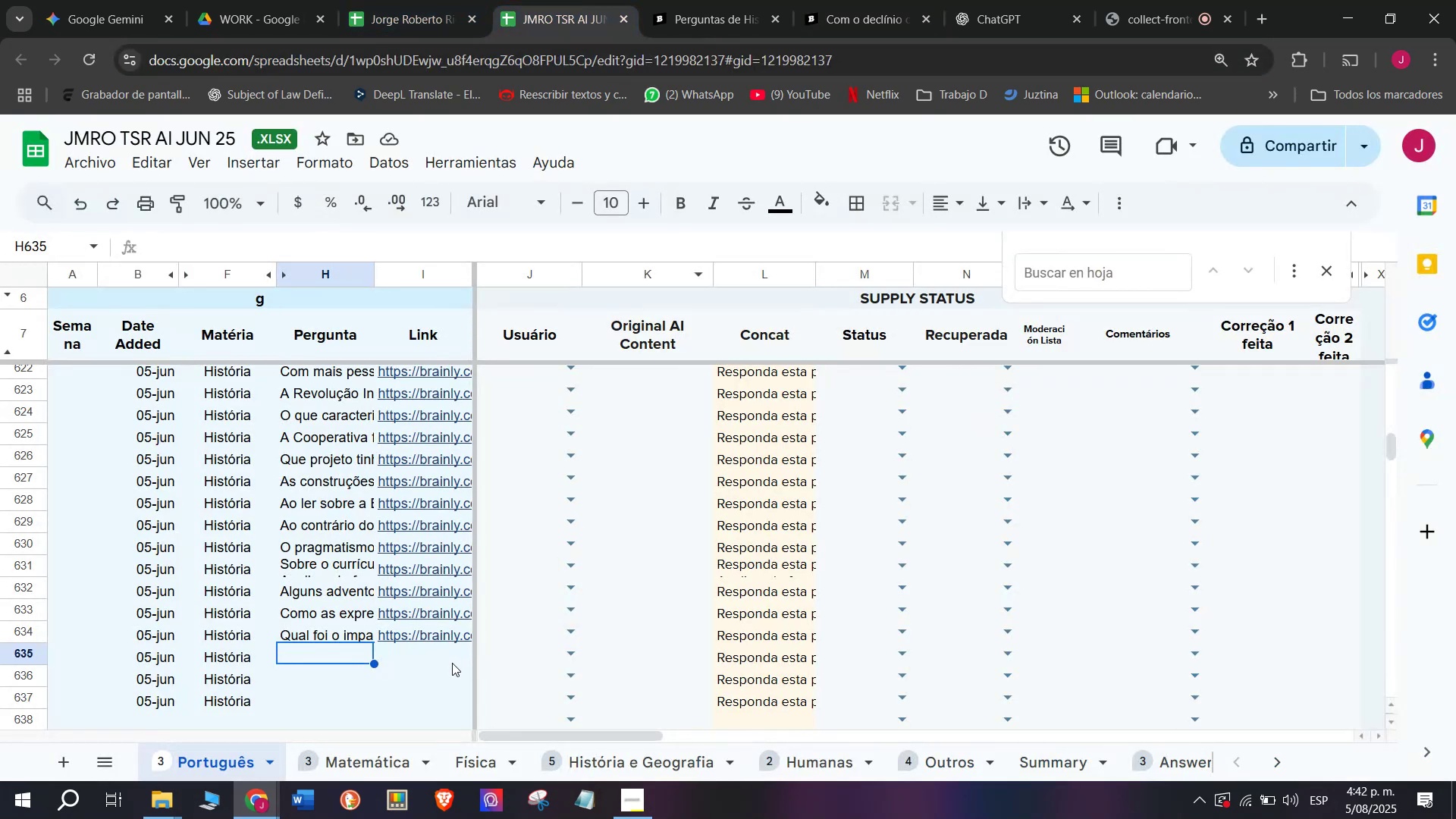 
double_click([452, 661])
 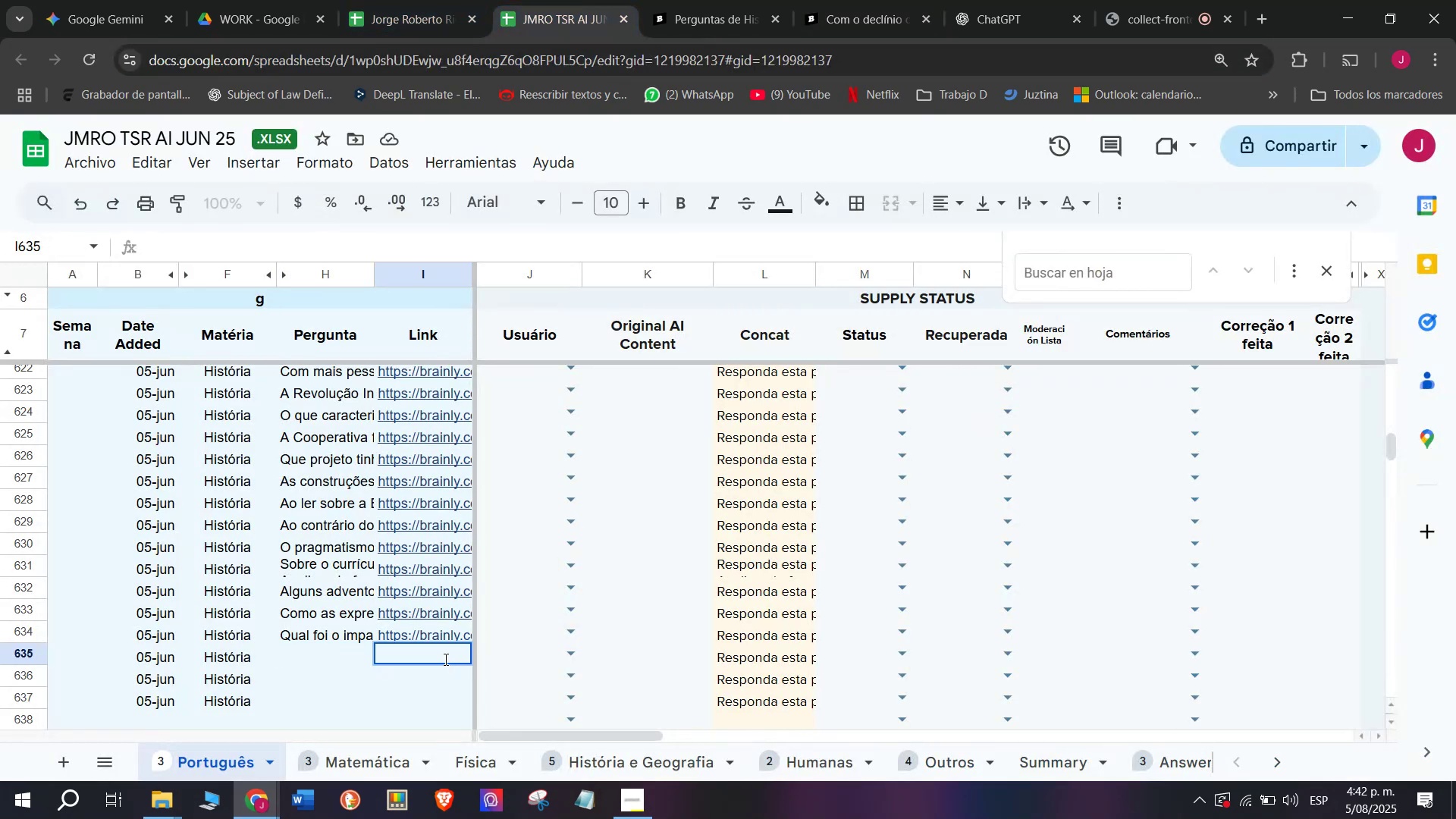 
key(Control+V)
 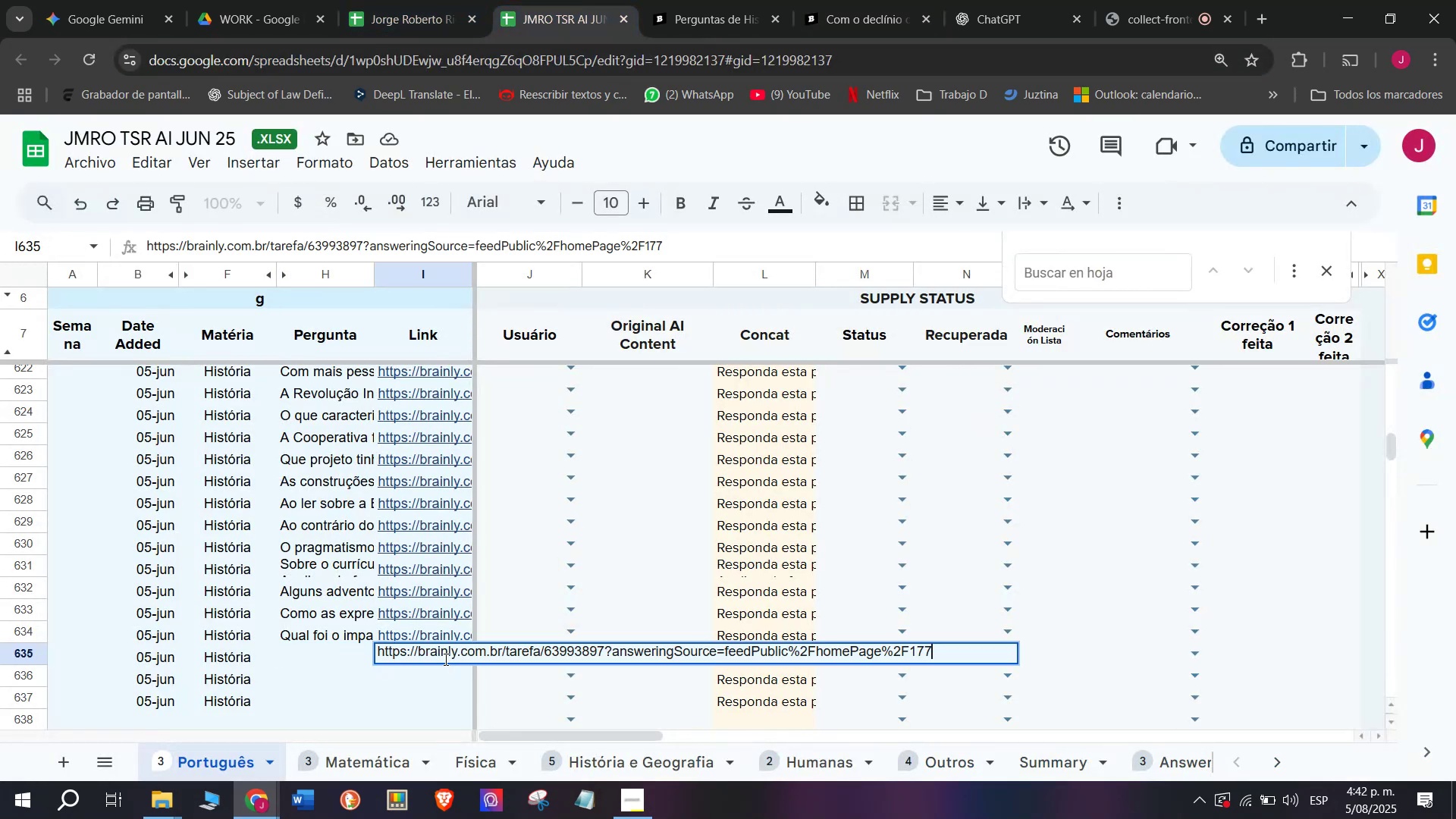 
key(Enter)
 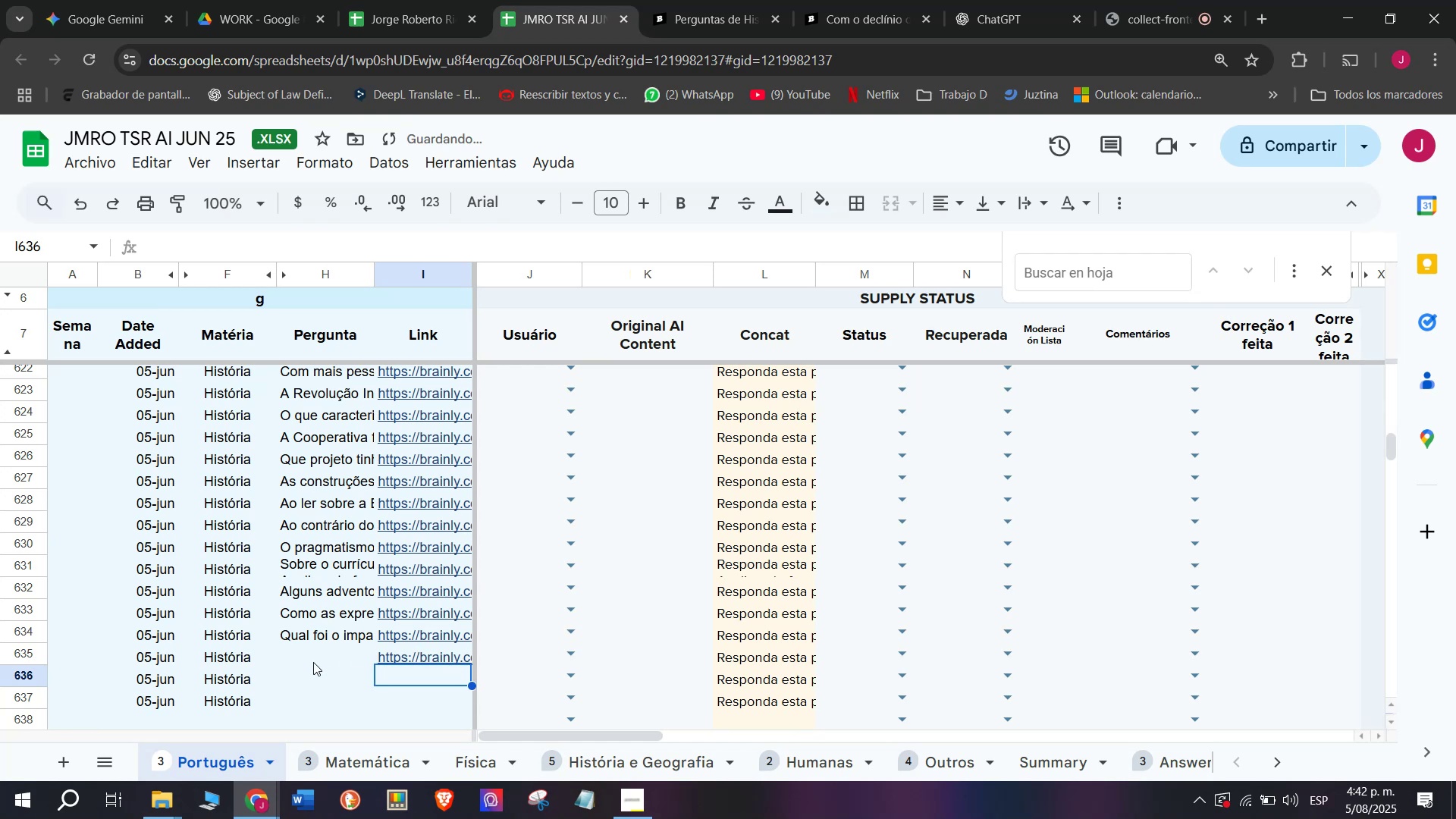 
double_click([312, 661])
 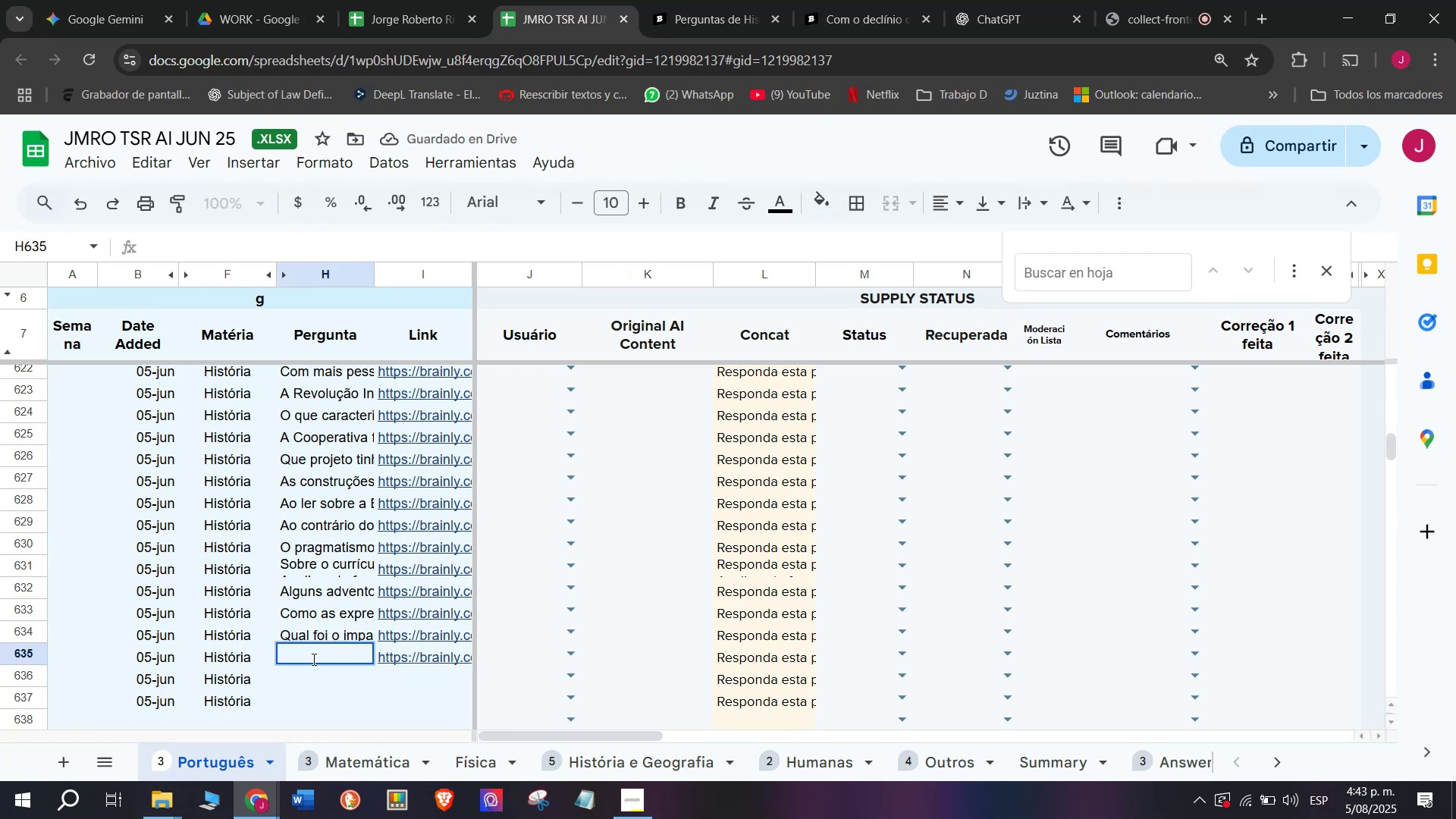 
key(Meta+V)
 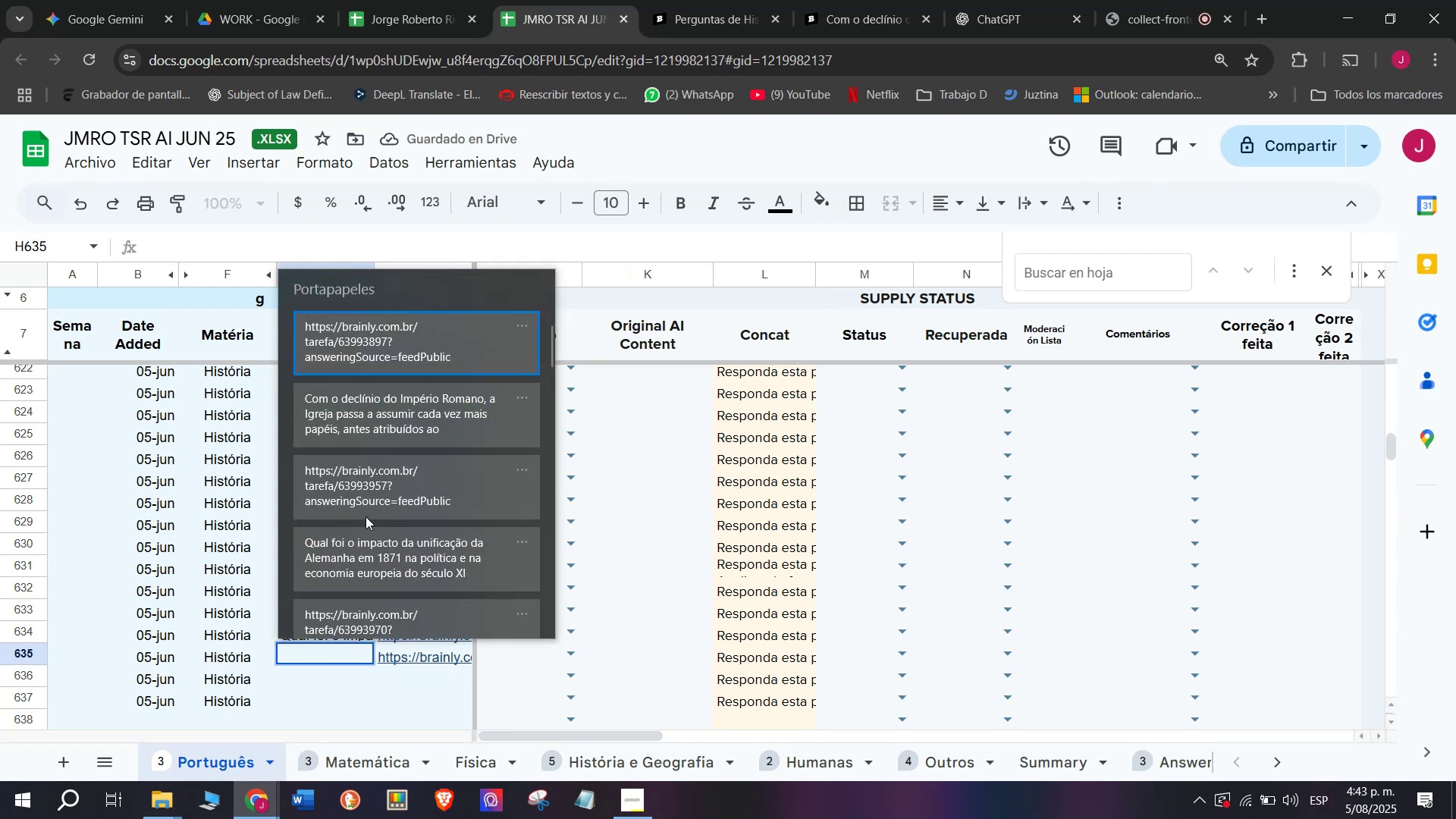 
left_click([368, 424])
 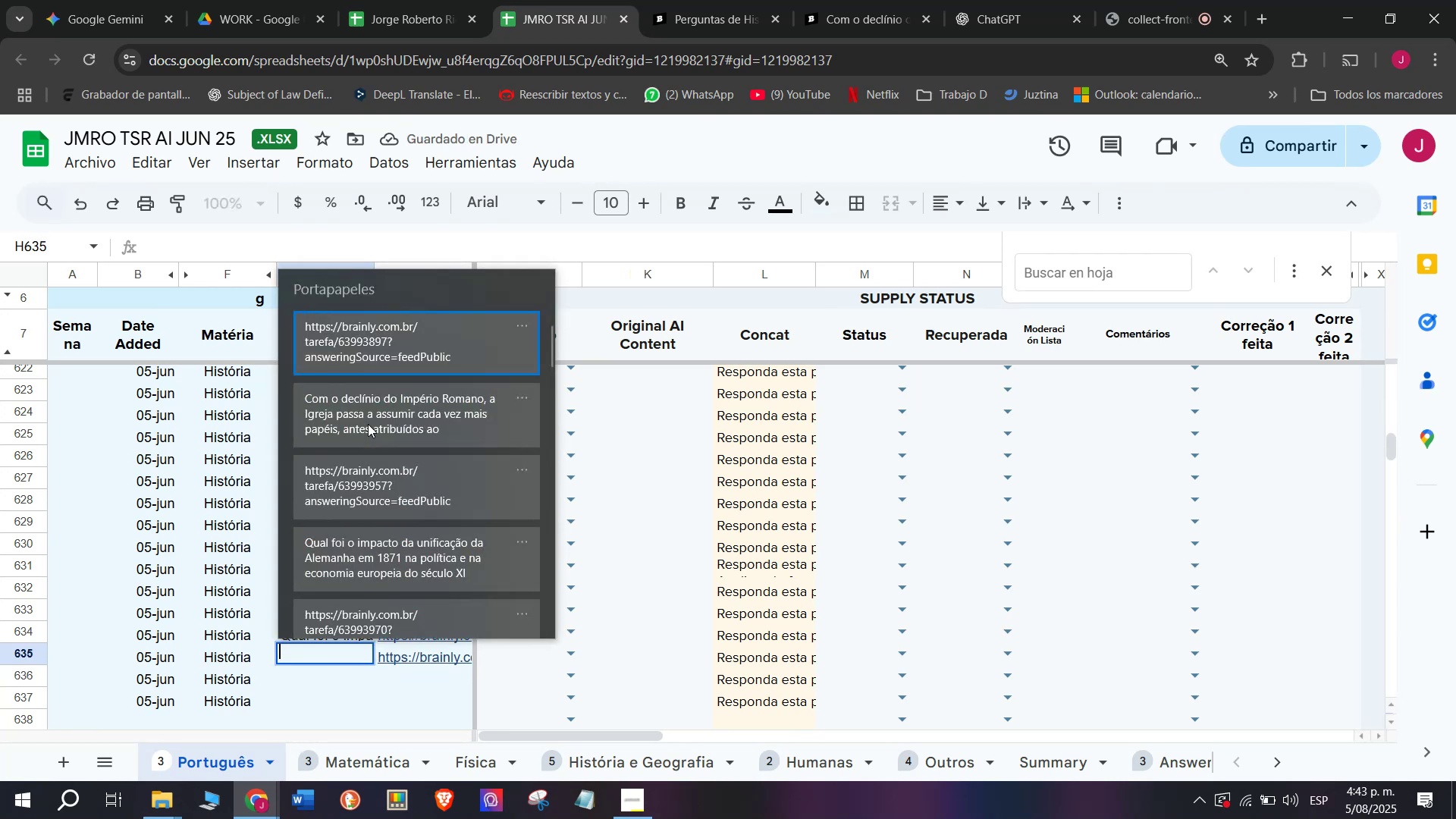 
key(Control+ControlLeft)
 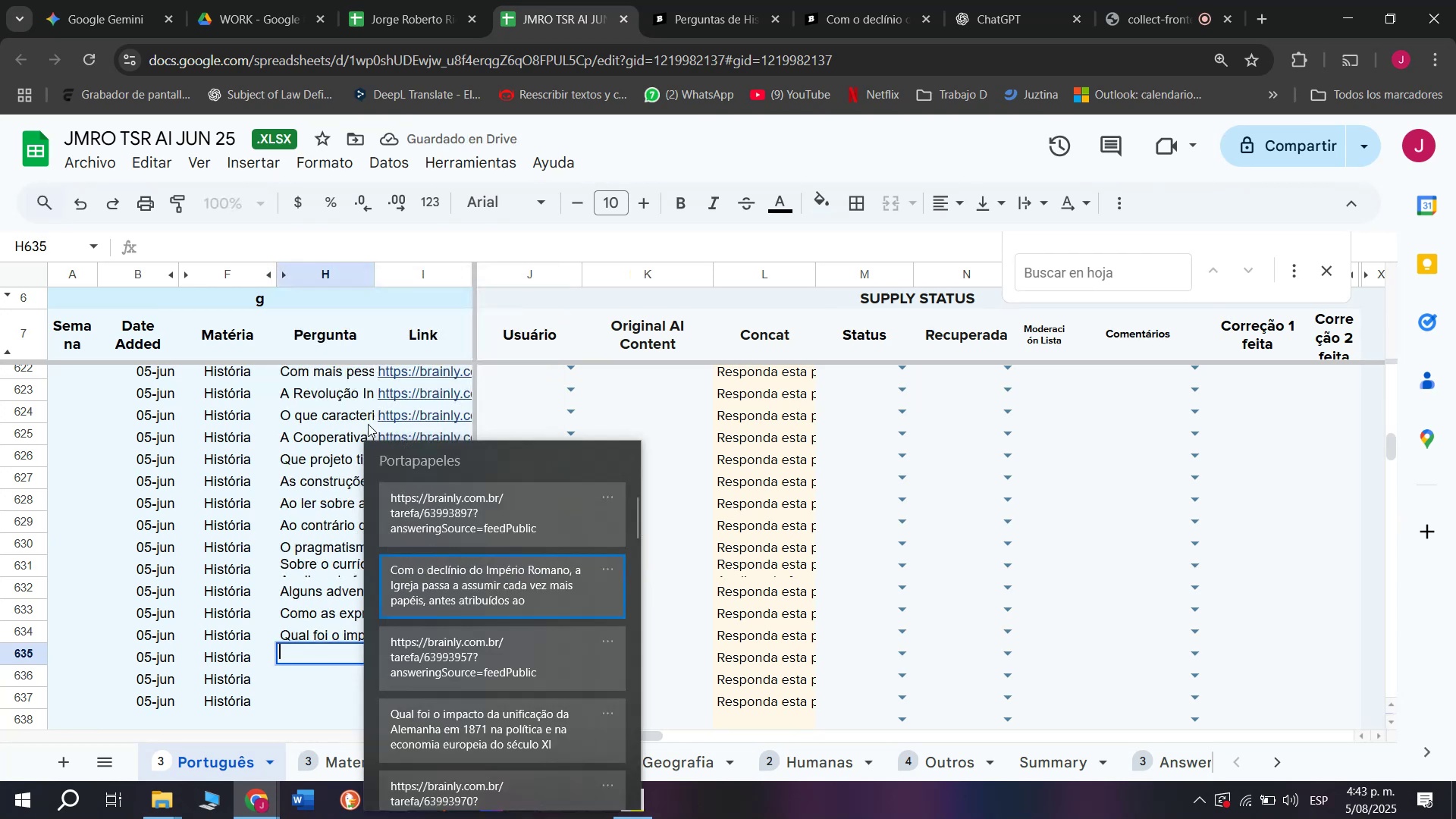 
key(Enter)
 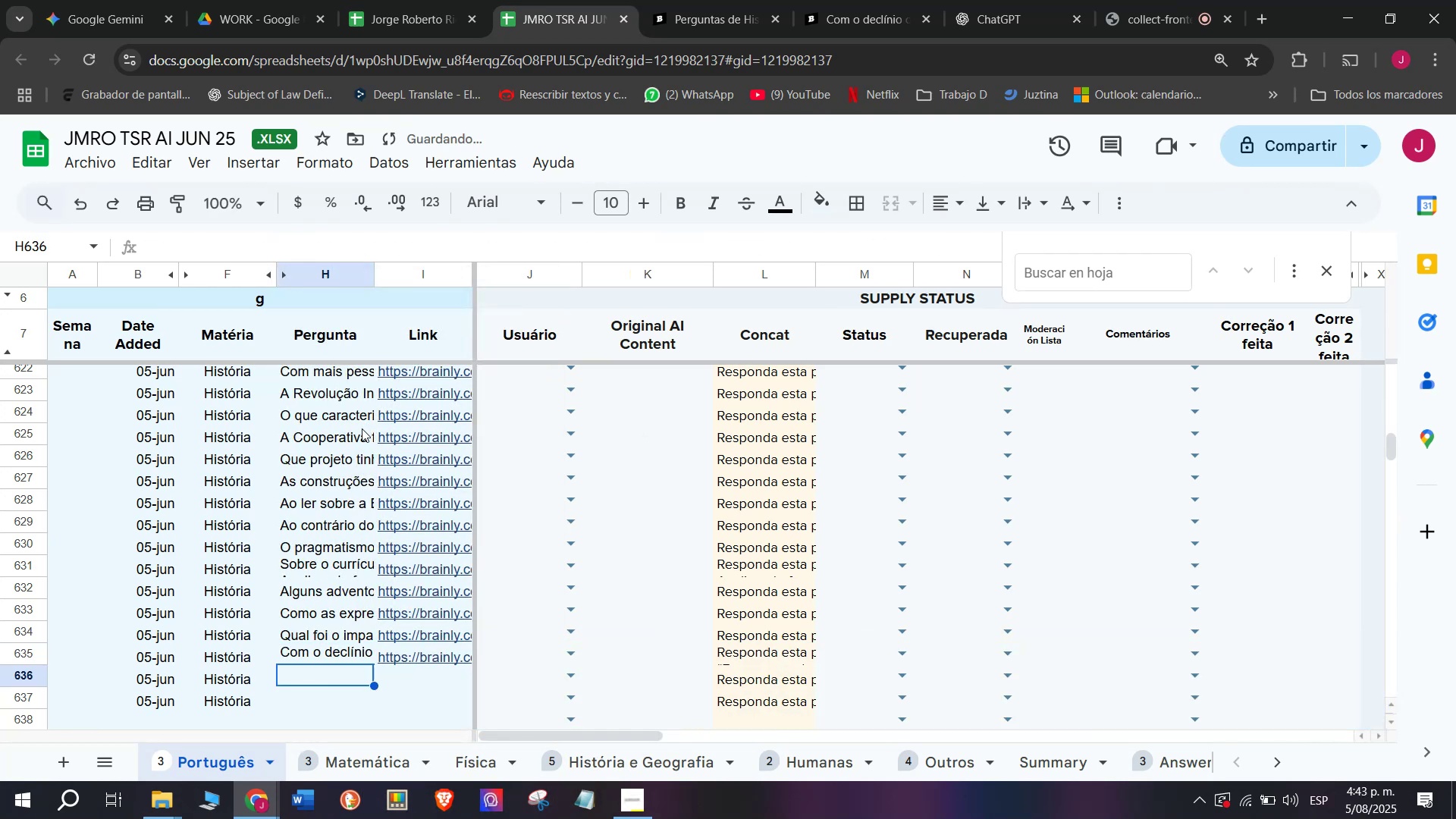 
scroll: coordinate [362, 428], scroll_direction: down, amount: 1.0
 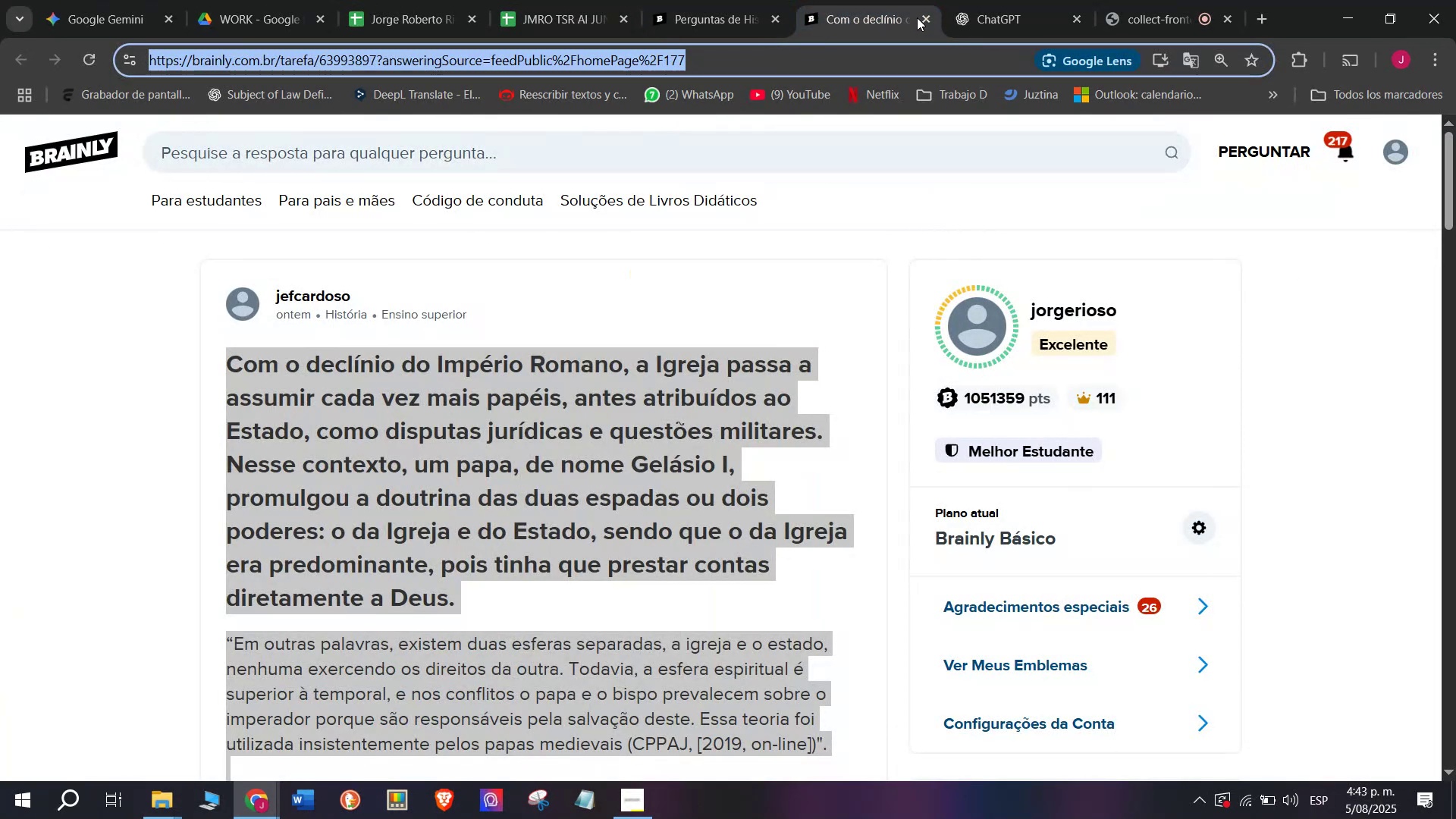 
double_click([725, 0])
 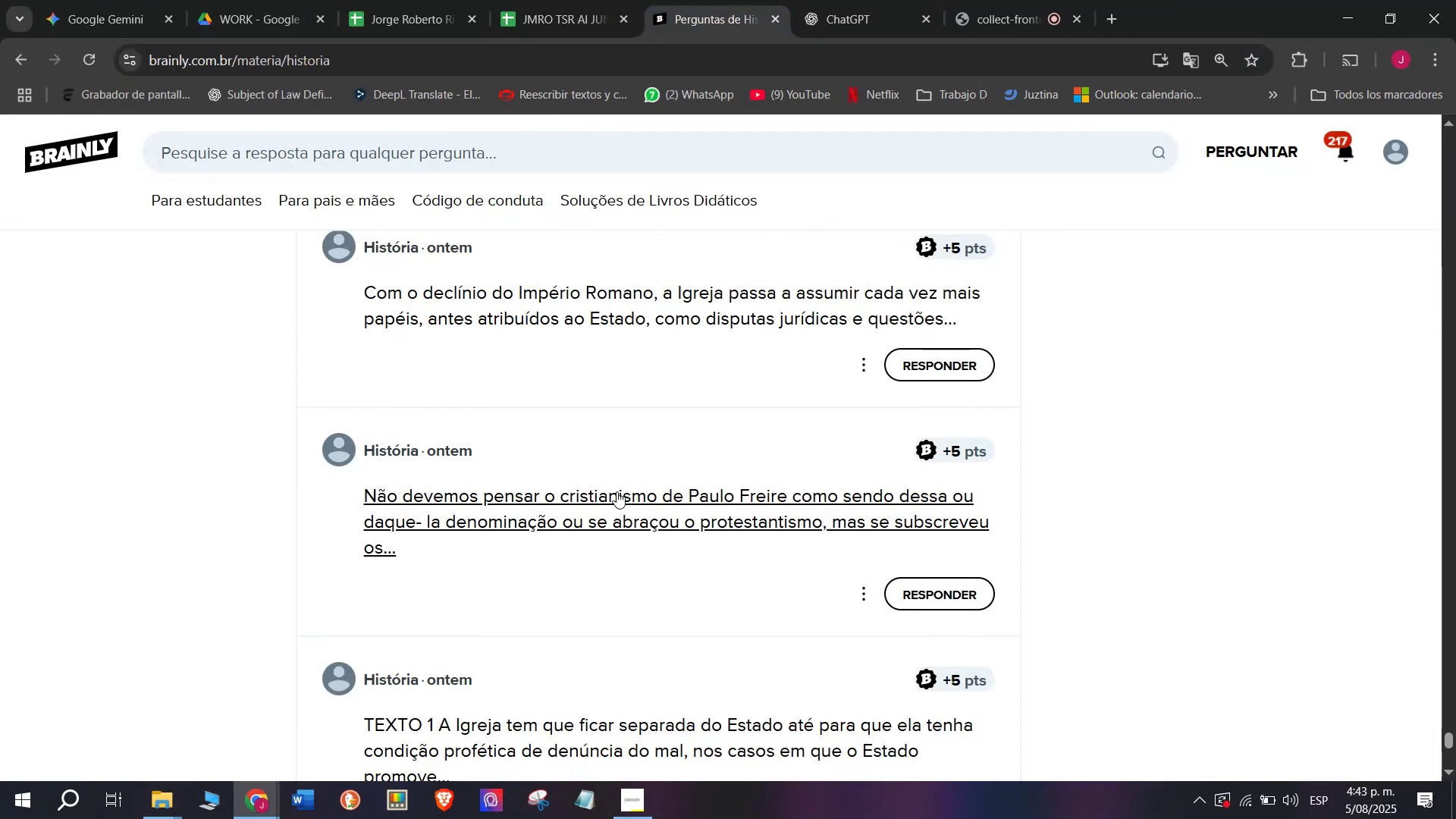 
scroll: coordinate [604, 472], scroll_direction: down, amount: 2.0
 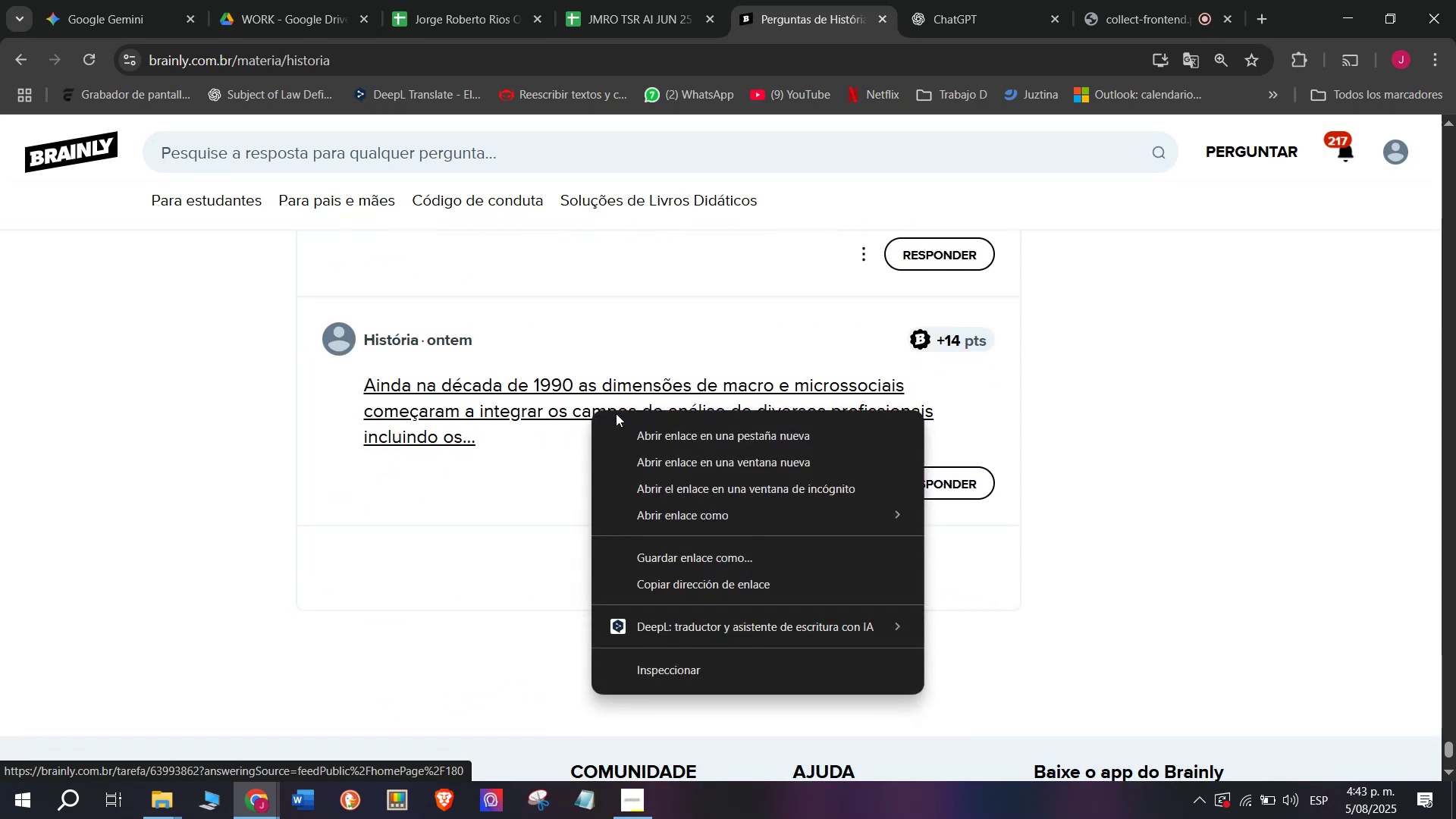 
left_click([635, 422])
 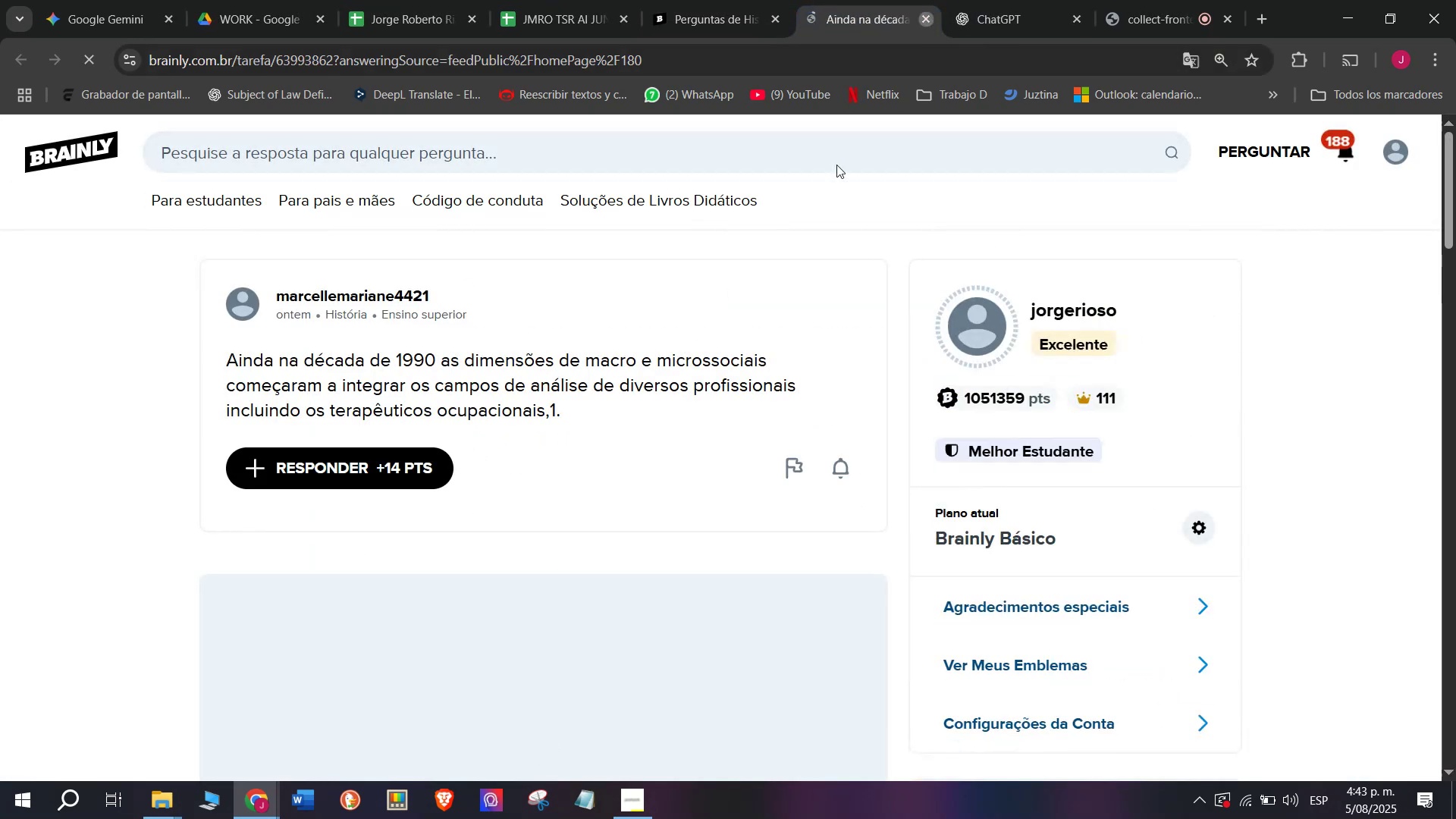 
scroll: coordinate [610, 479], scroll_direction: up, amount: 1.0
 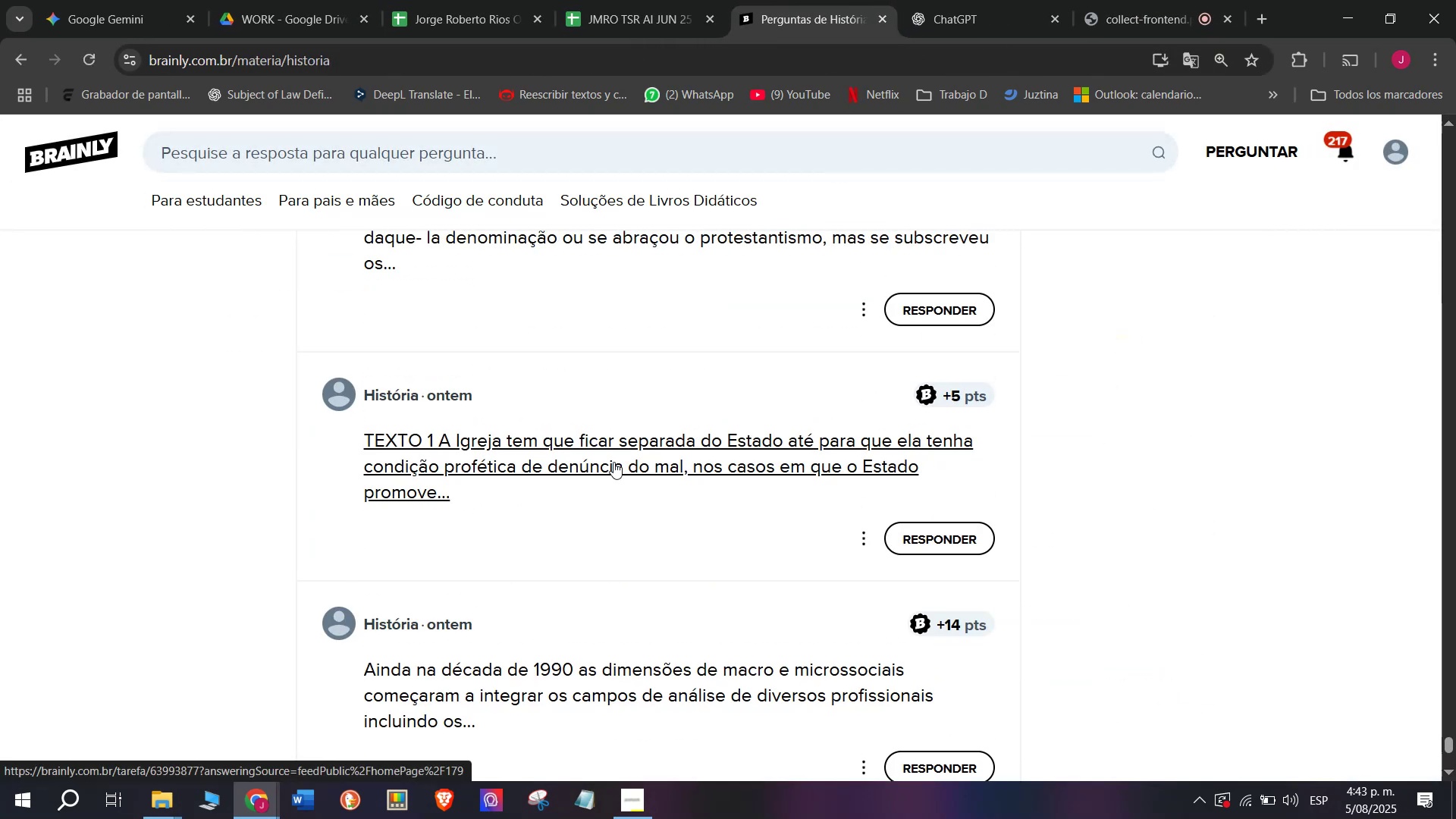 
right_click([613, 453])
 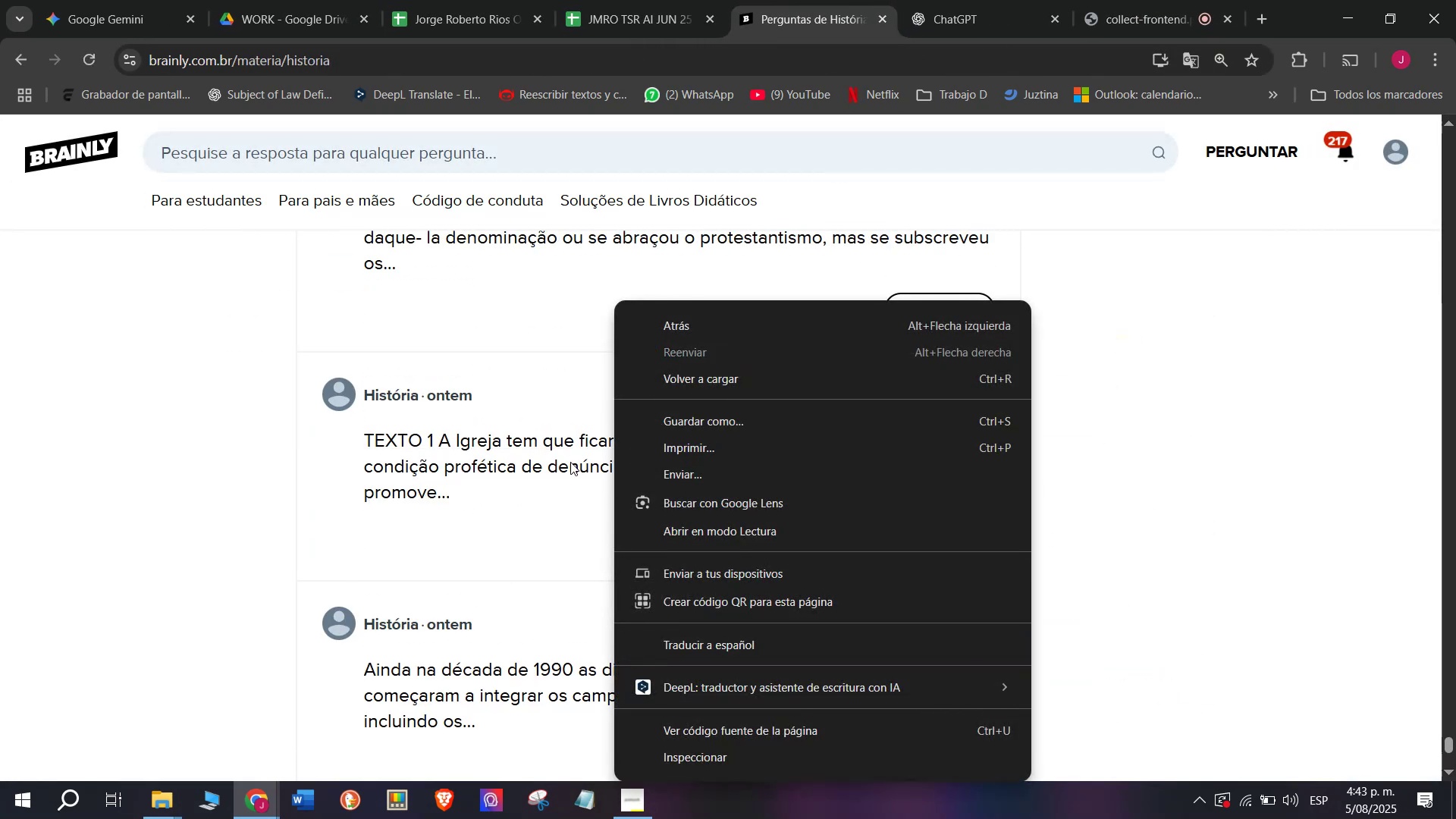 
right_click([560, 447])
 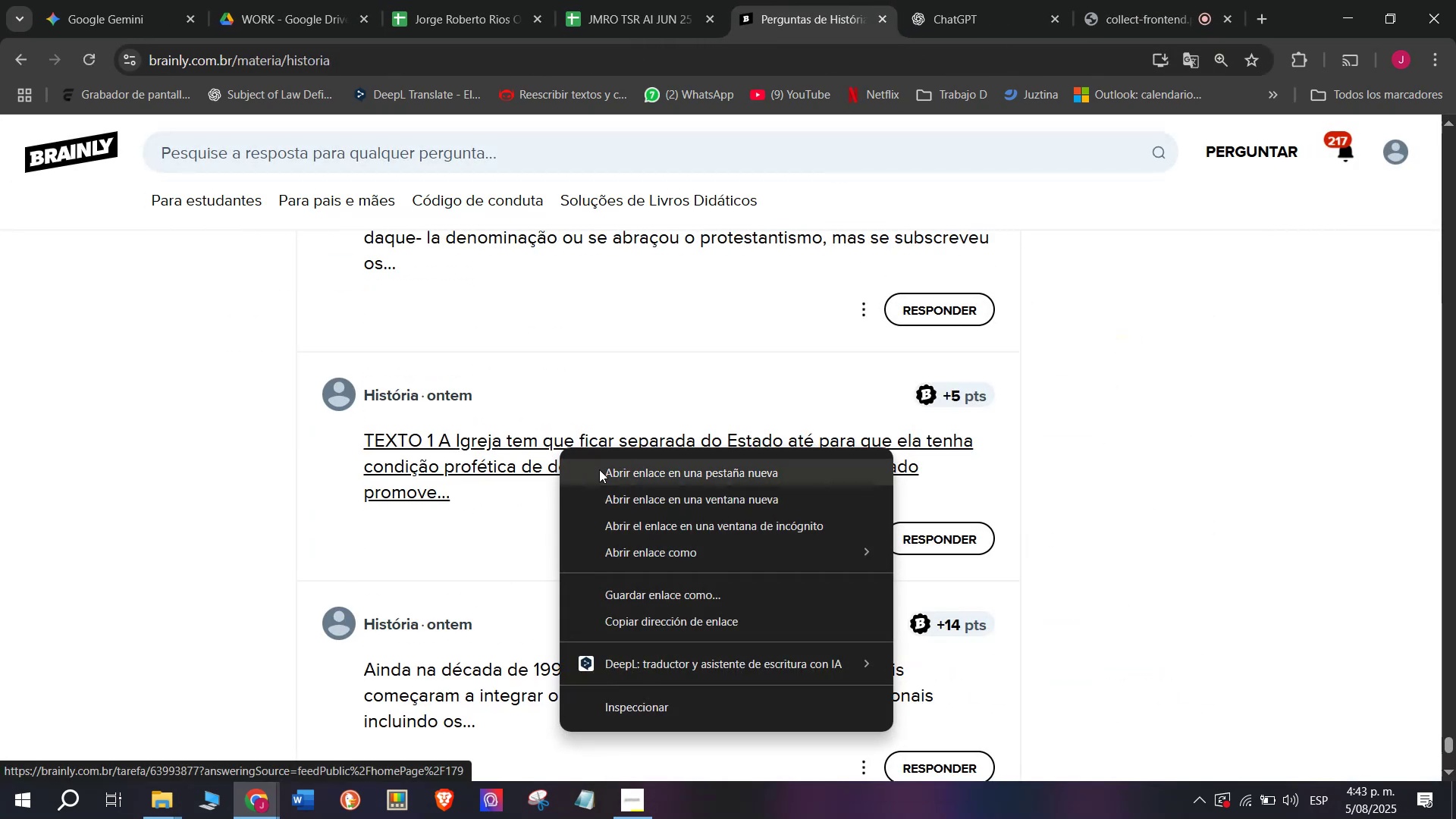 
left_click([599, 469])
 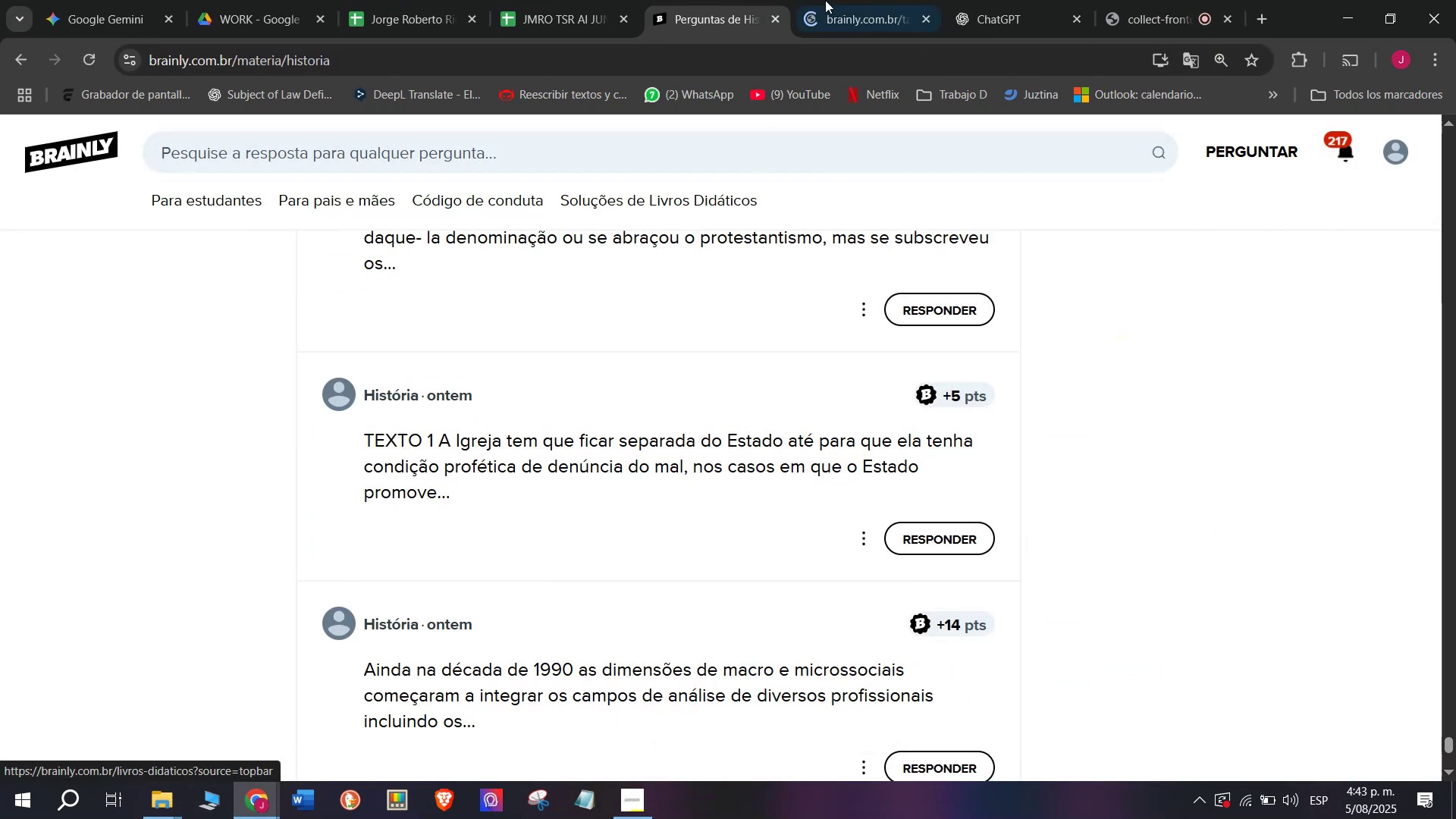 
left_click([839, 0])
 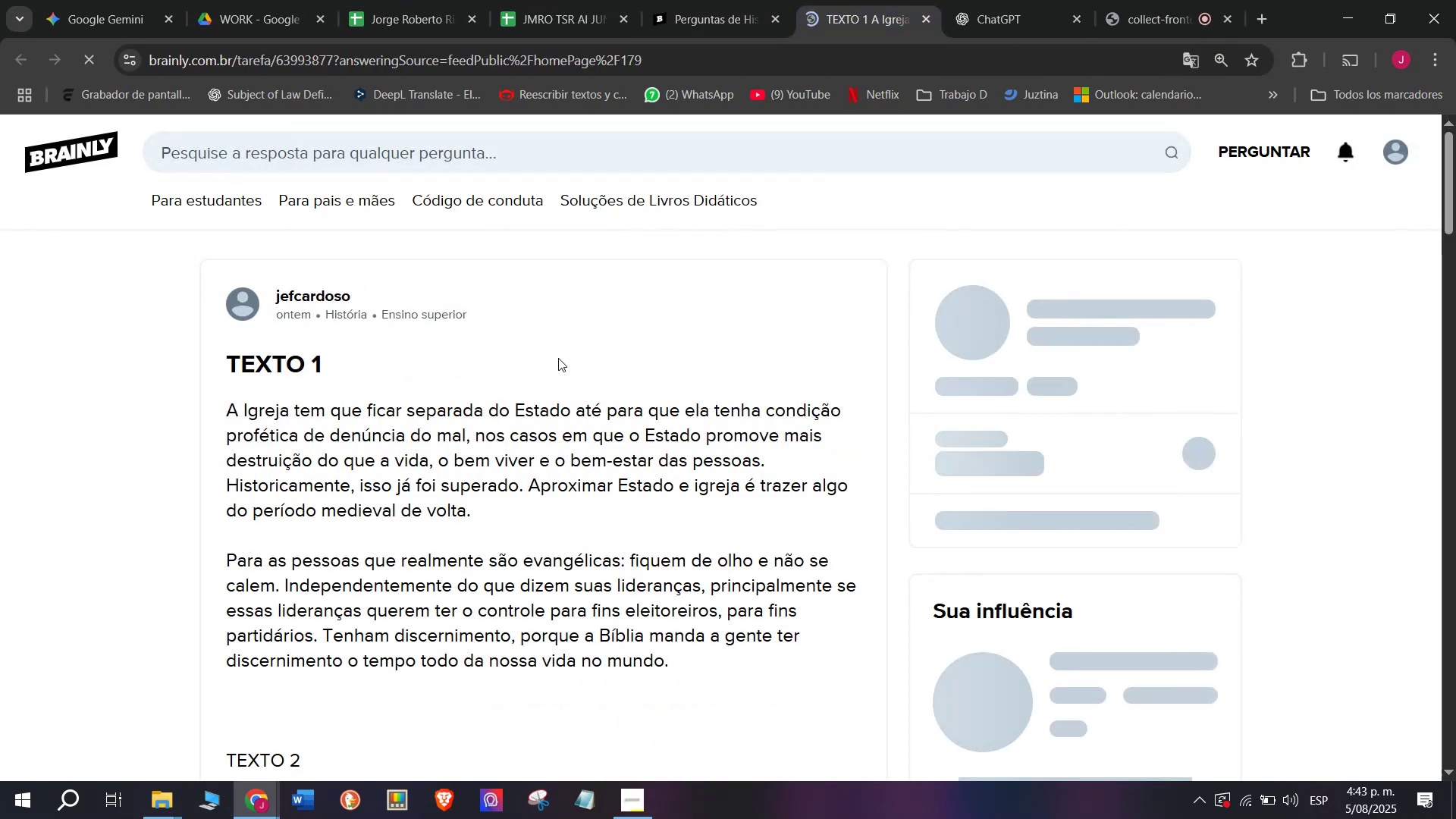 
scroll: coordinate [558, 358], scroll_direction: down, amount: 1.0
 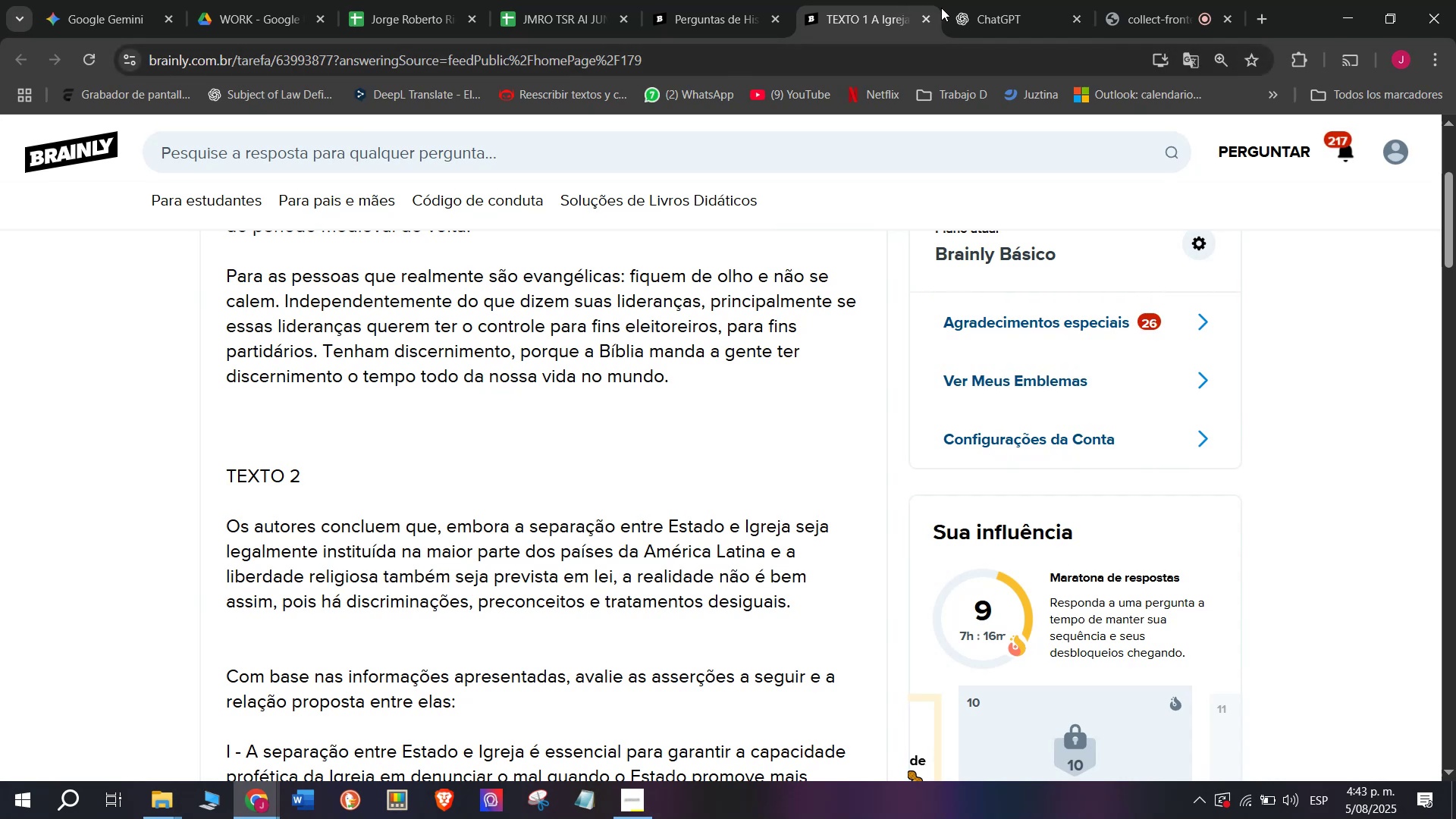 
left_click([931, 20])
 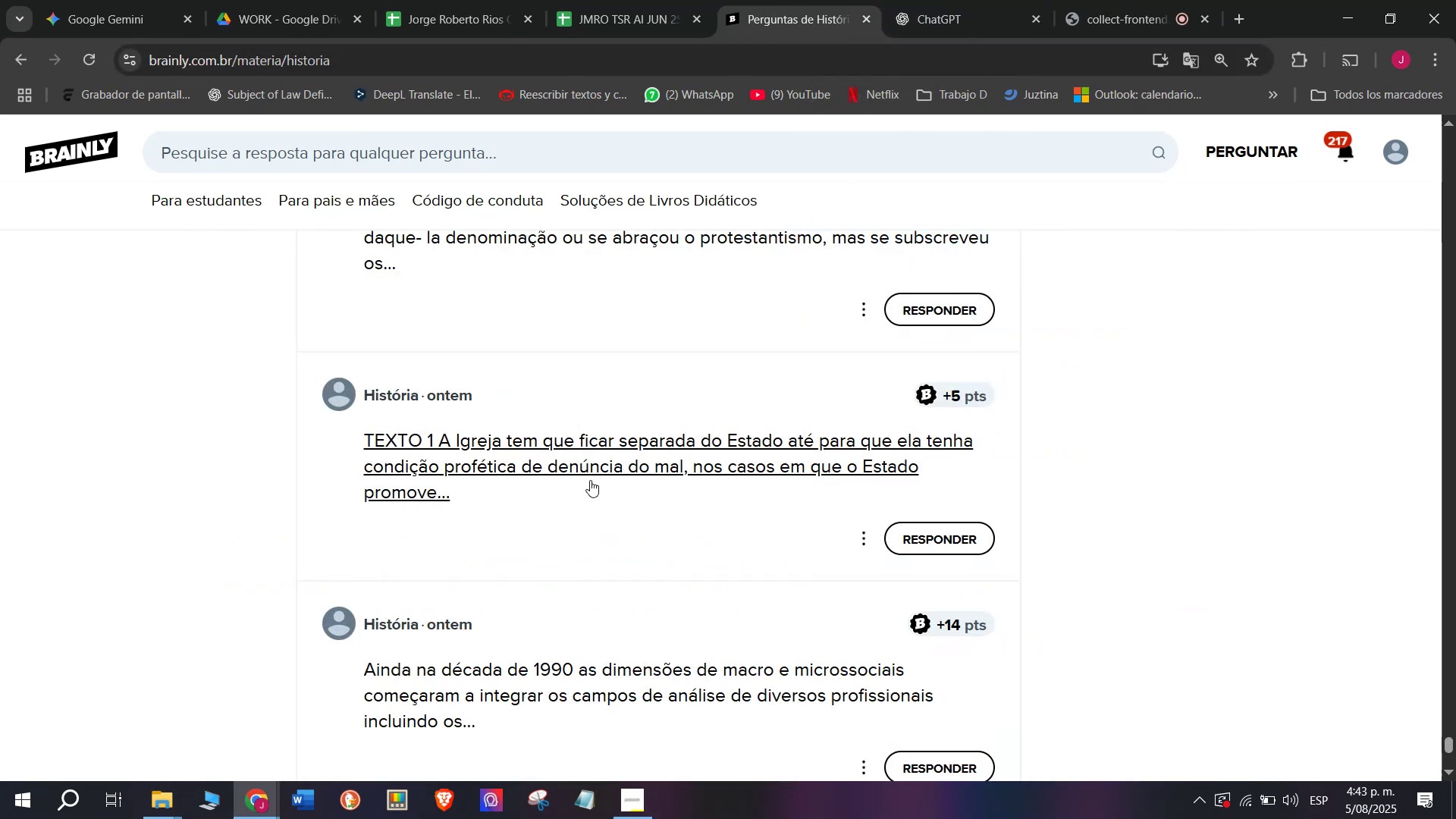 
scroll: coordinate [629, 430], scroll_direction: down, amount: 2.0
 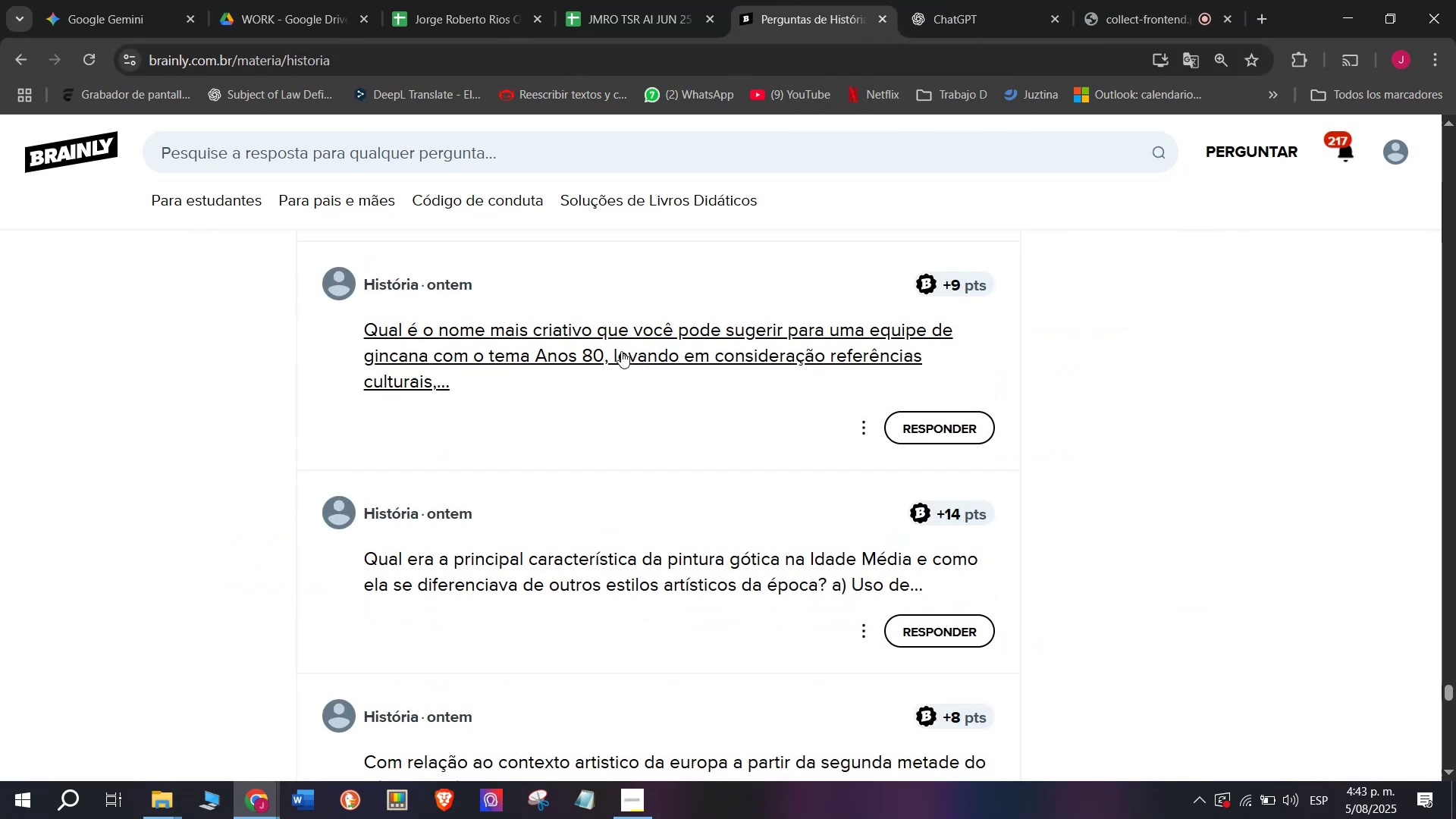 
right_click([620, 348])
 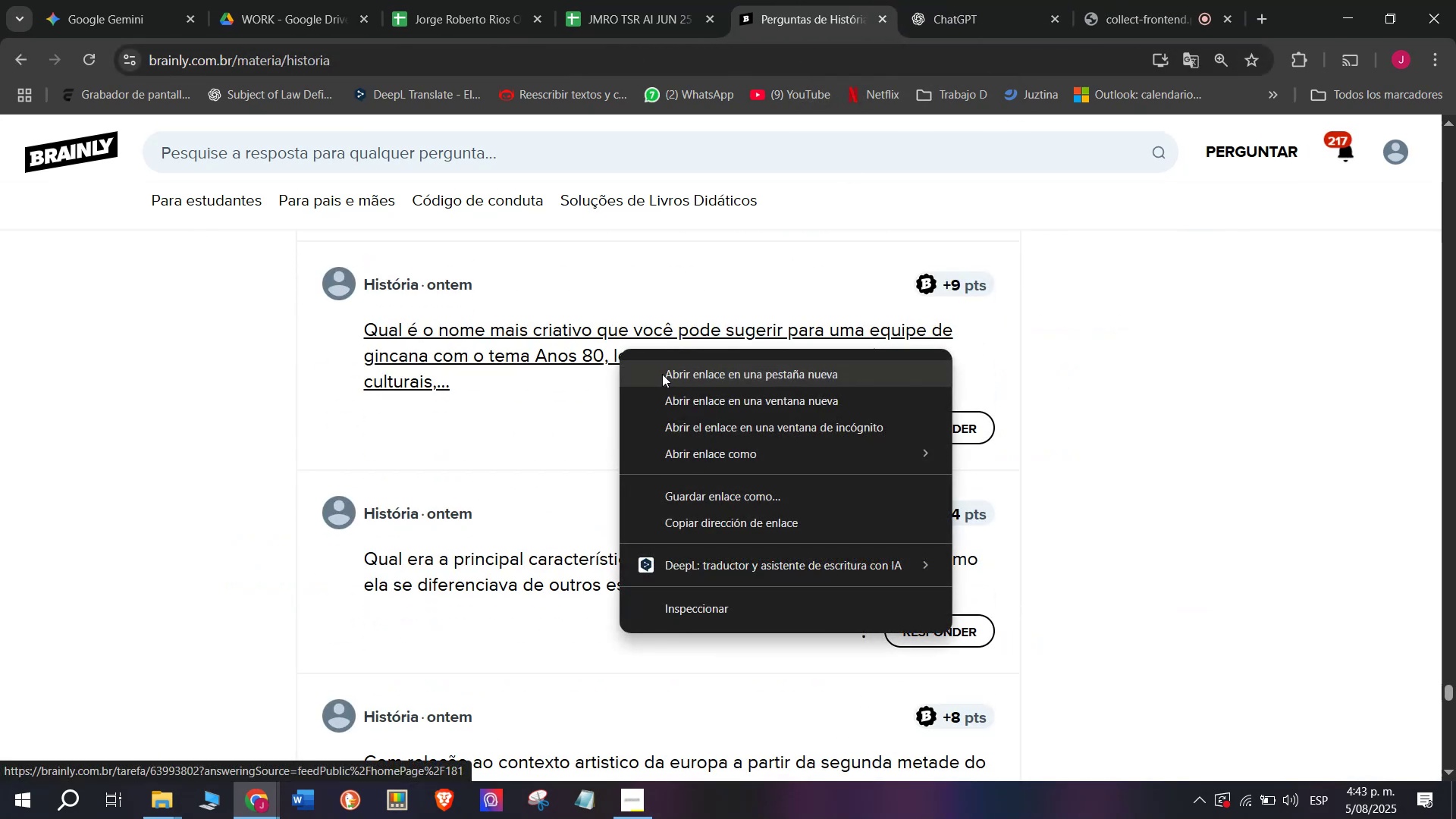 
left_click([662, 374])
 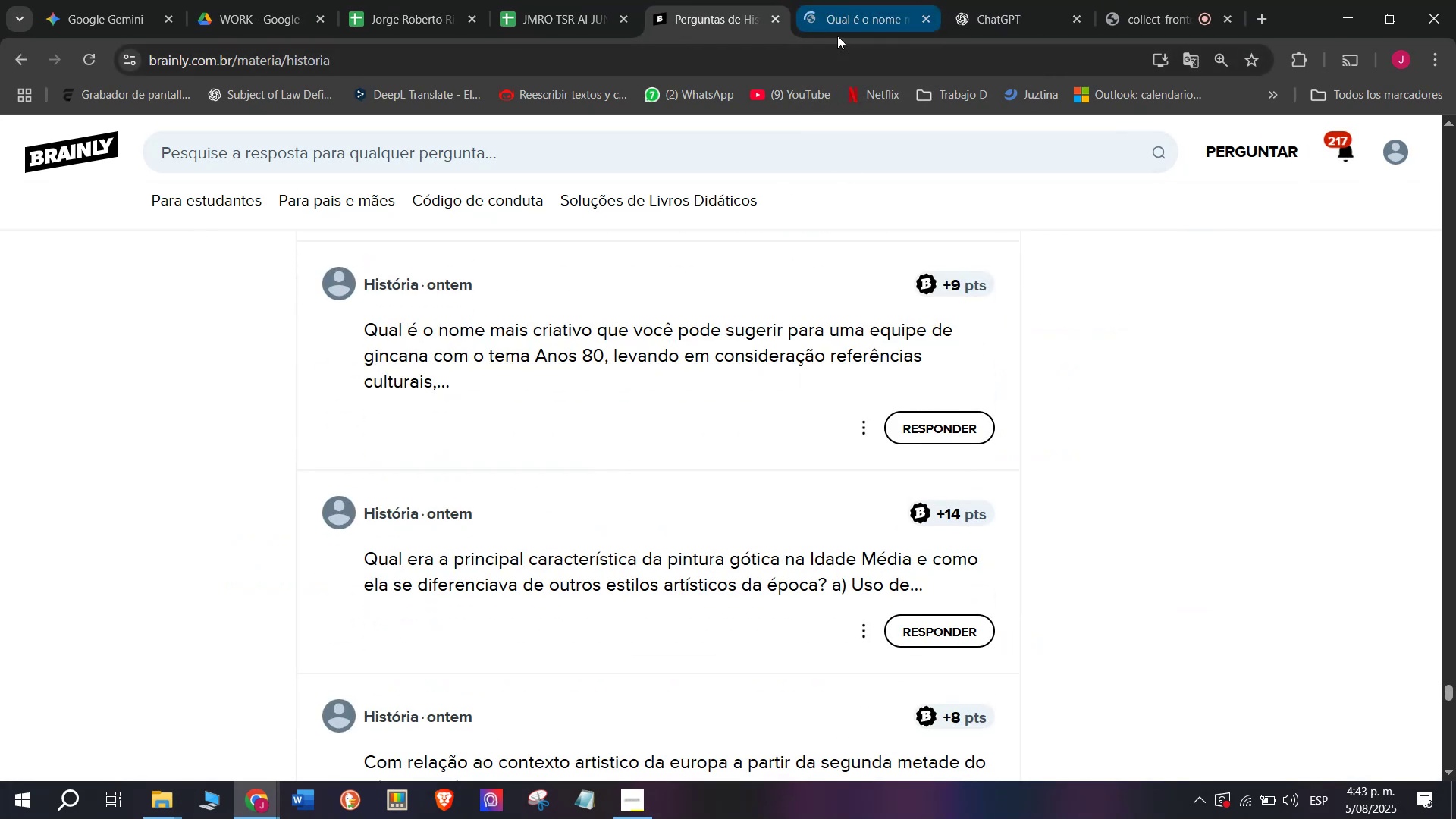 
left_click([839, 10])
 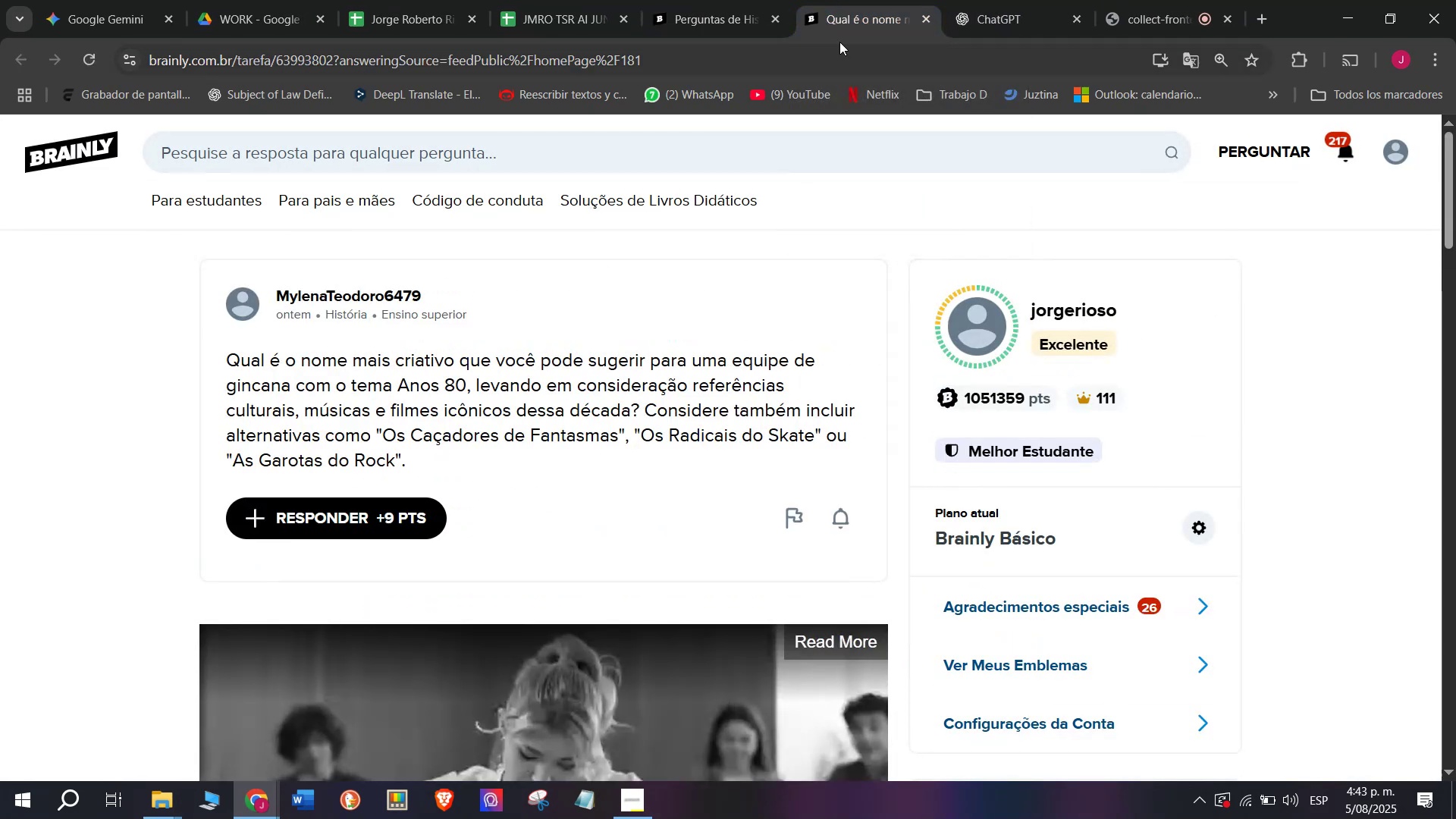 
left_click([928, 13])
 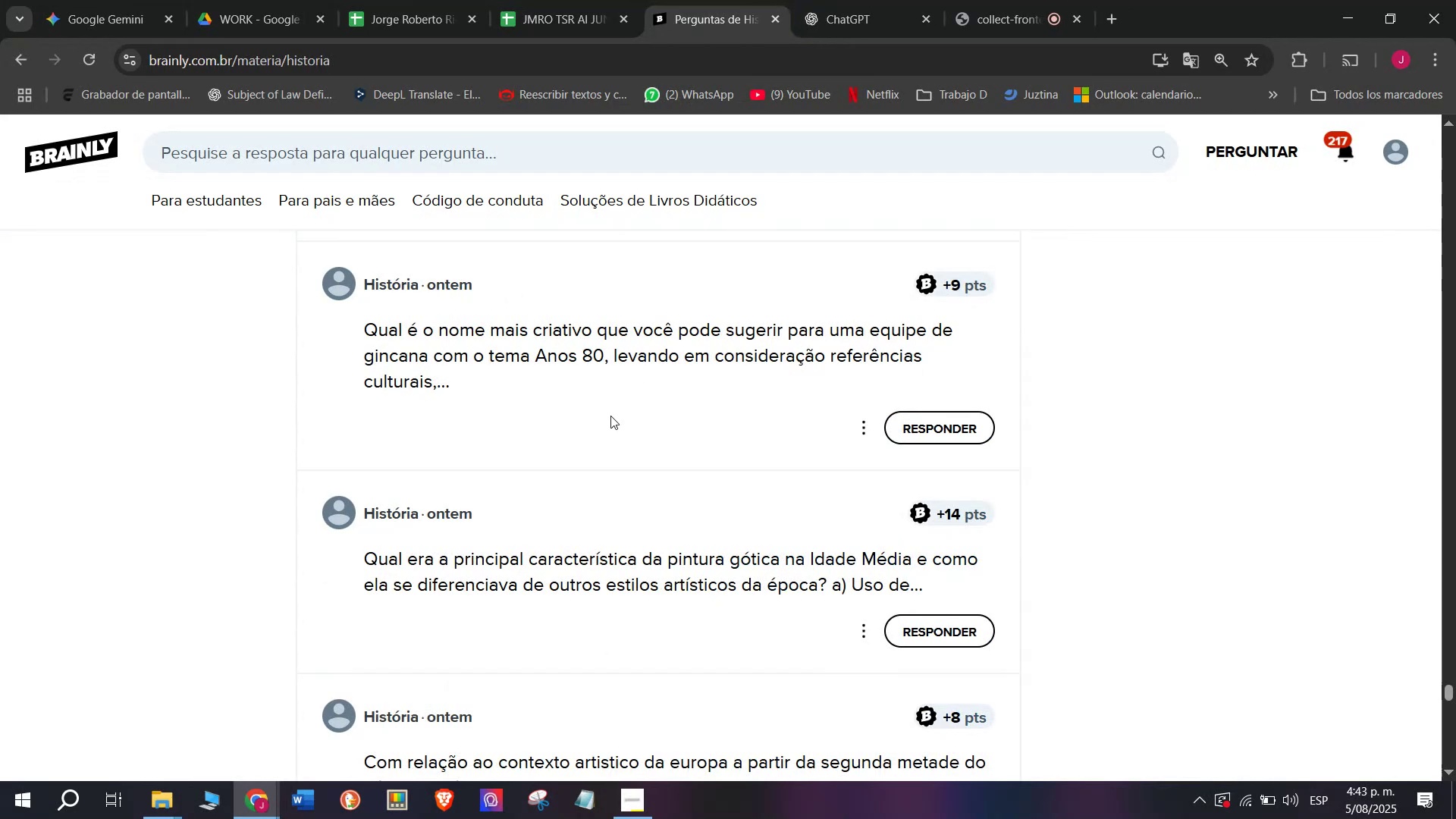 
scroll: coordinate [610, 416], scroll_direction: down, amount: 1.0
 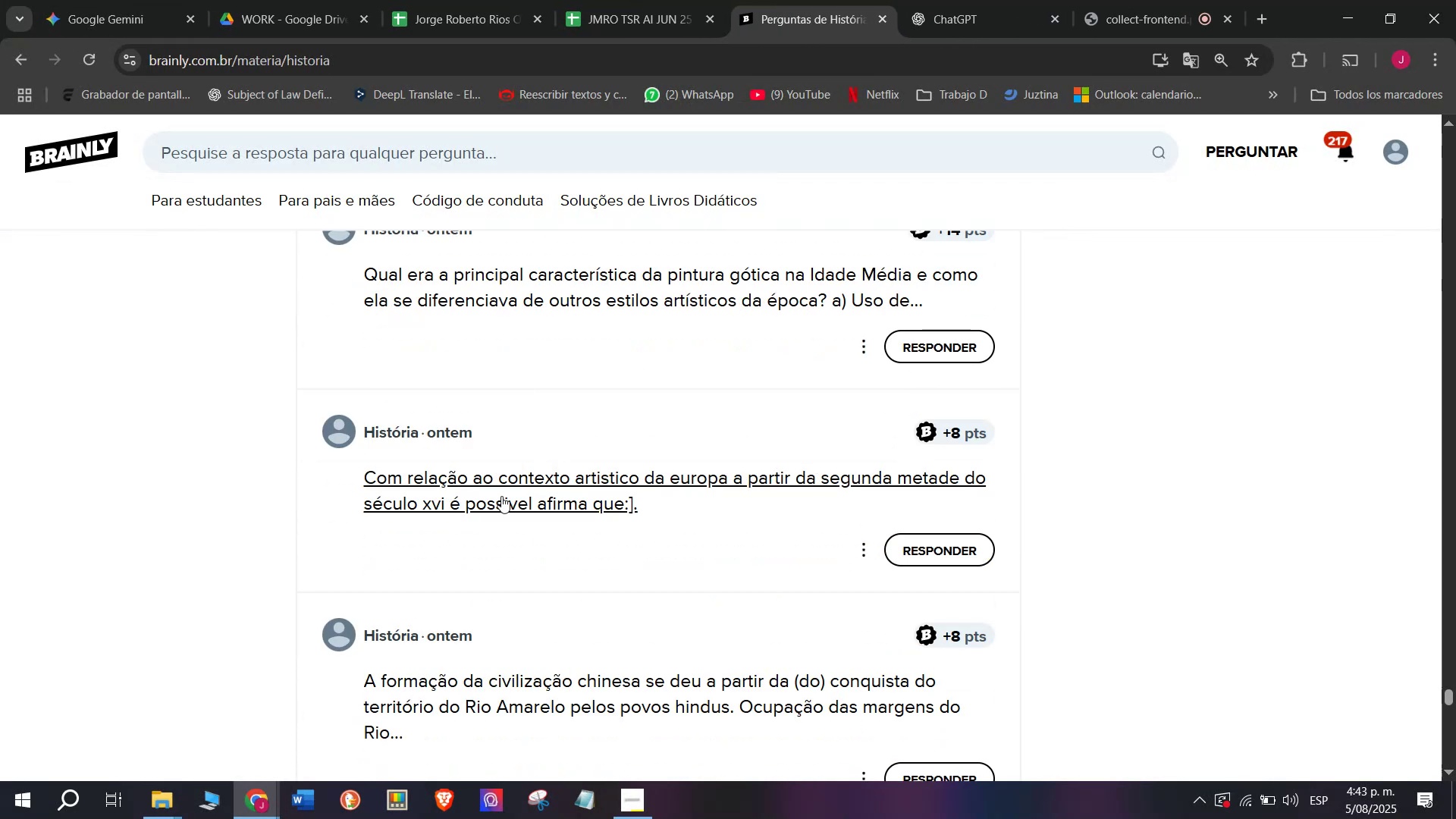 
right_click([501, 497])
 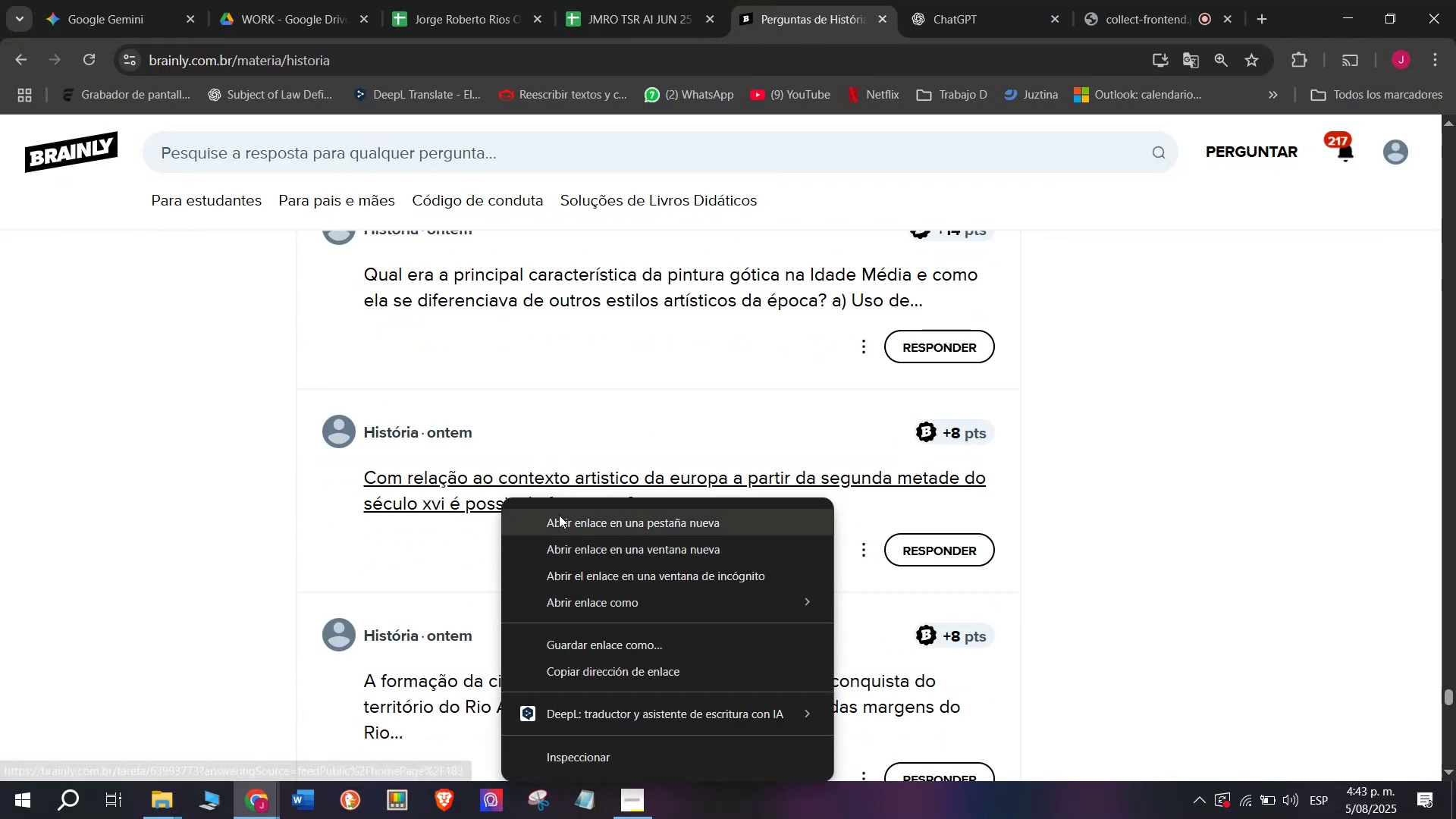 
left_click([560, 515])
 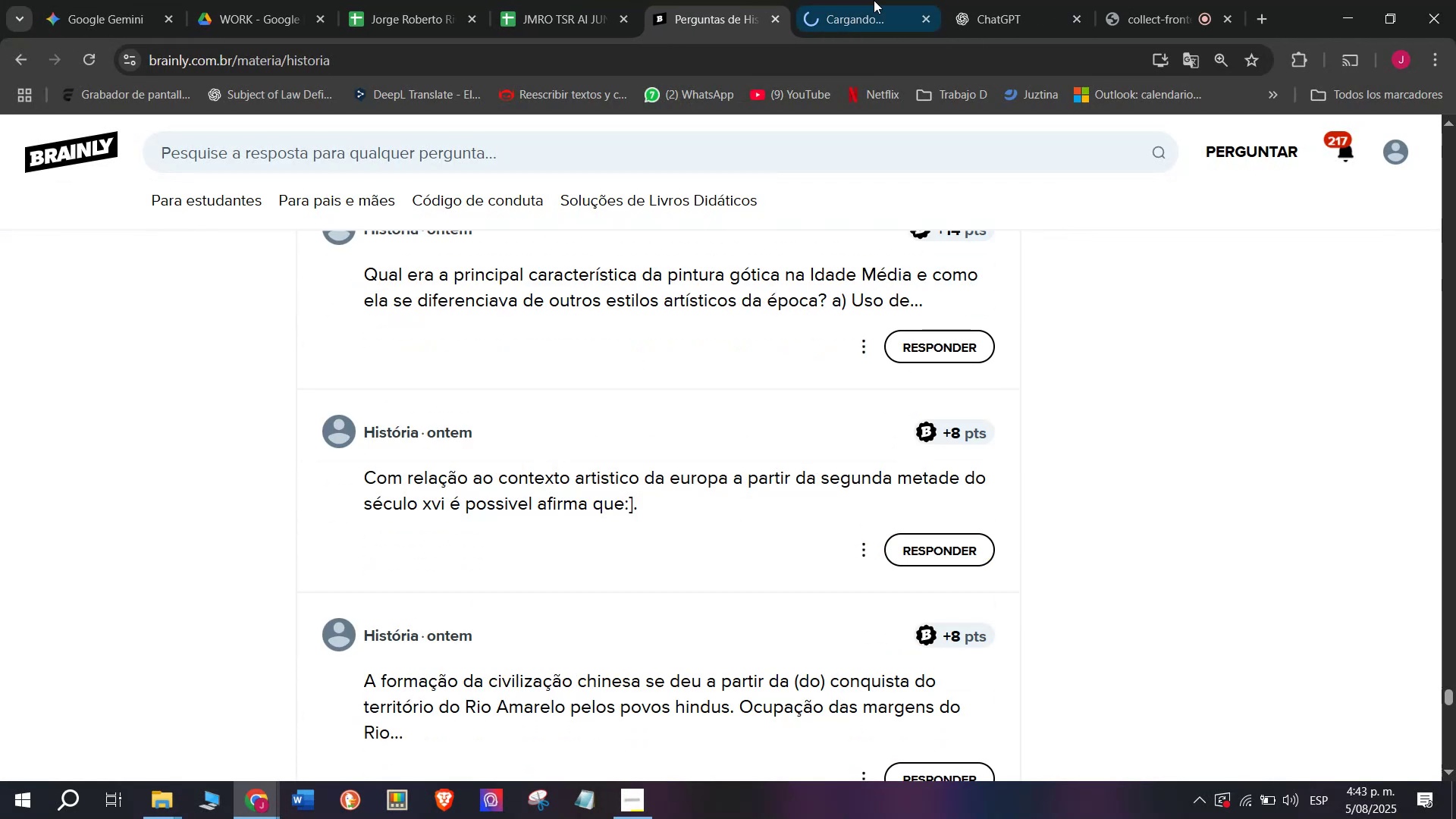 
left_click([892, 0])
 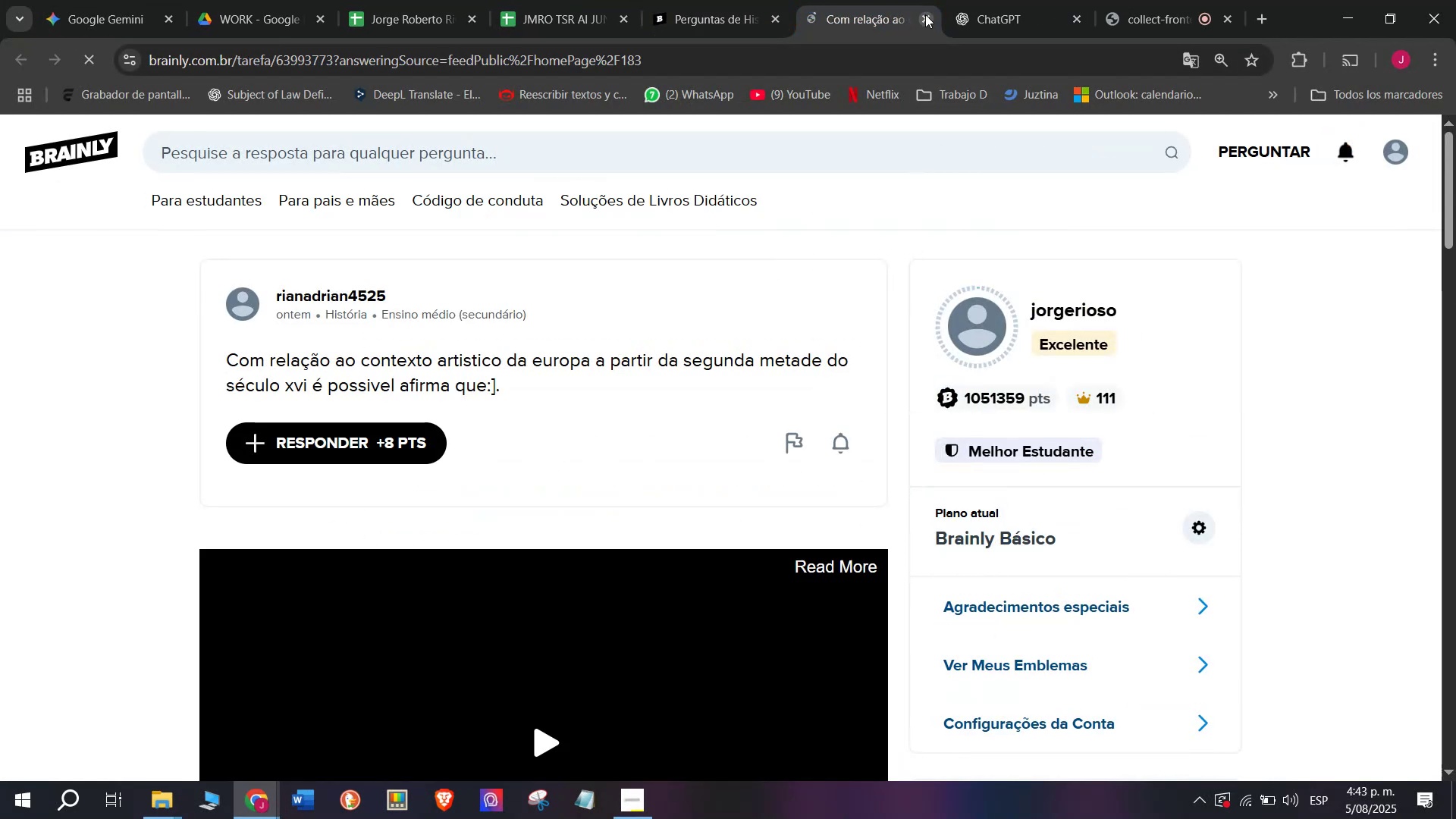 
scroll: coordinate [621, 391], scroll_direction: down, amount: 1.0
 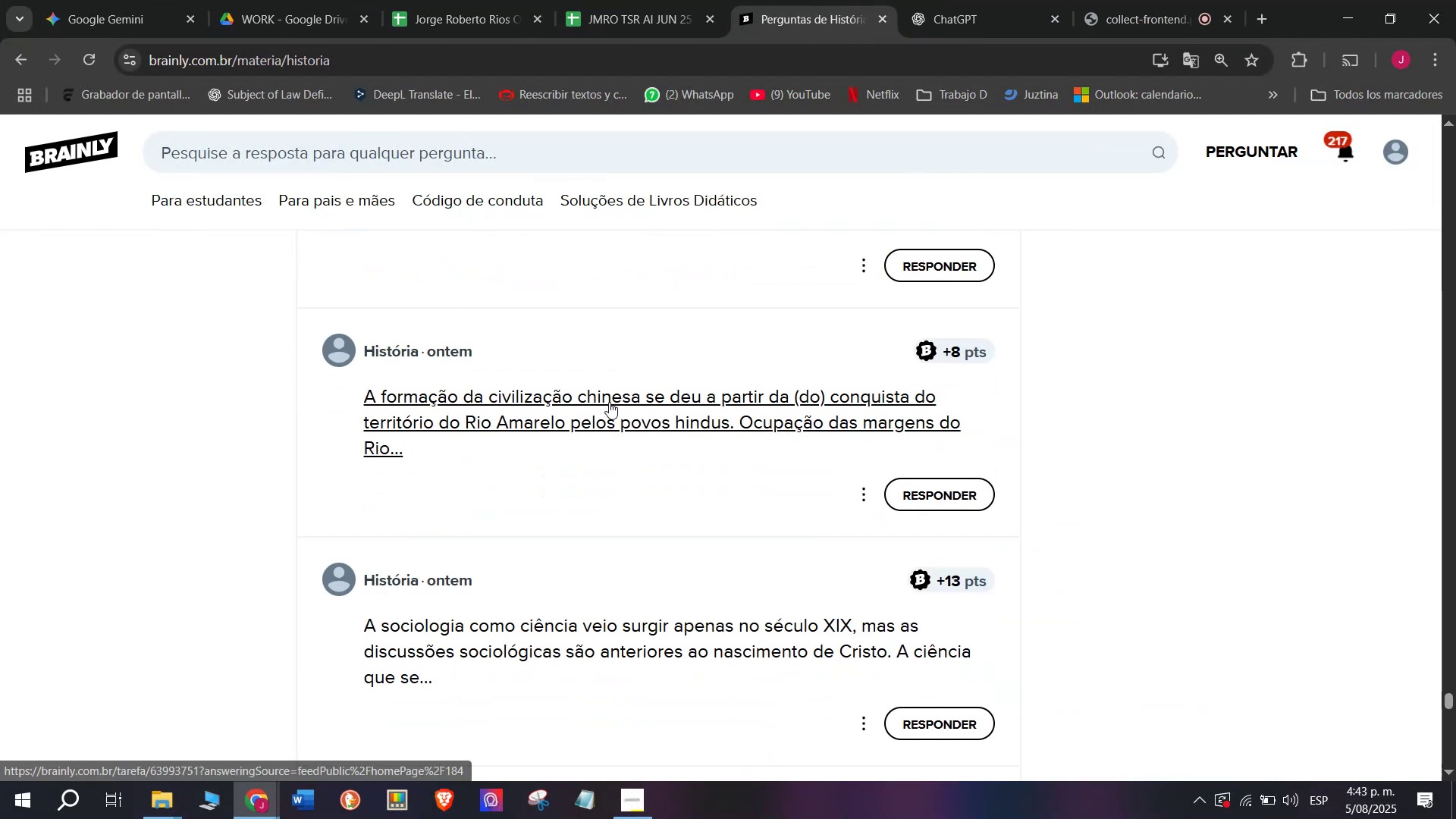 
right_click([607, 404])
 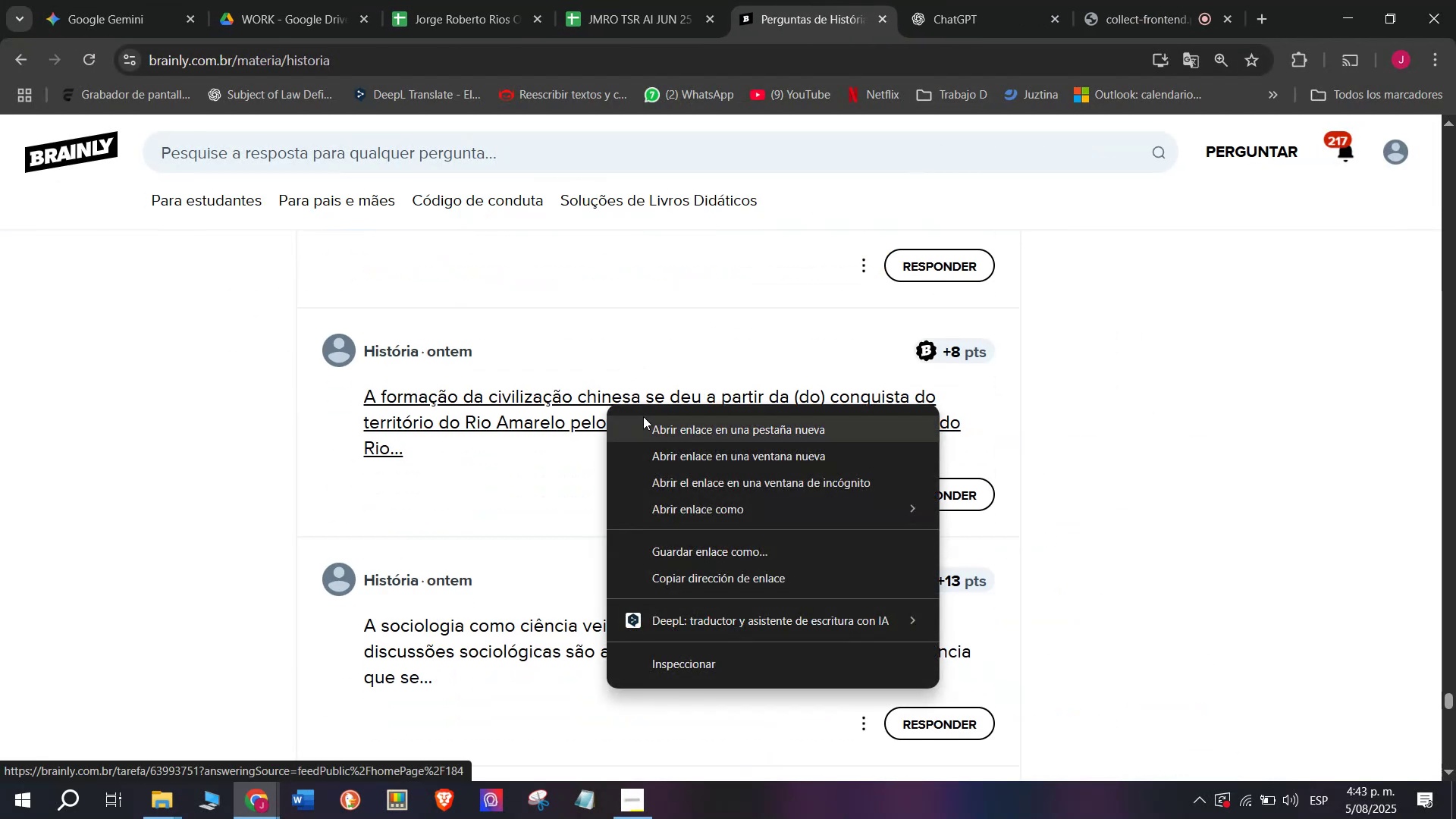 
left_click([643, 416])
 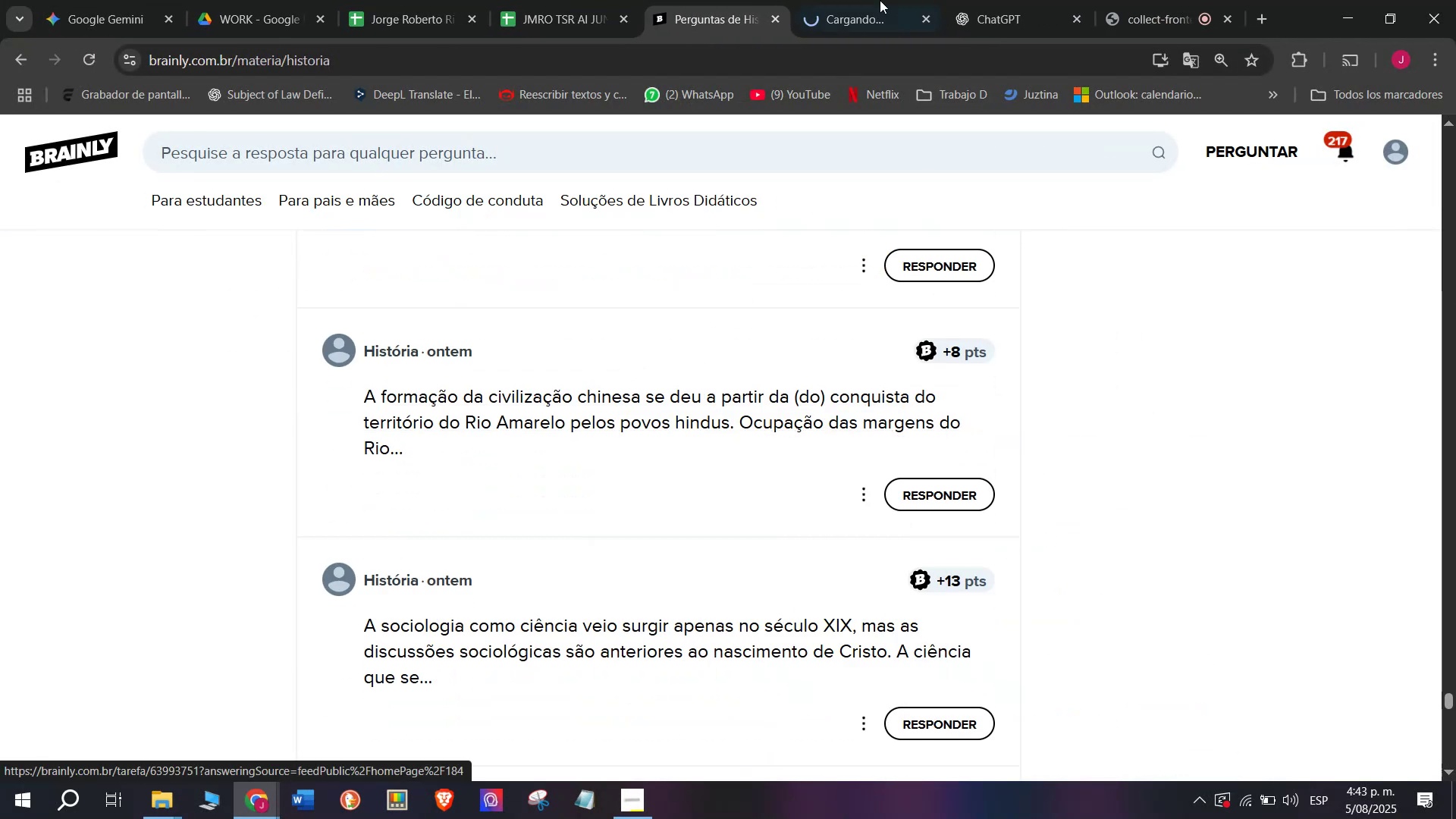 
left_click([884, 0])
 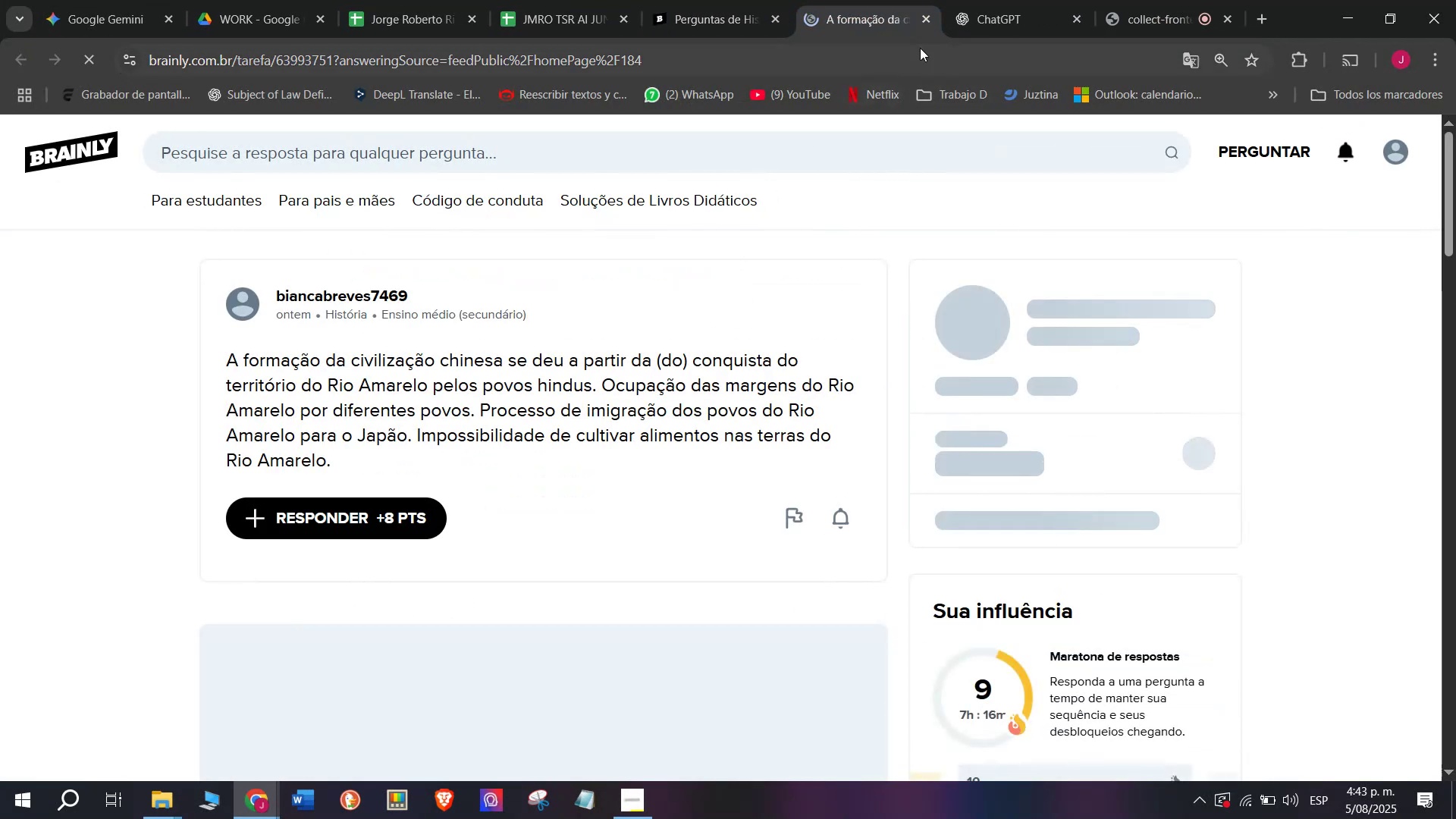 
left_click([930, 24])
 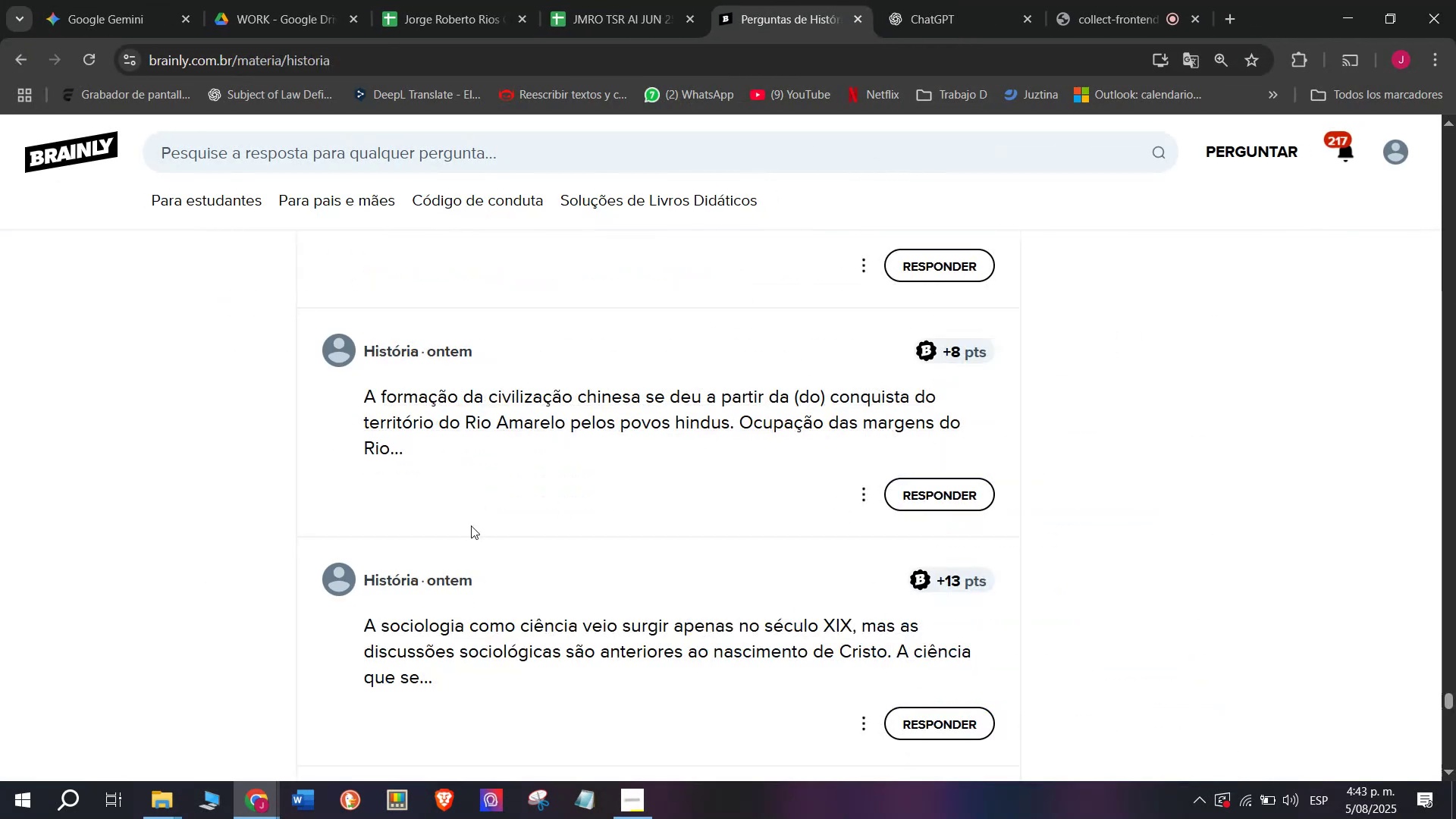 
scroll: coordinate [459, 529], scroll_direction: down, amount: 1.0
 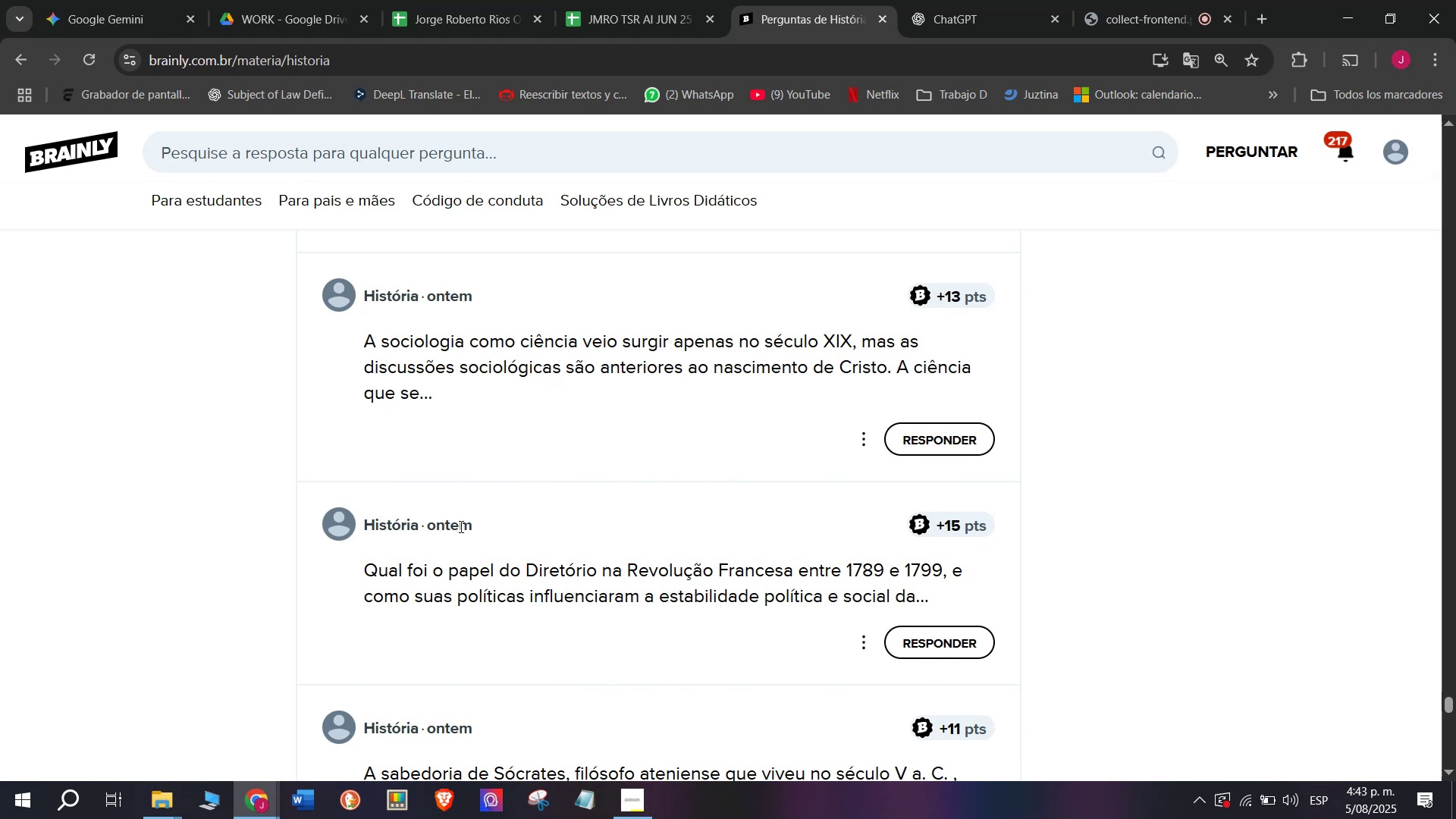 
wait(5.33)
 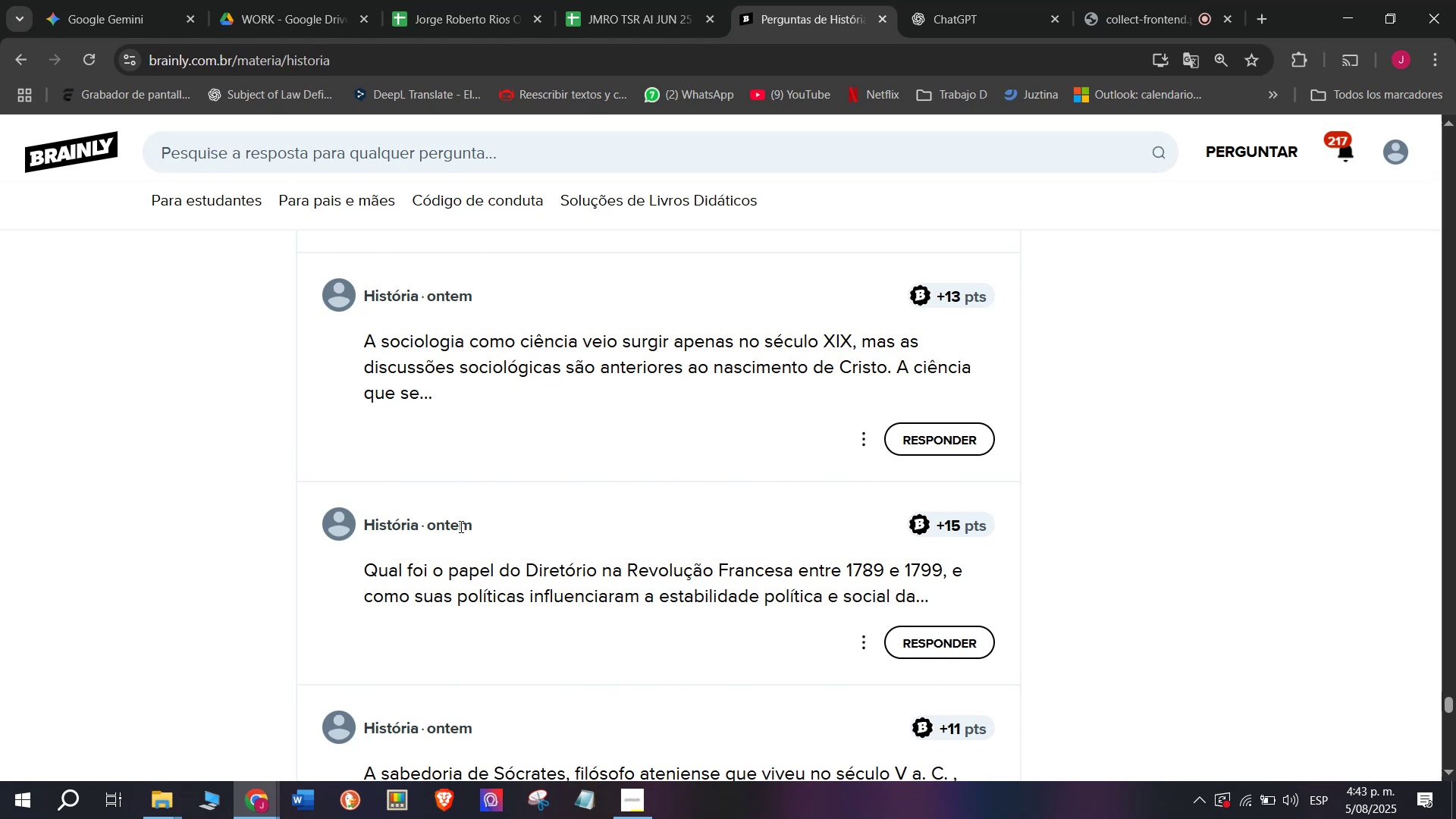 
right_click([433, 581])
 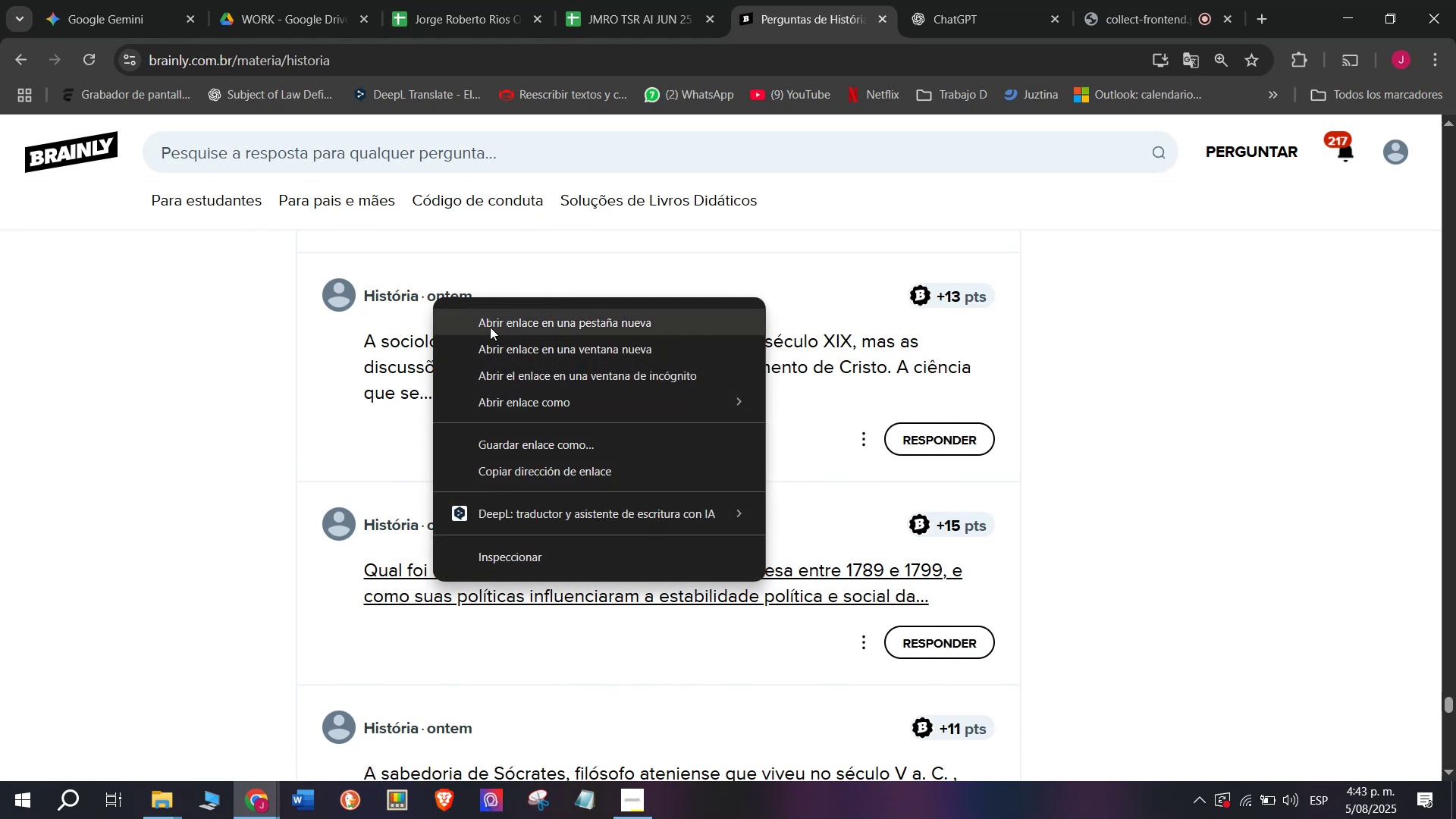 
left_click([490, 322])
 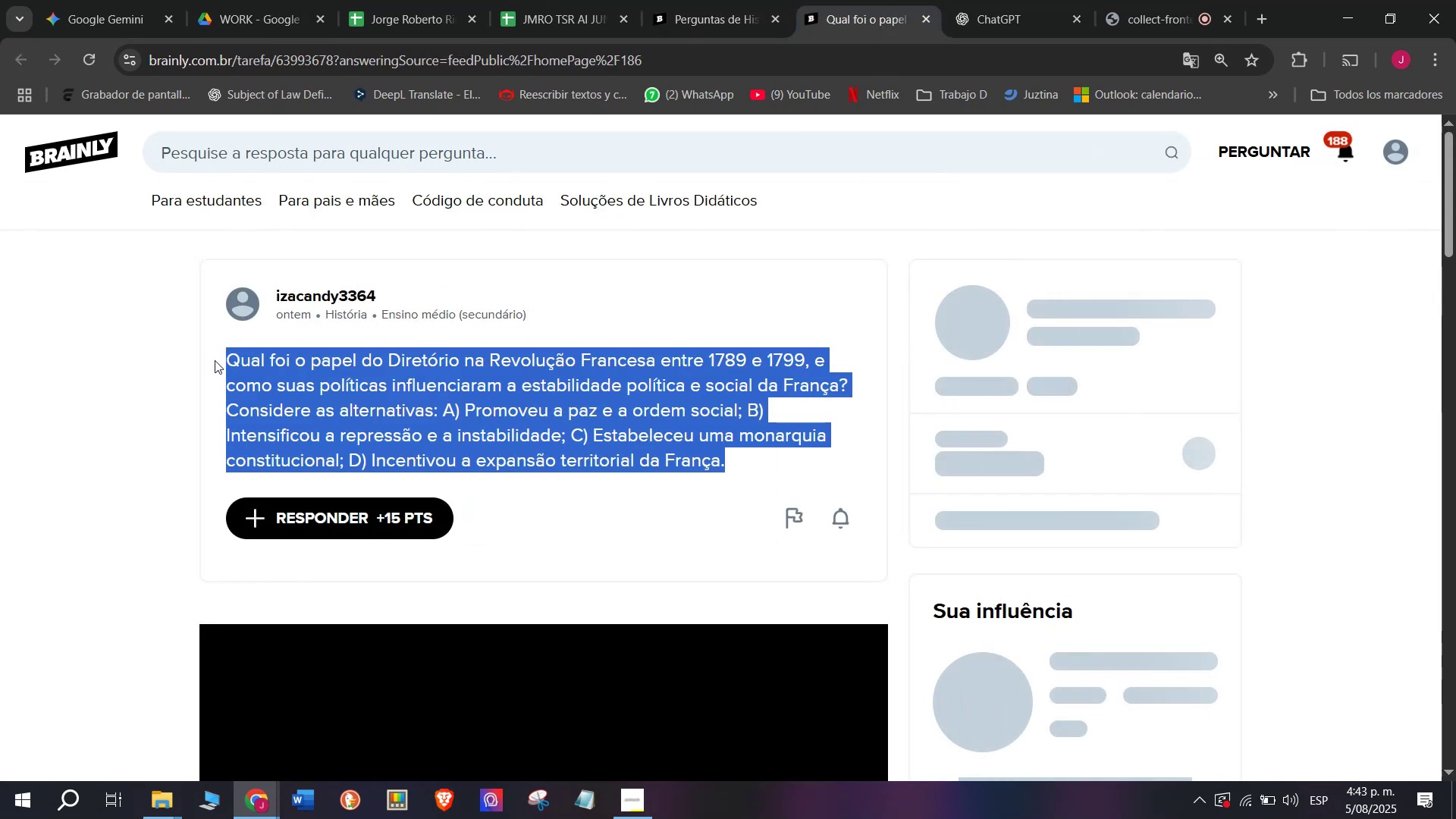 
key(Control+C)
 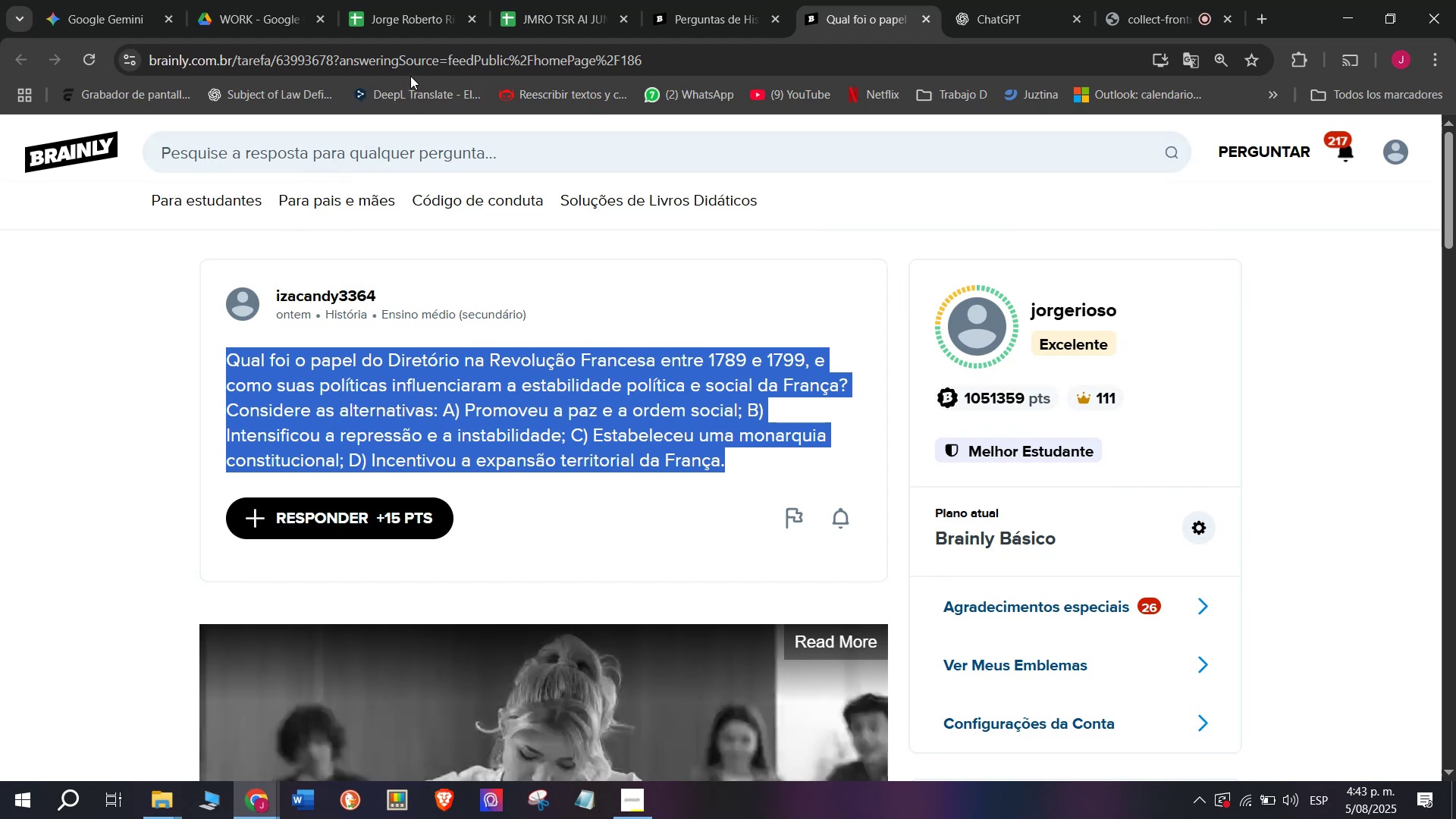 
double_click([422, 52])
 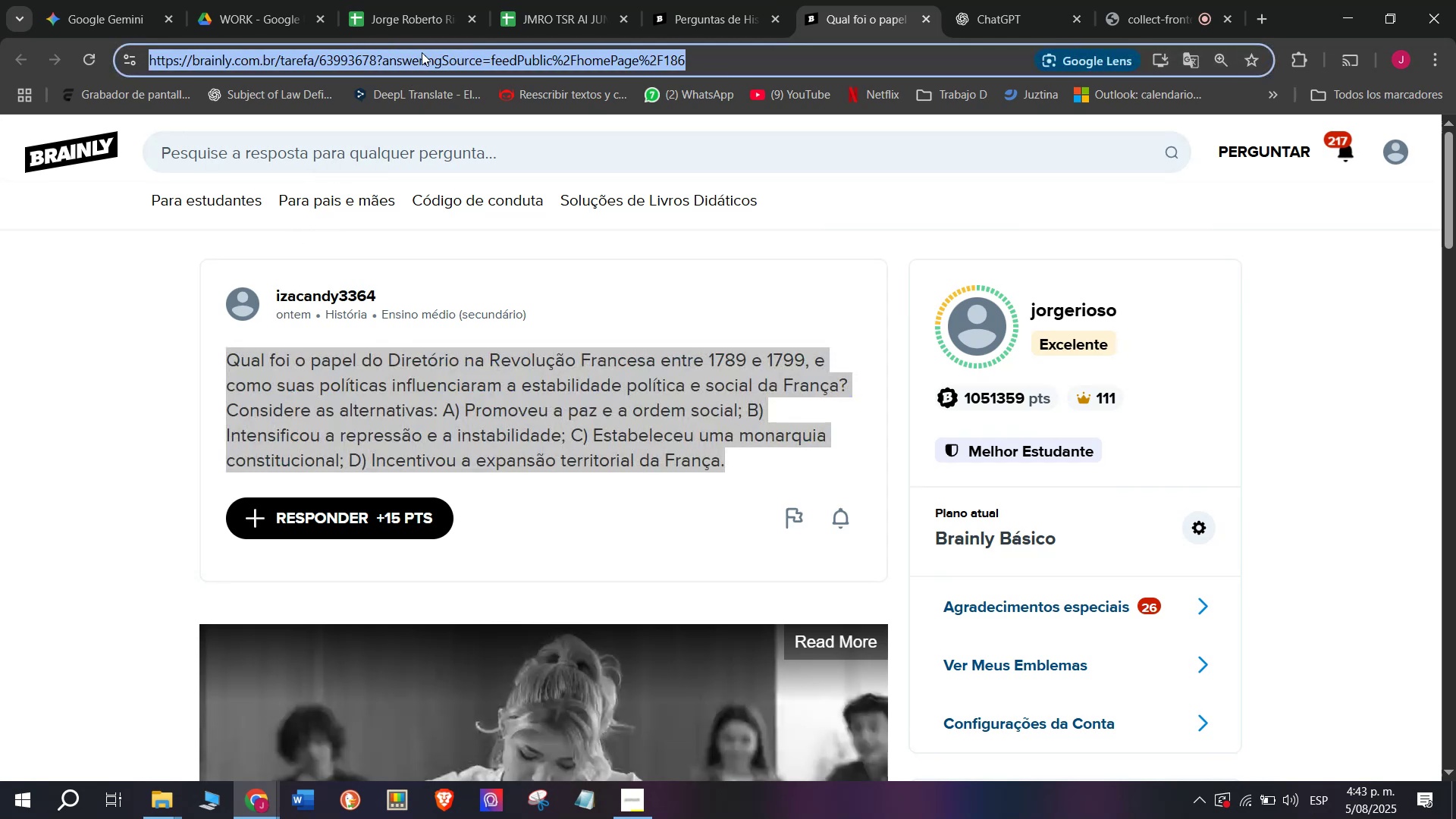 
triple_click([422, 52])
 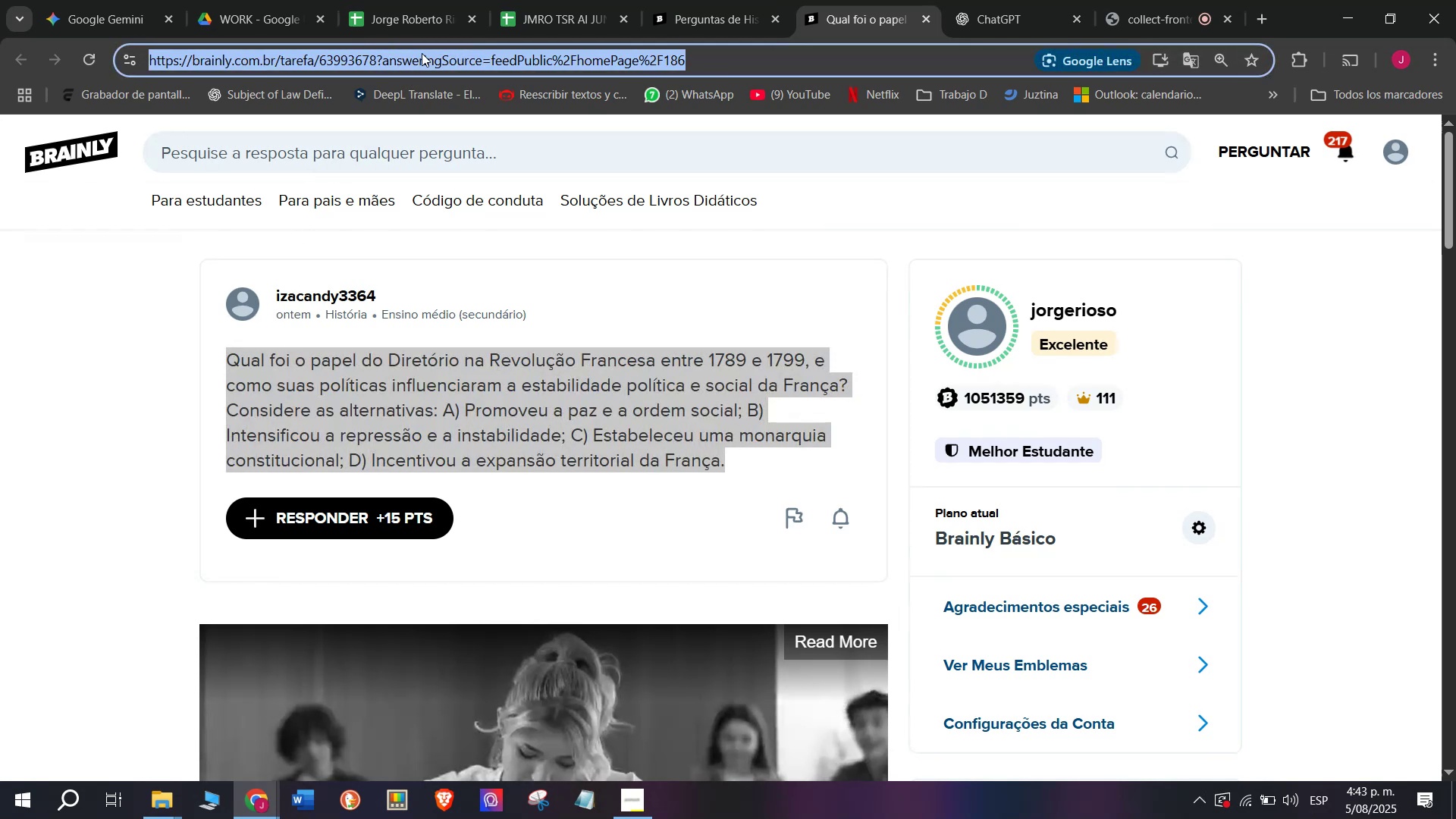 
key(Control+C)
 